 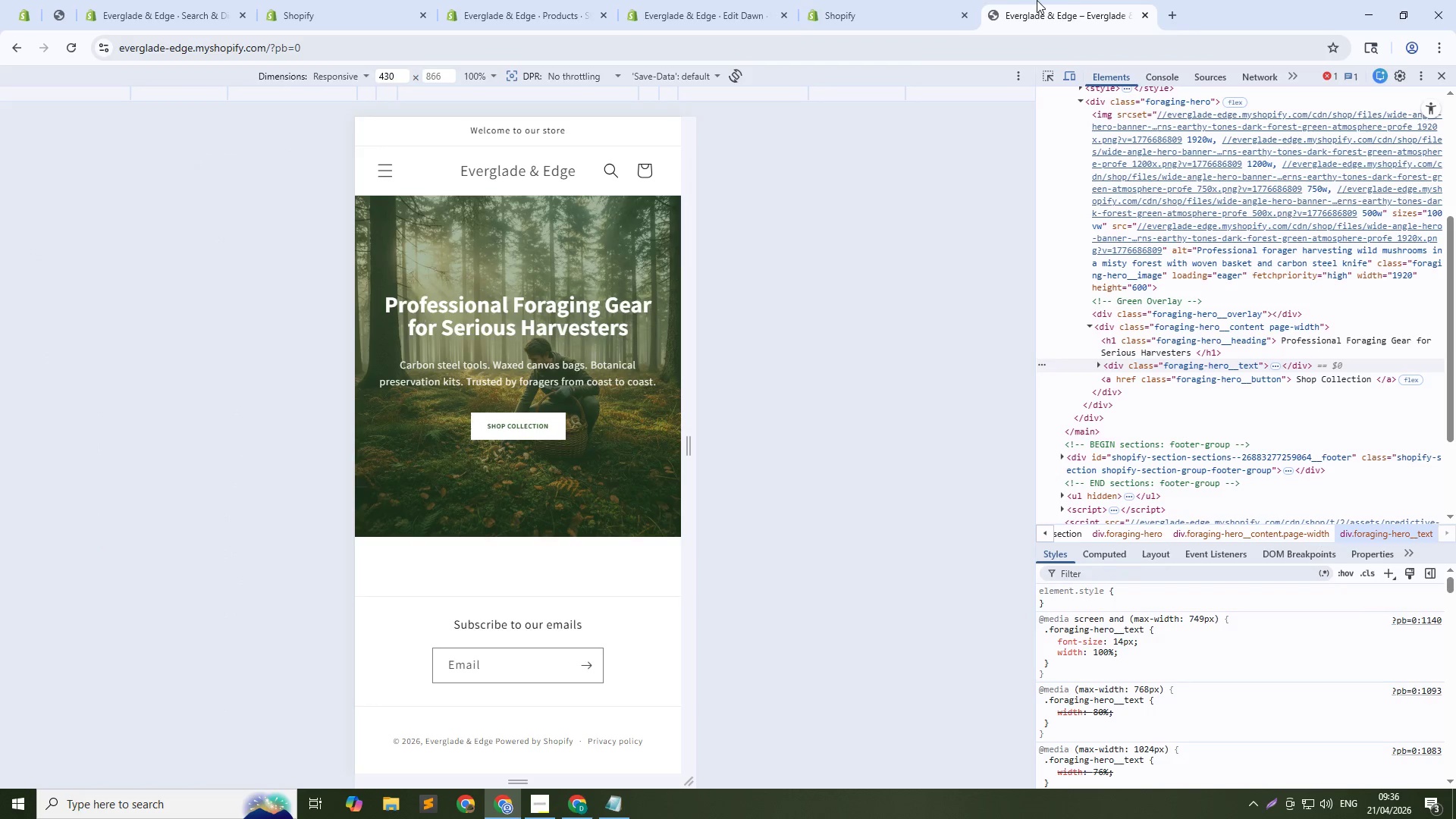 
key(Control+Shift+R)
 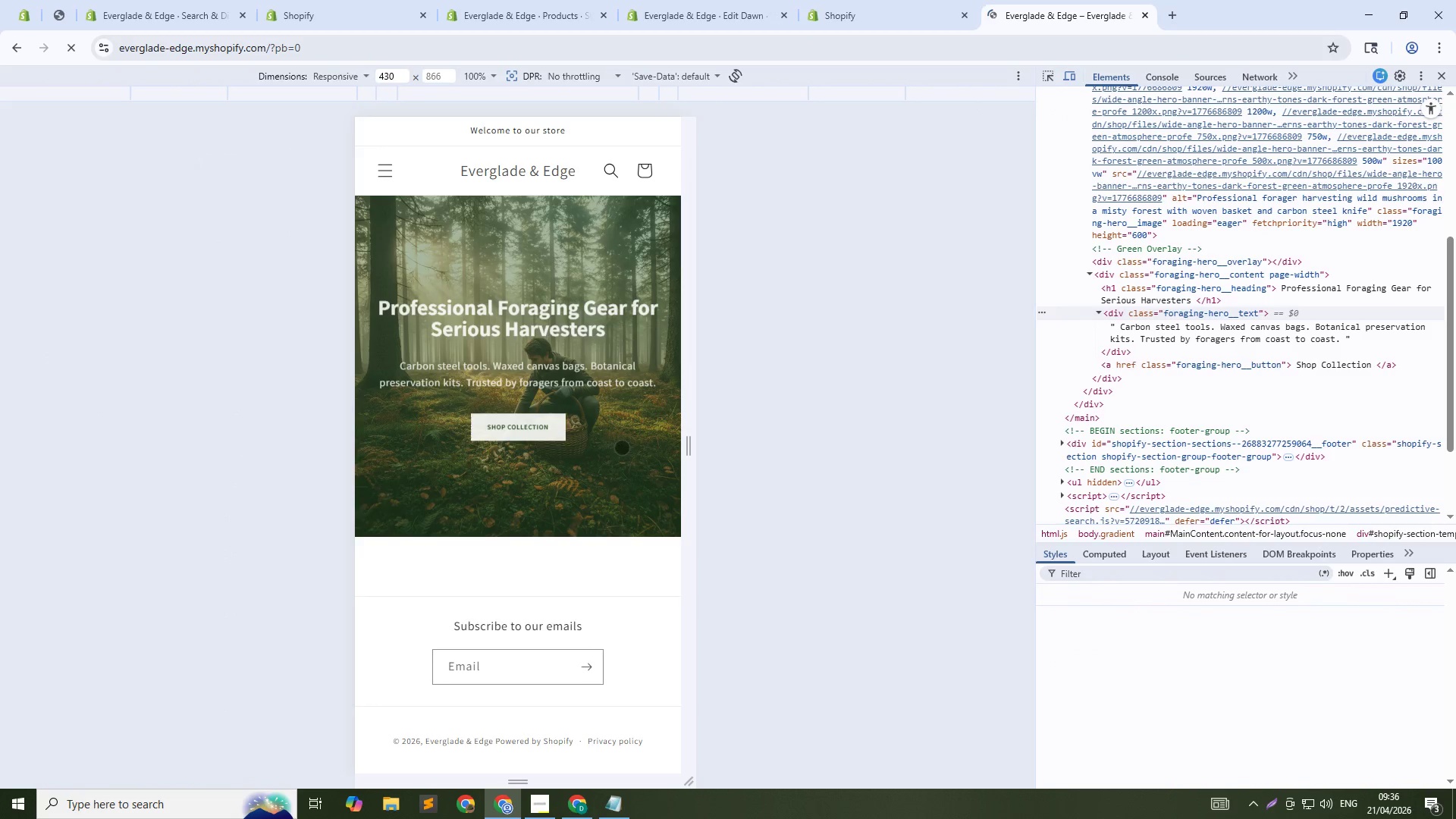 
key(Control+Shift+C)
 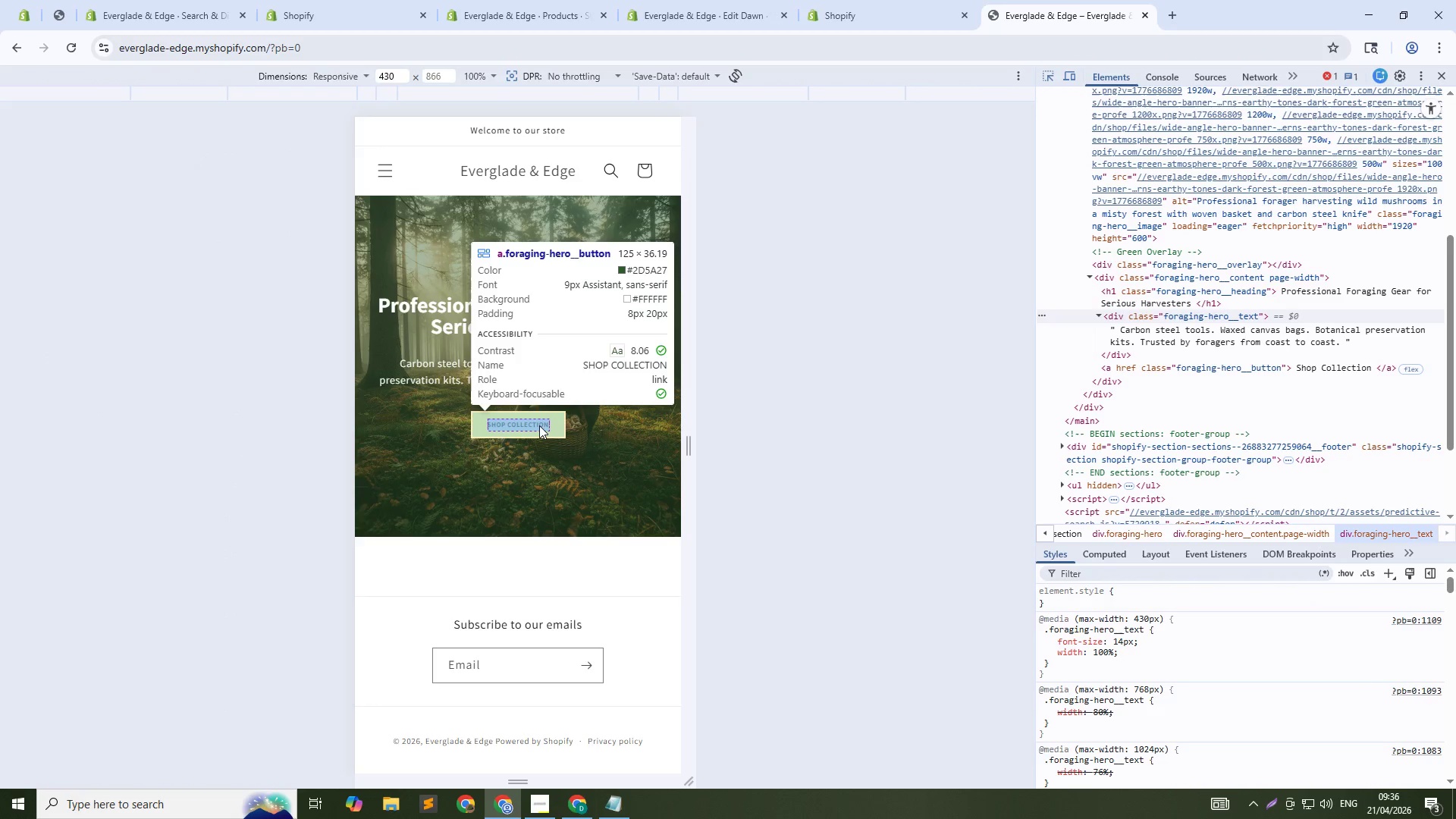 
left_click([538, 425])
 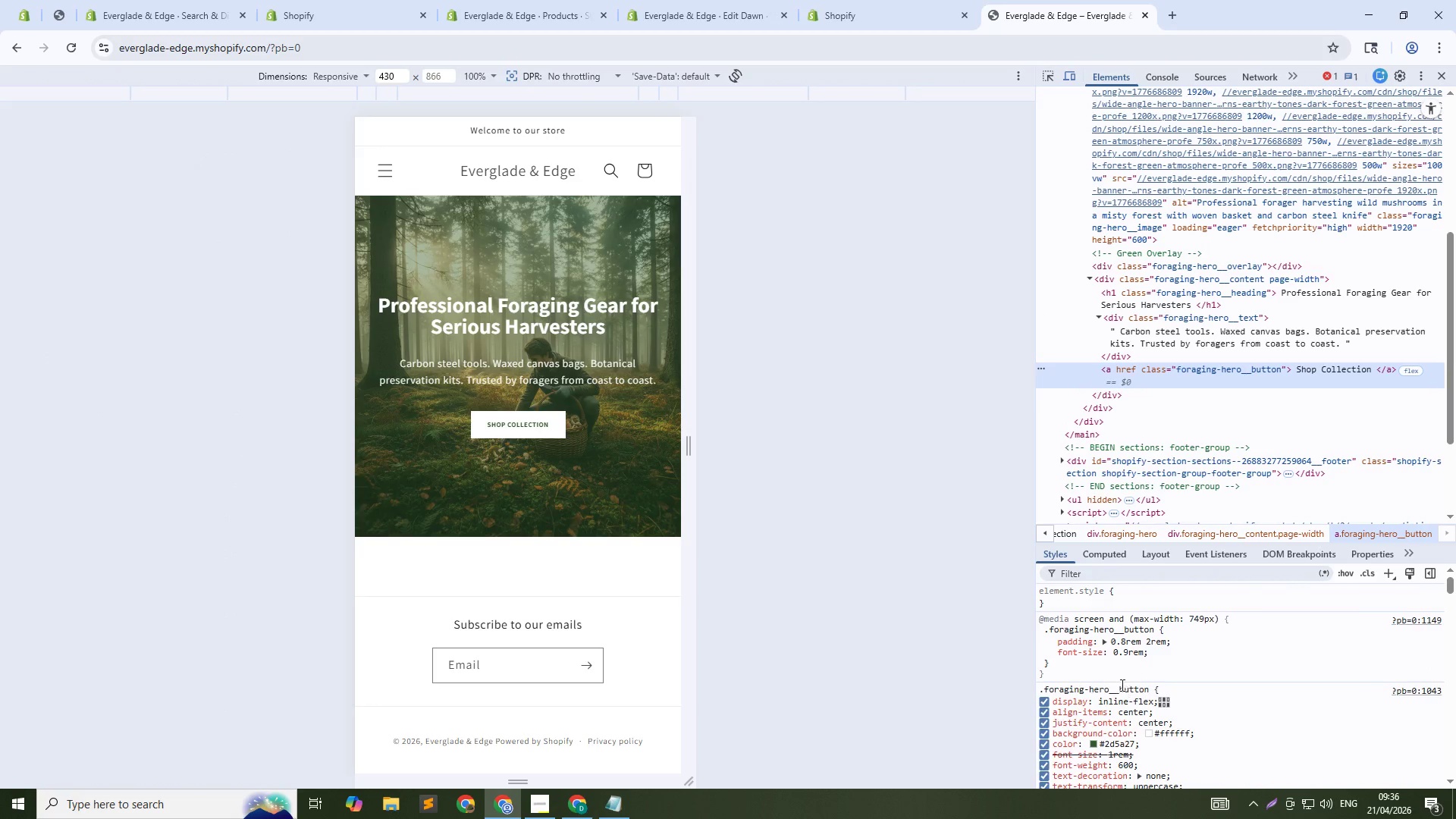 
left_click([1126, 649])
 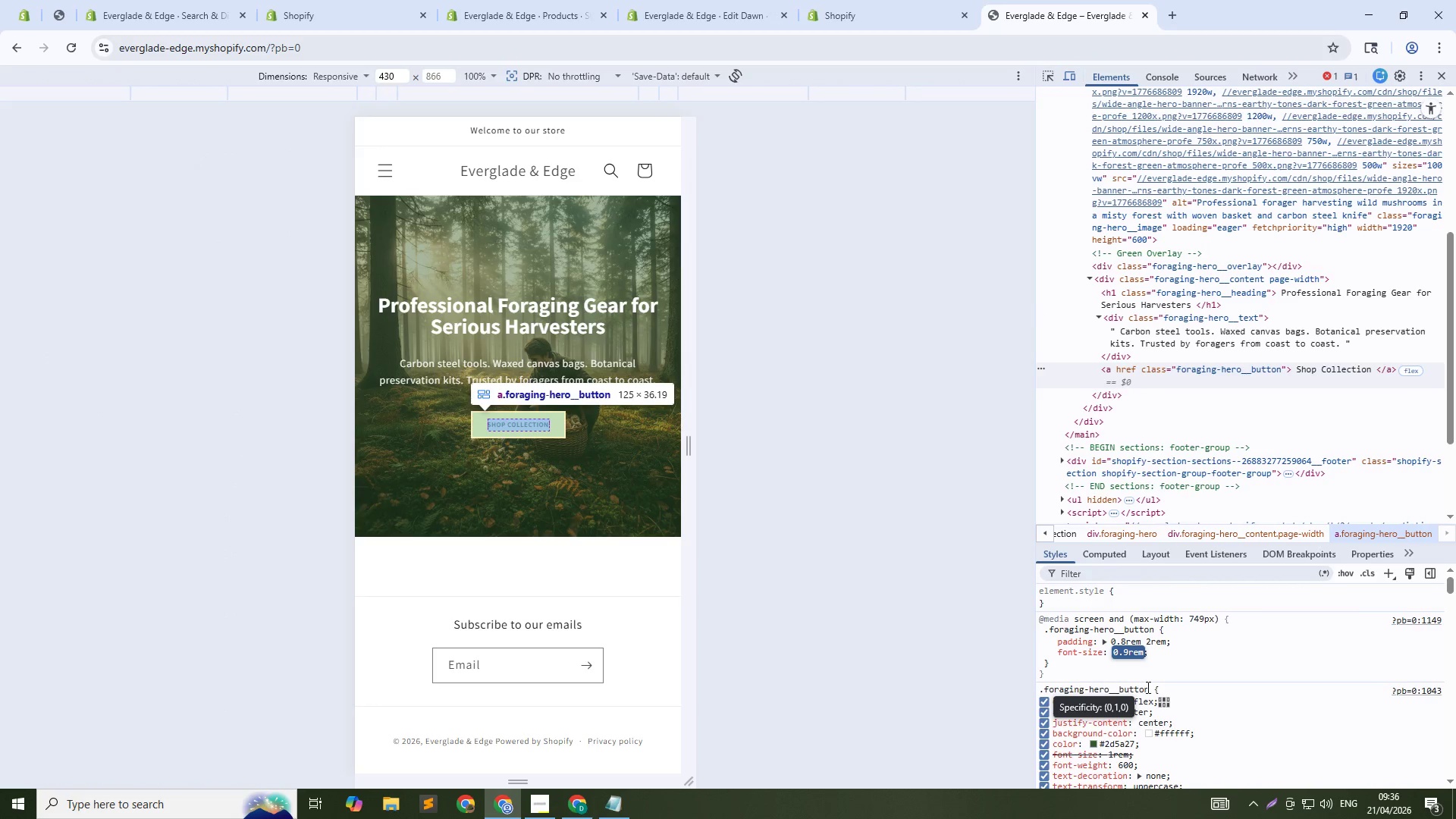 
type(12px)
 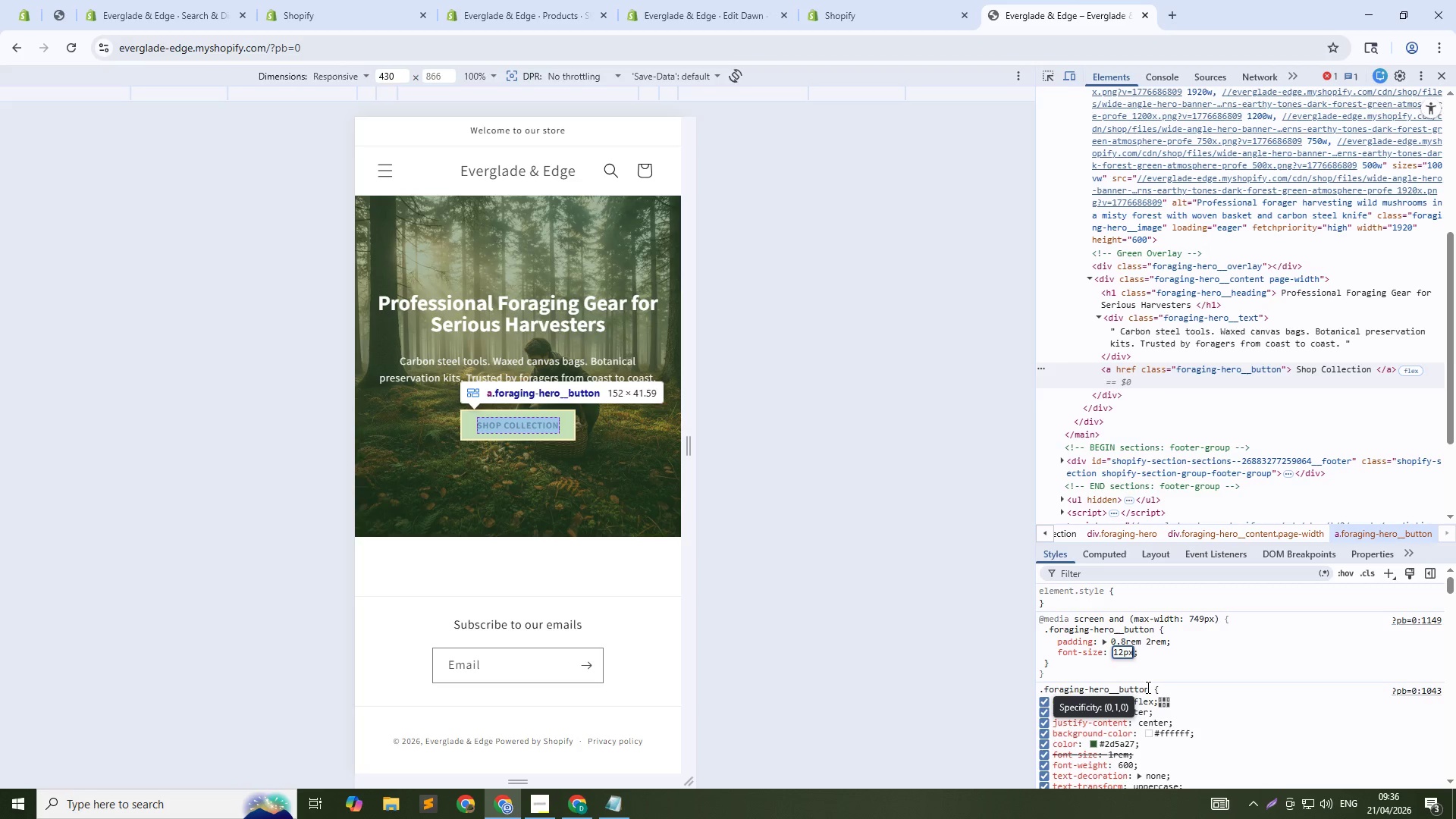 
key(Enter)
 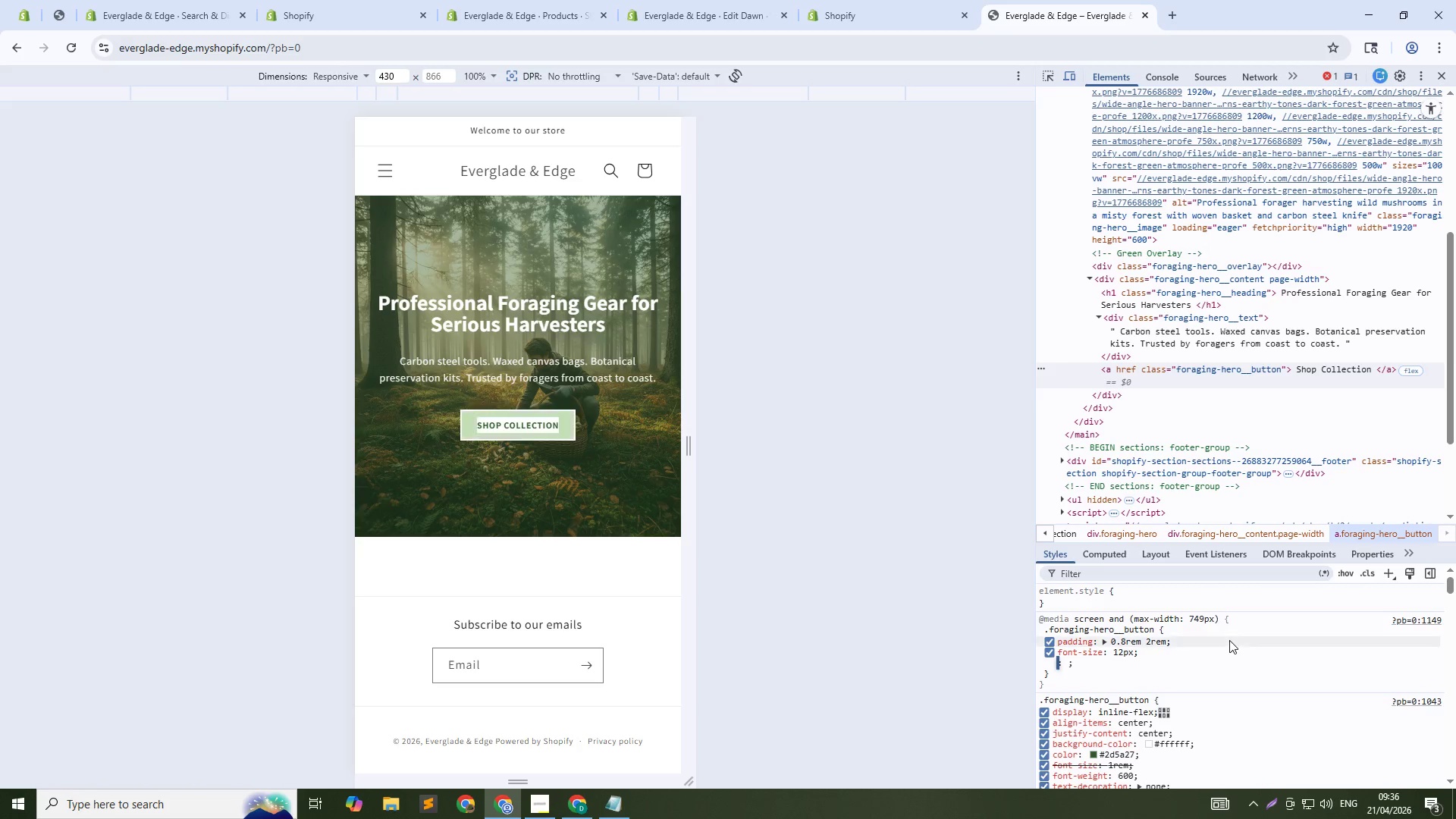 
left_click([1141, 631])
 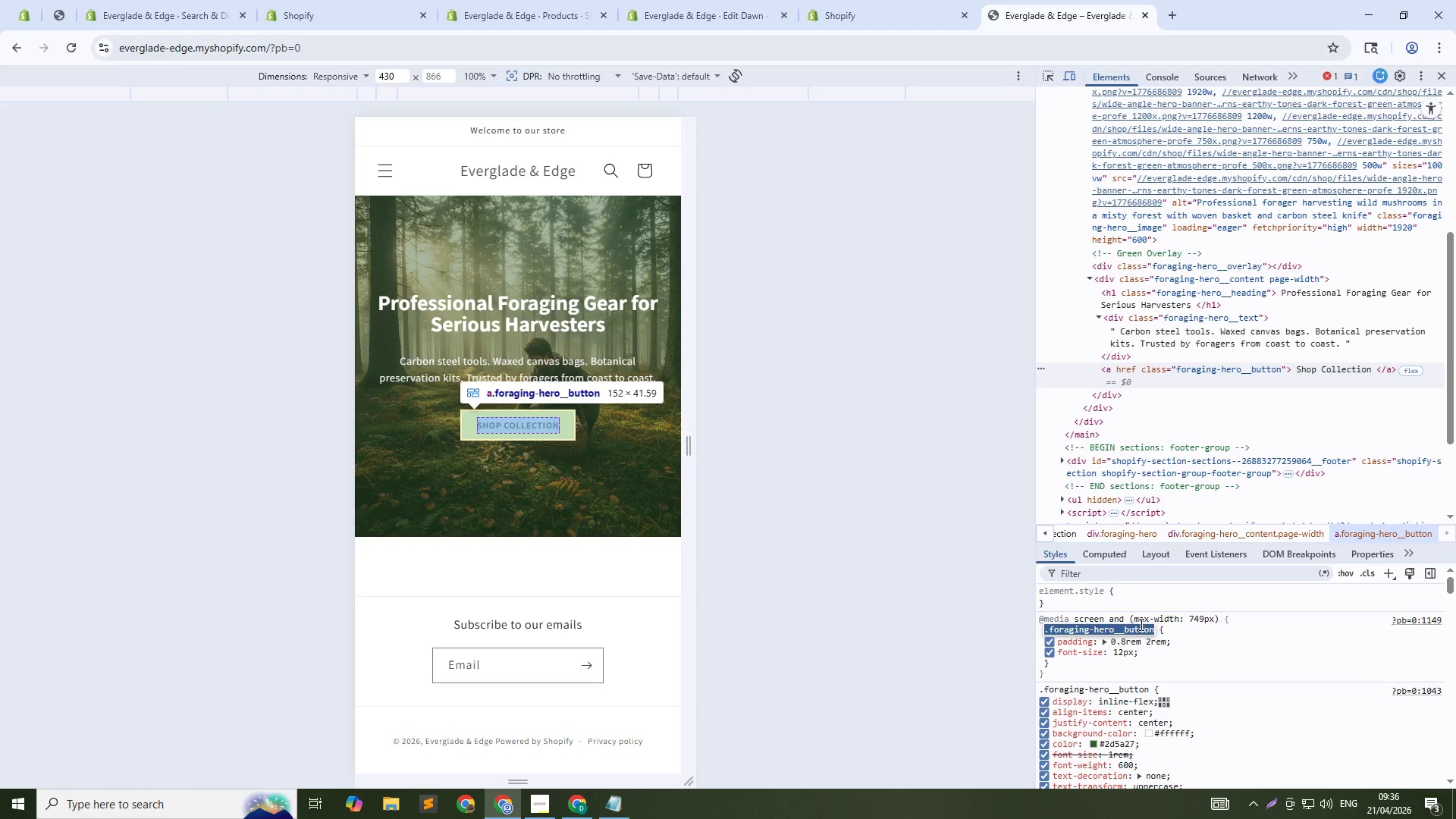 
key(Control+C)
 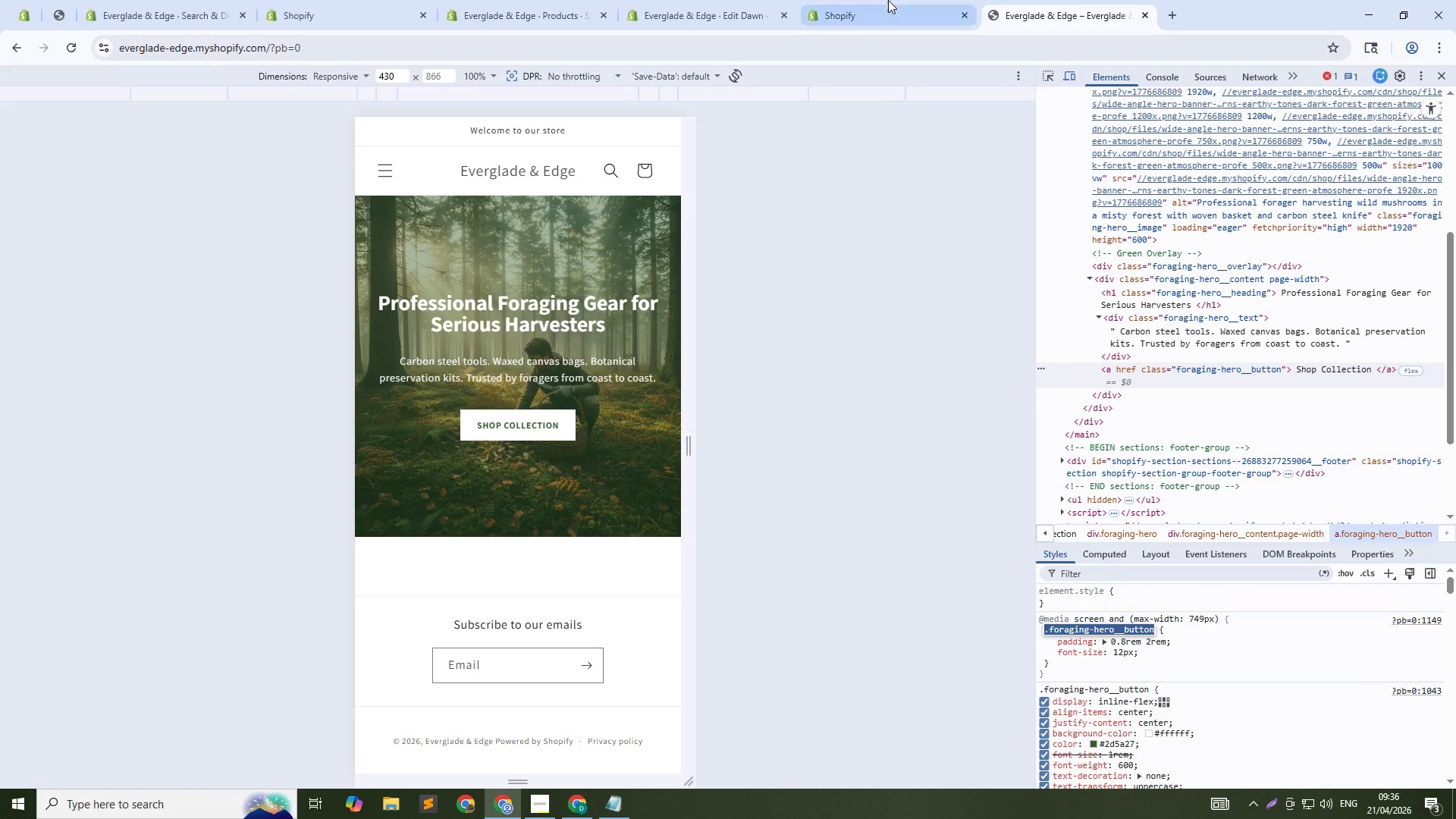 
left_click([888, 0])
 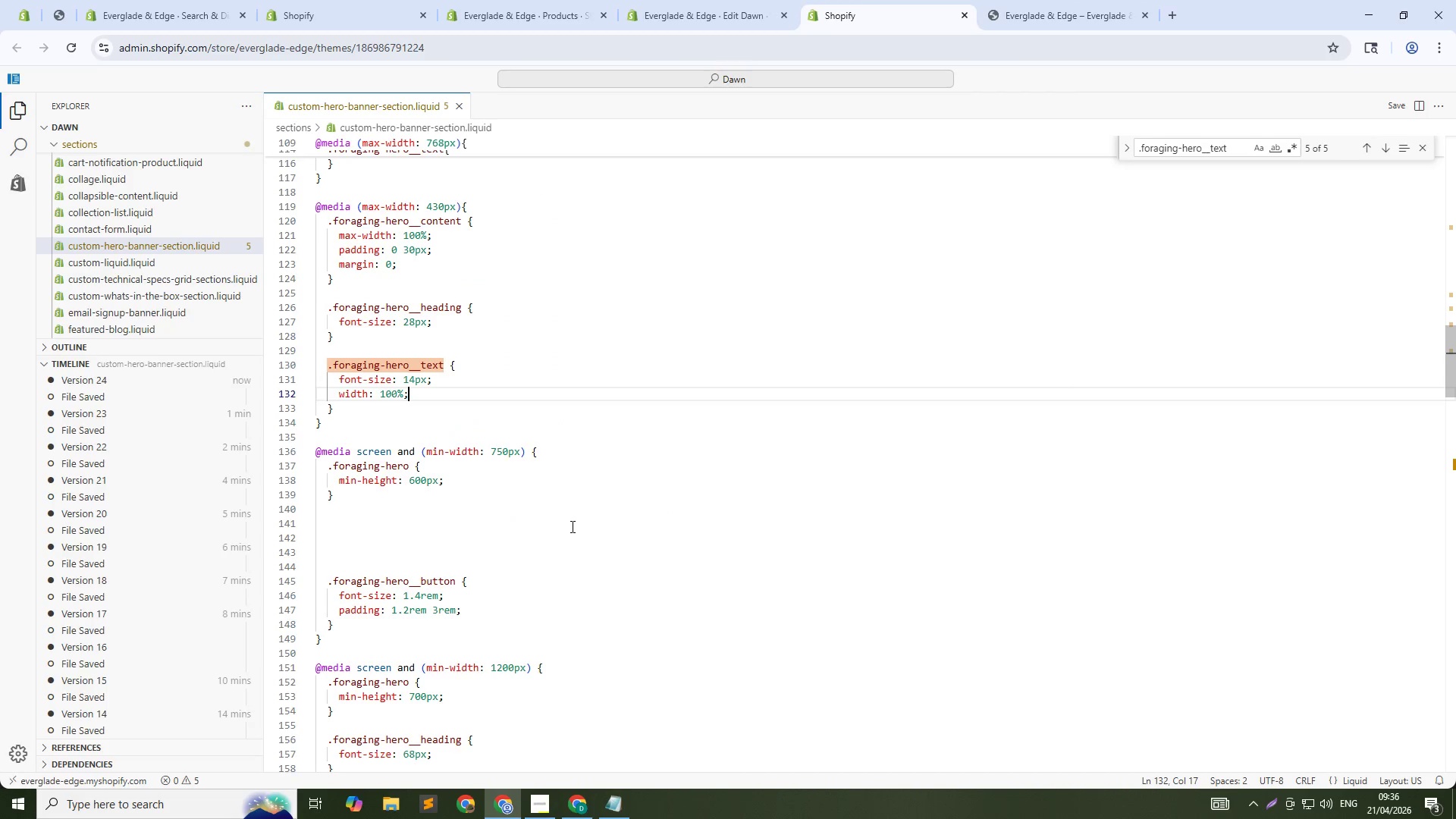 
left_click([571, 526])
 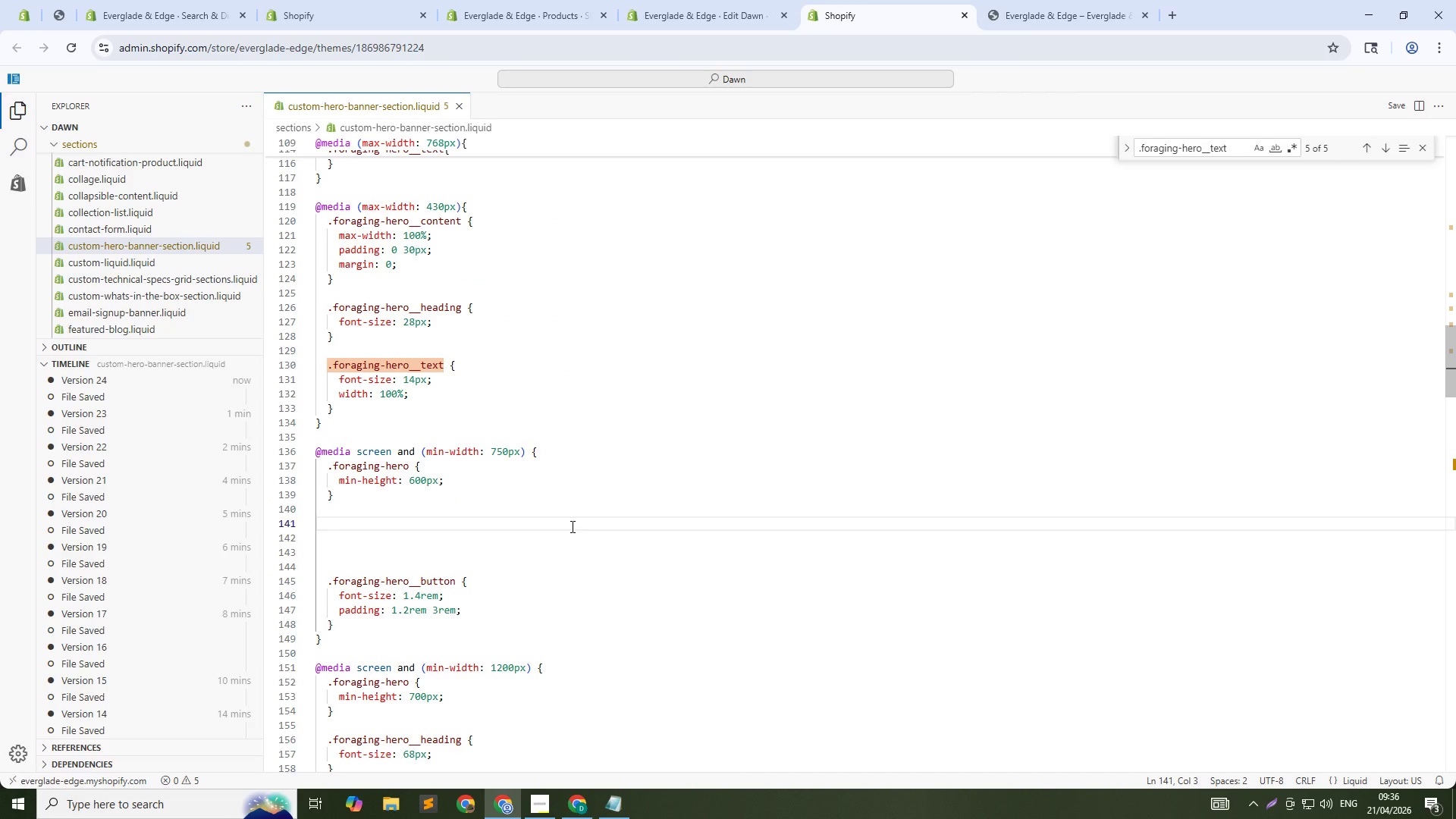 
key(Control+F)
 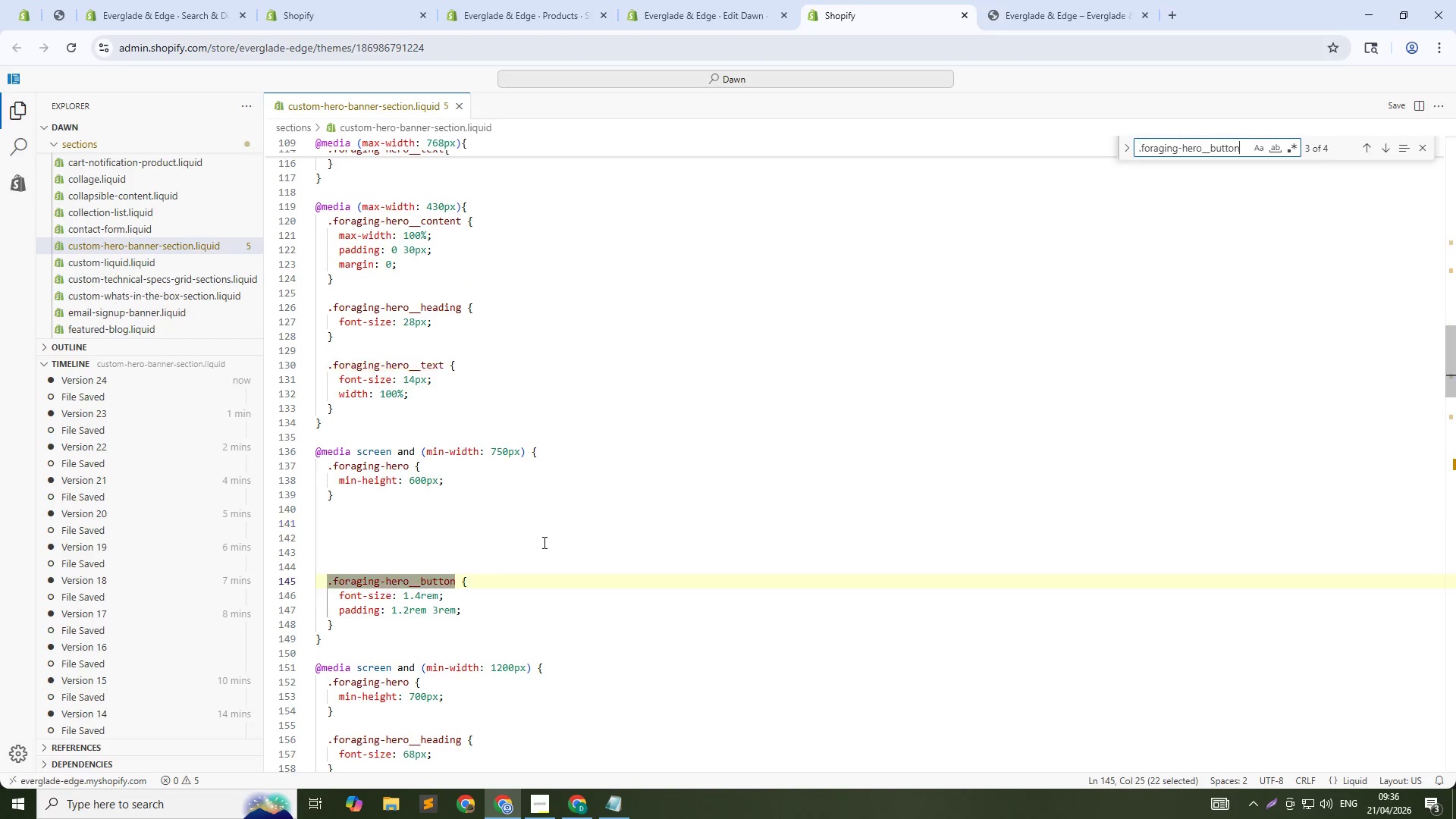 
key(Control+V)
 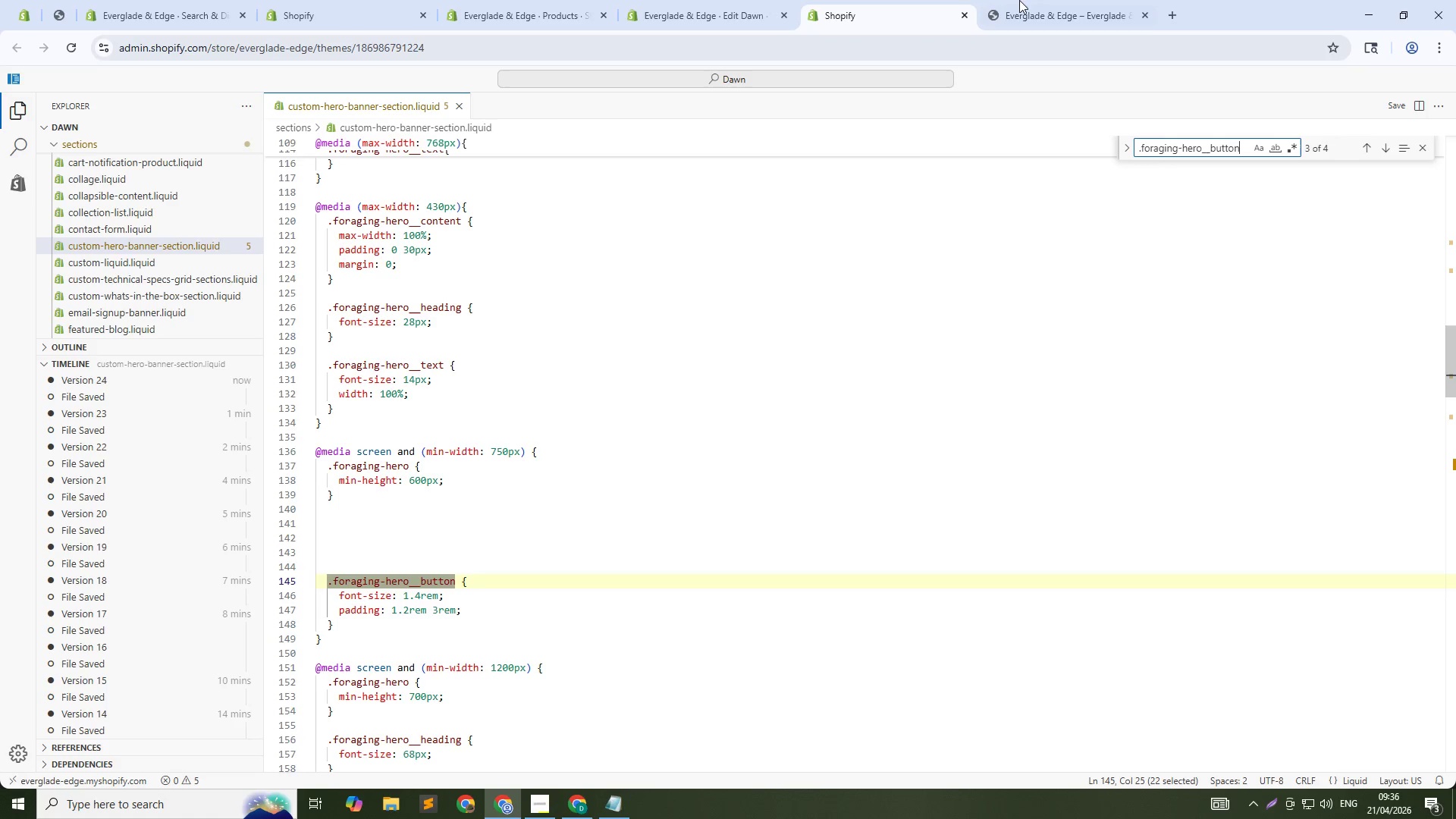 
left_click([1052, 0])
 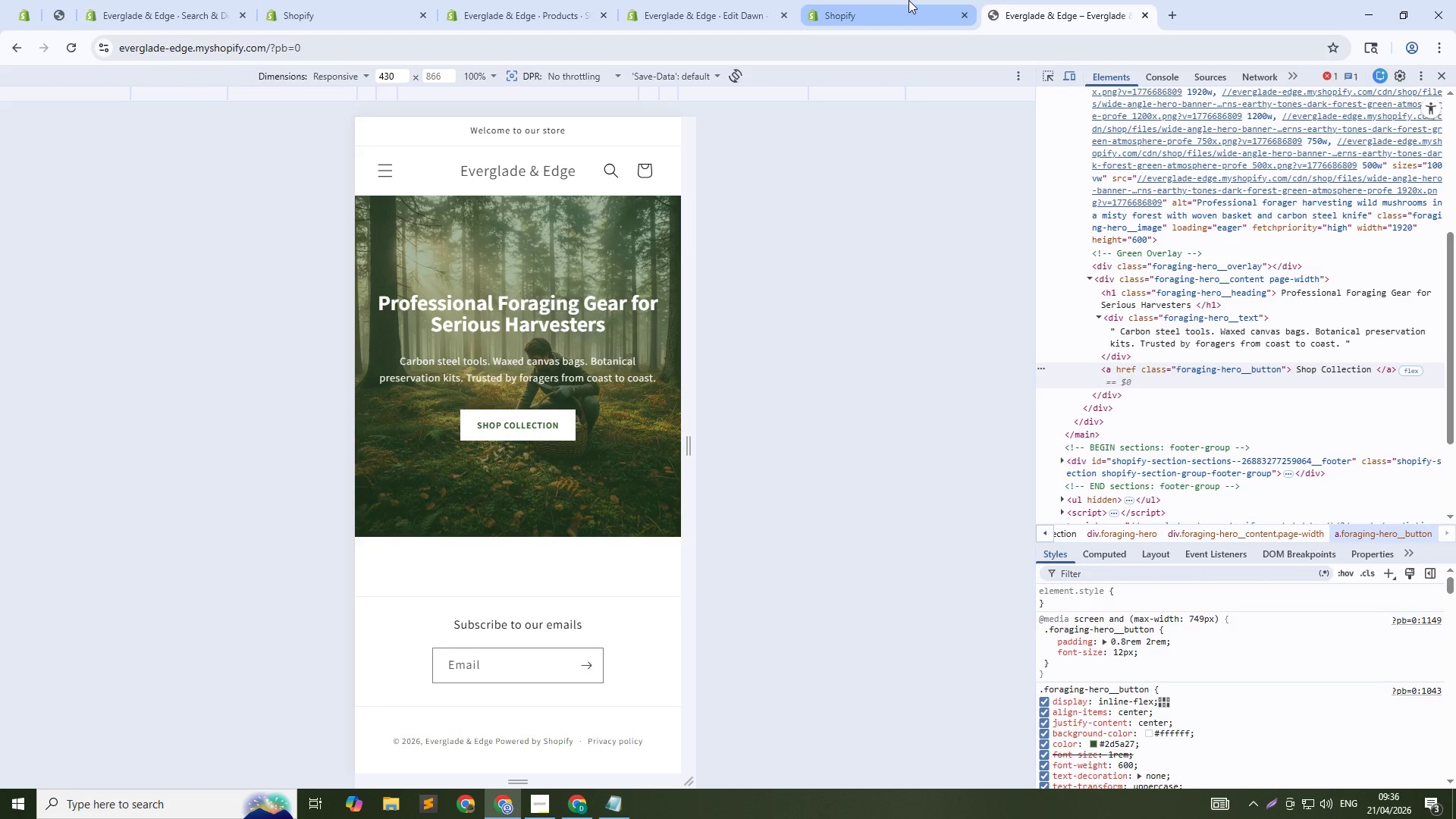 
left_click([906, 0])
 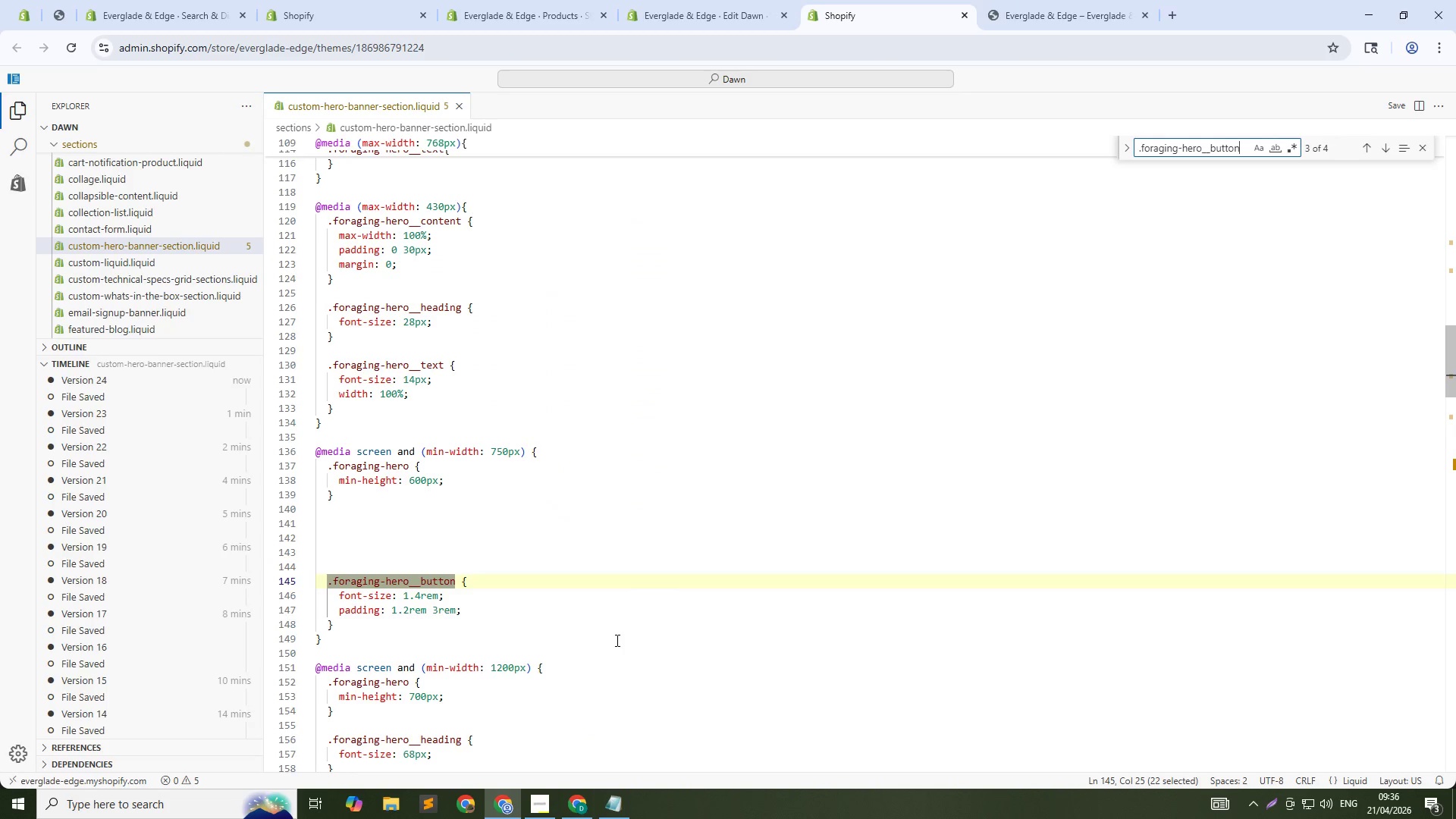 
scroll: coordinate [611, 645], scroll_direction: down, amount: 9.0
 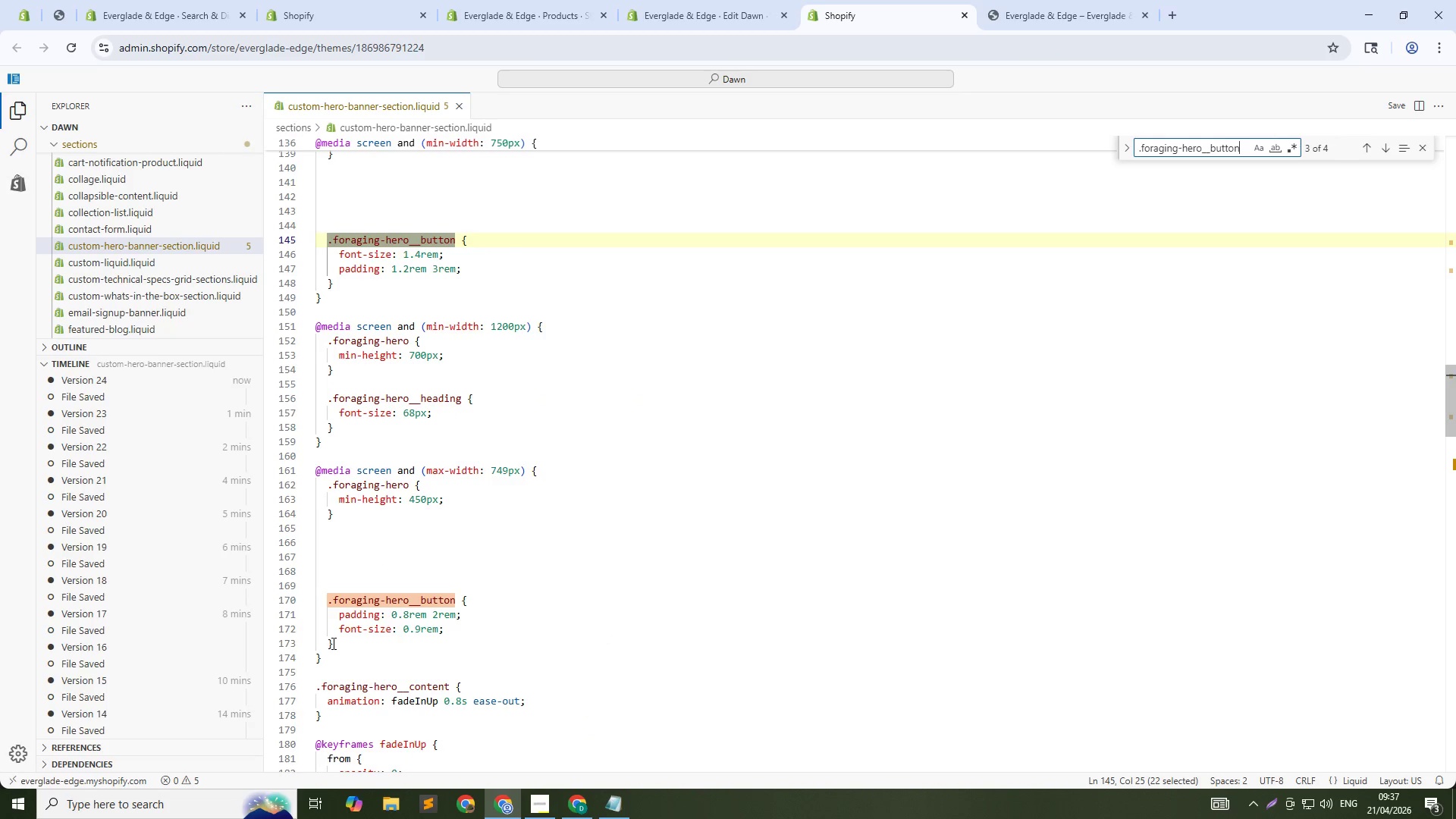 
left_click_drag(start_coordinate=[332, 647], to_coordinate=[329, 599])
 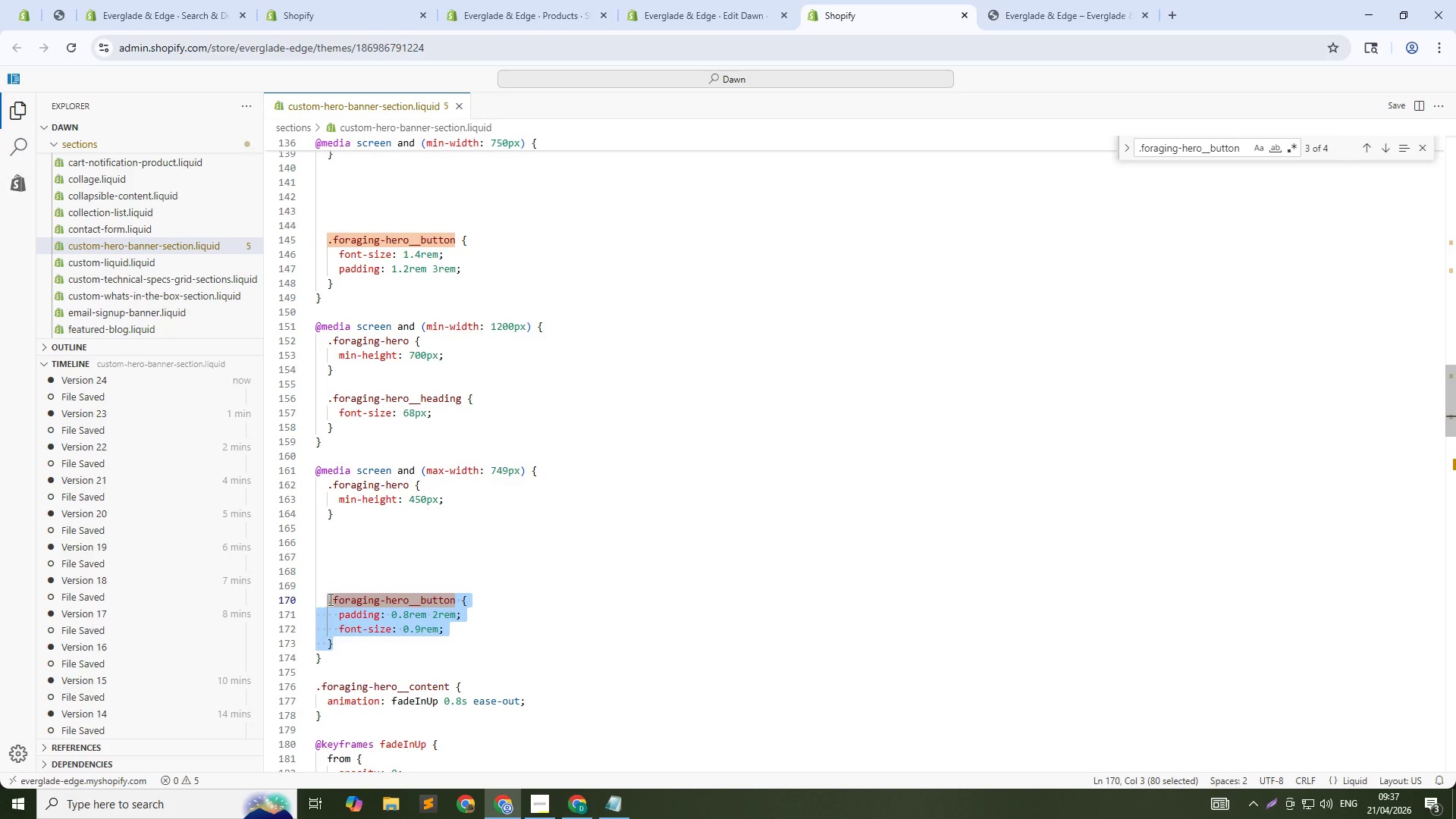 
key(Control+X)
 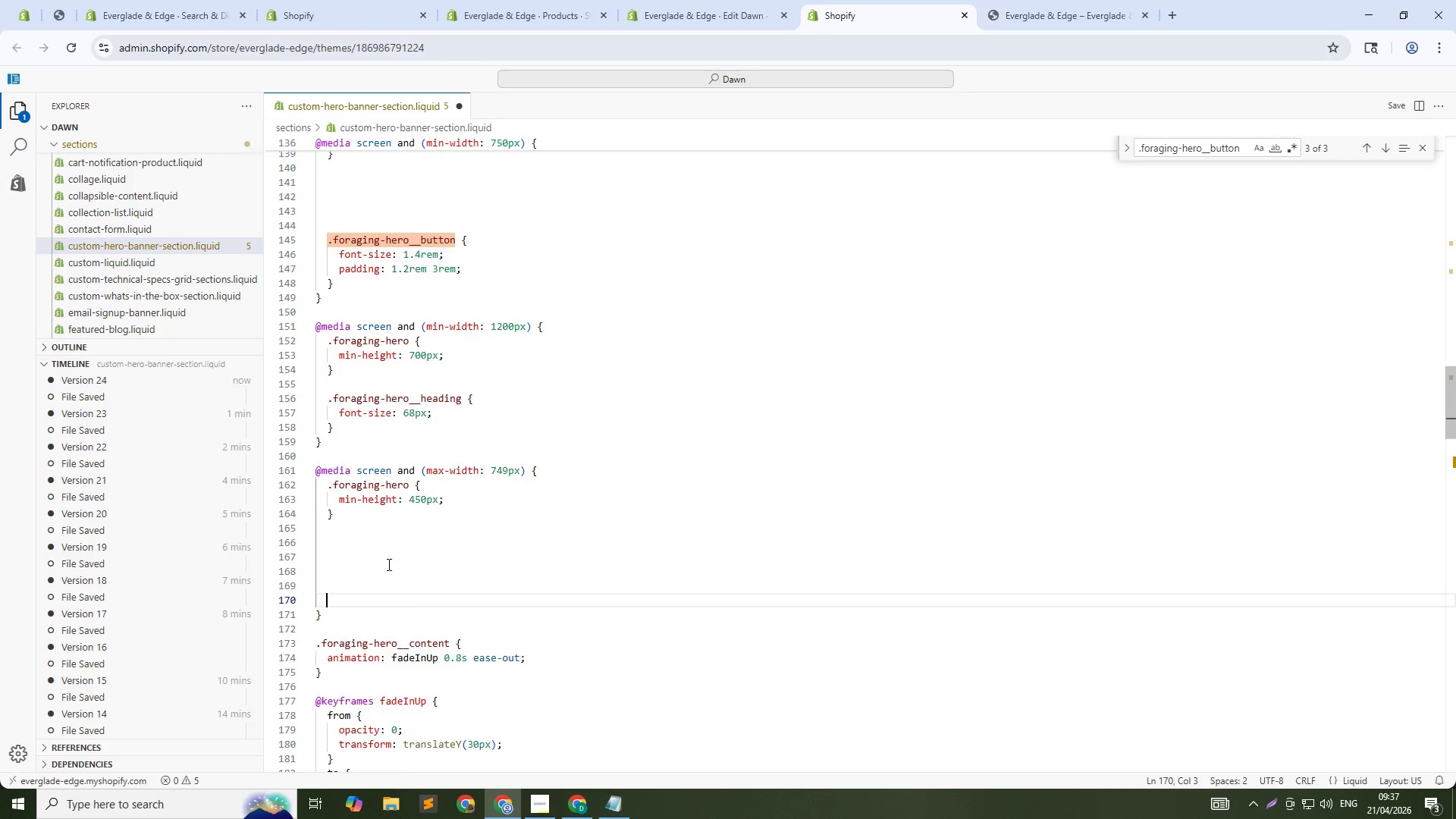 
scroll: coordinate [388, 564], scroll_direction: up, amount: 13.0
 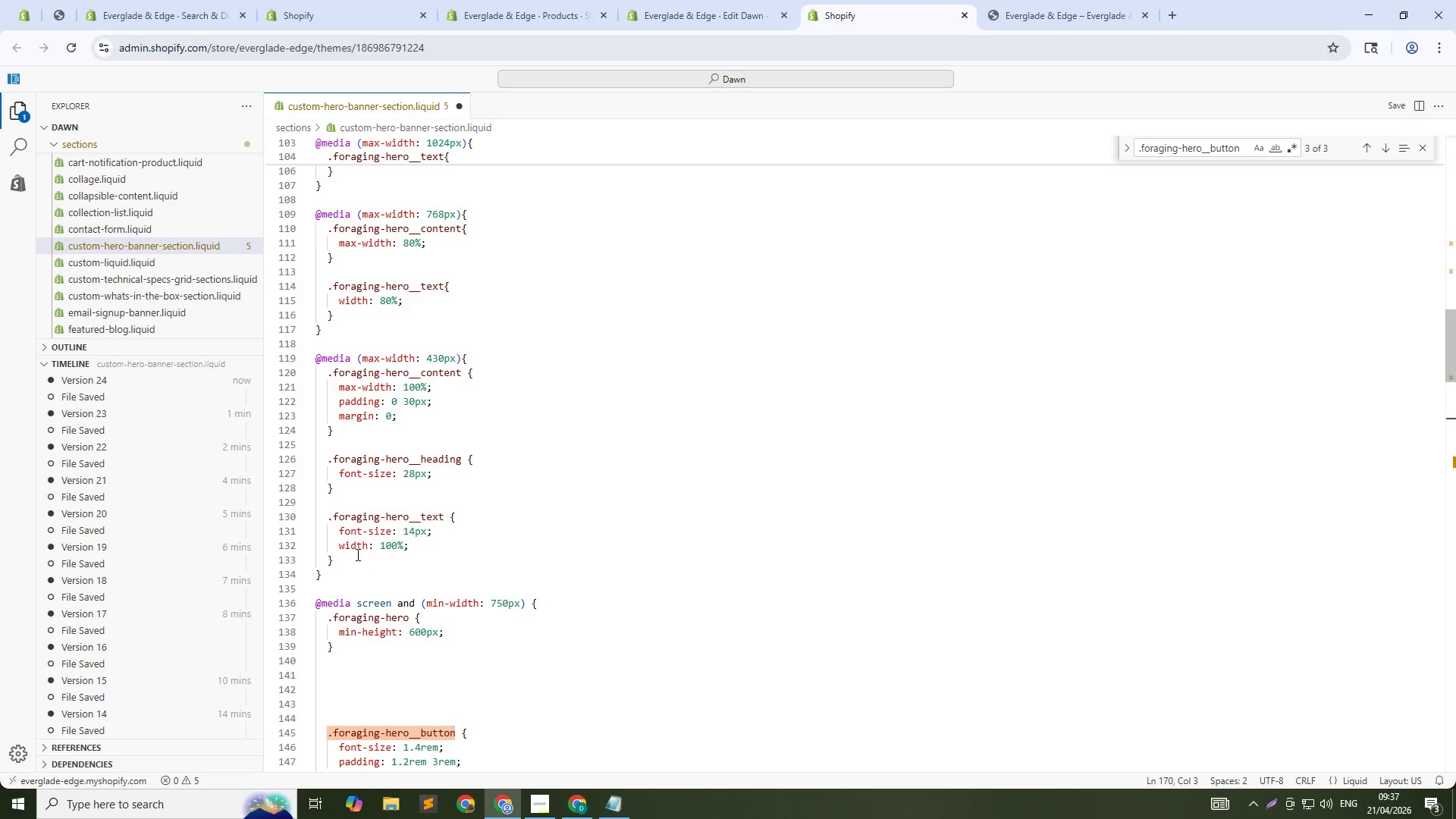 
left_click([355, 554])
 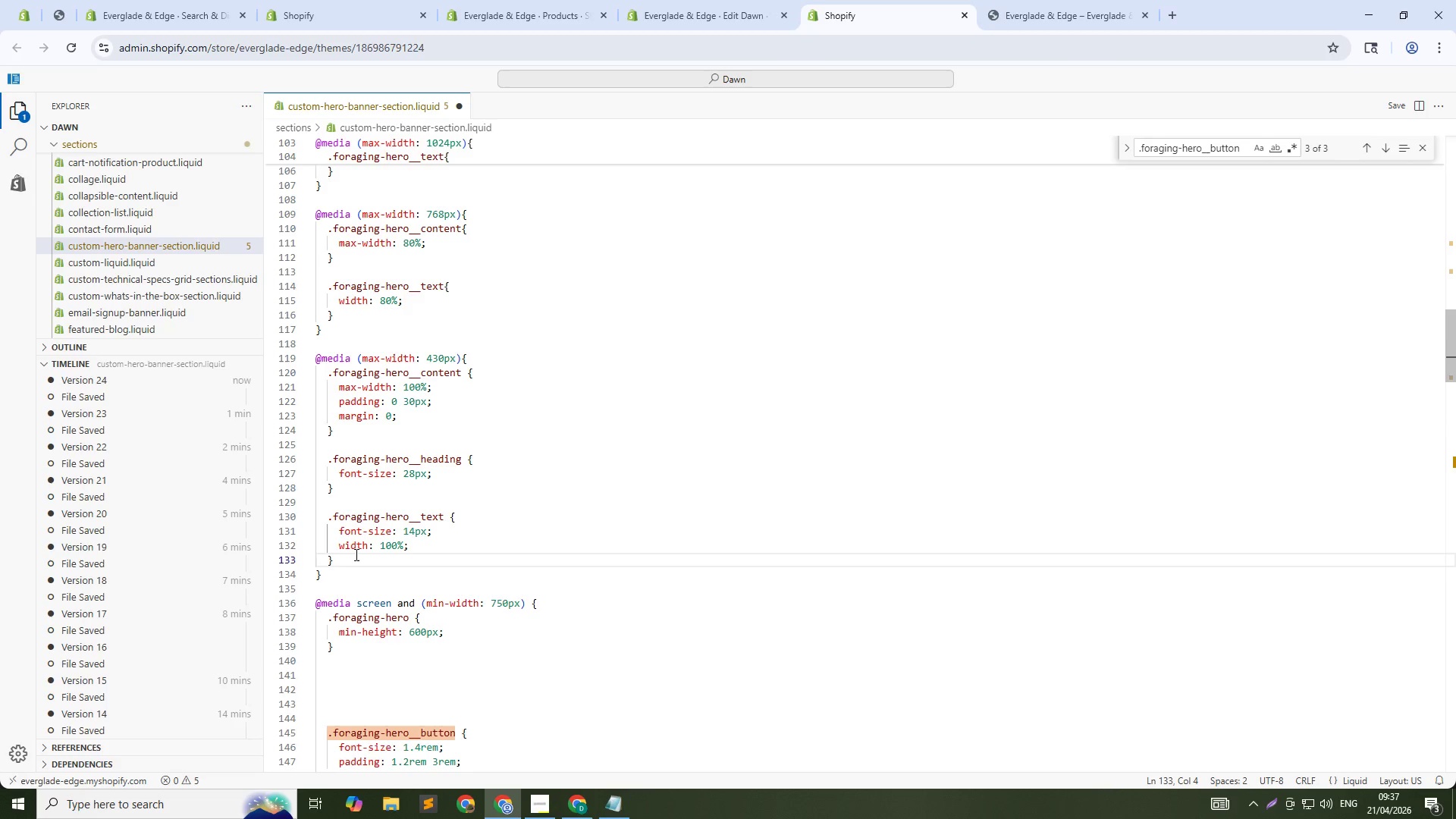 
key(NumpadEnter)
 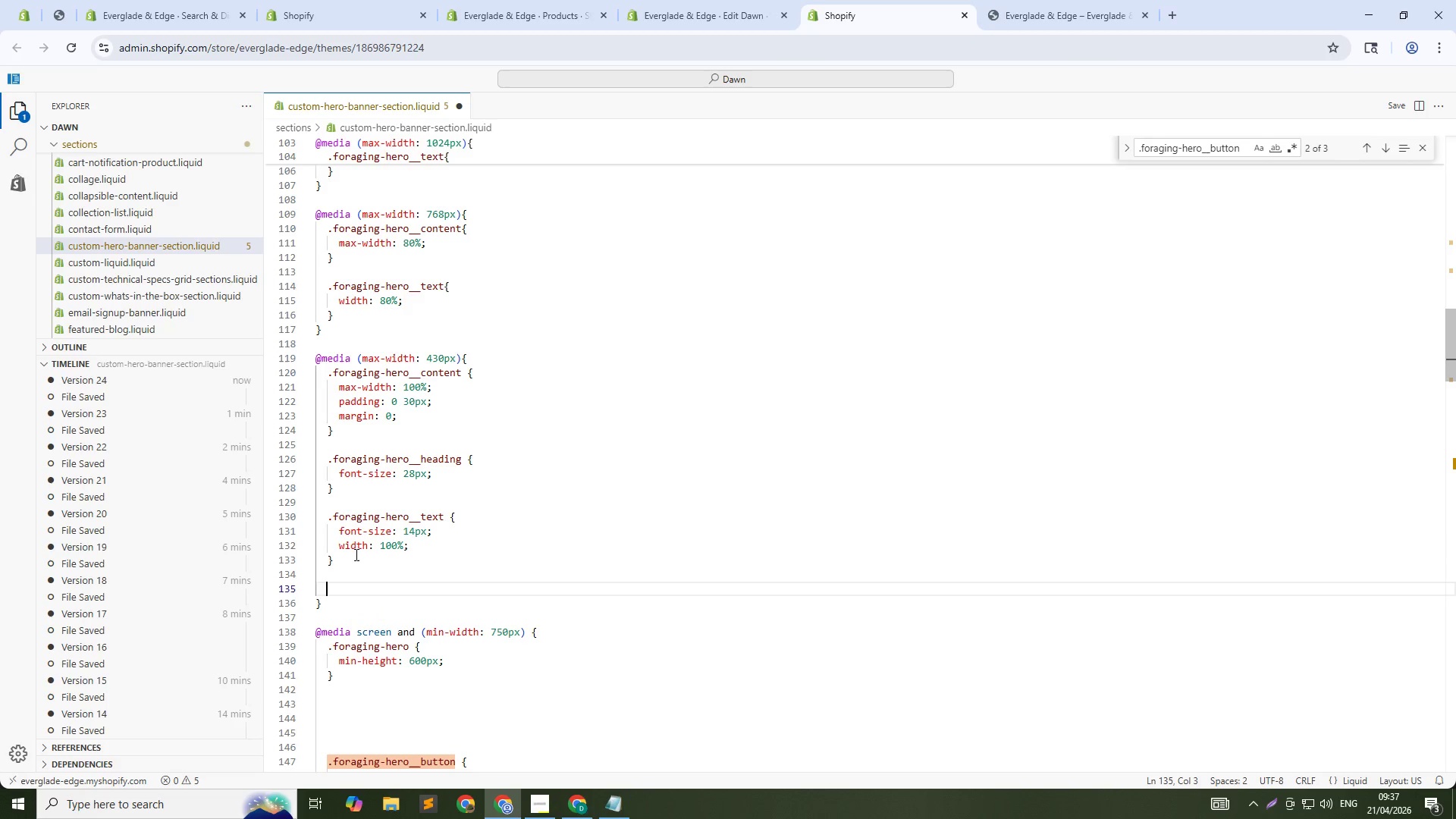 
key(NumpadEnter)
 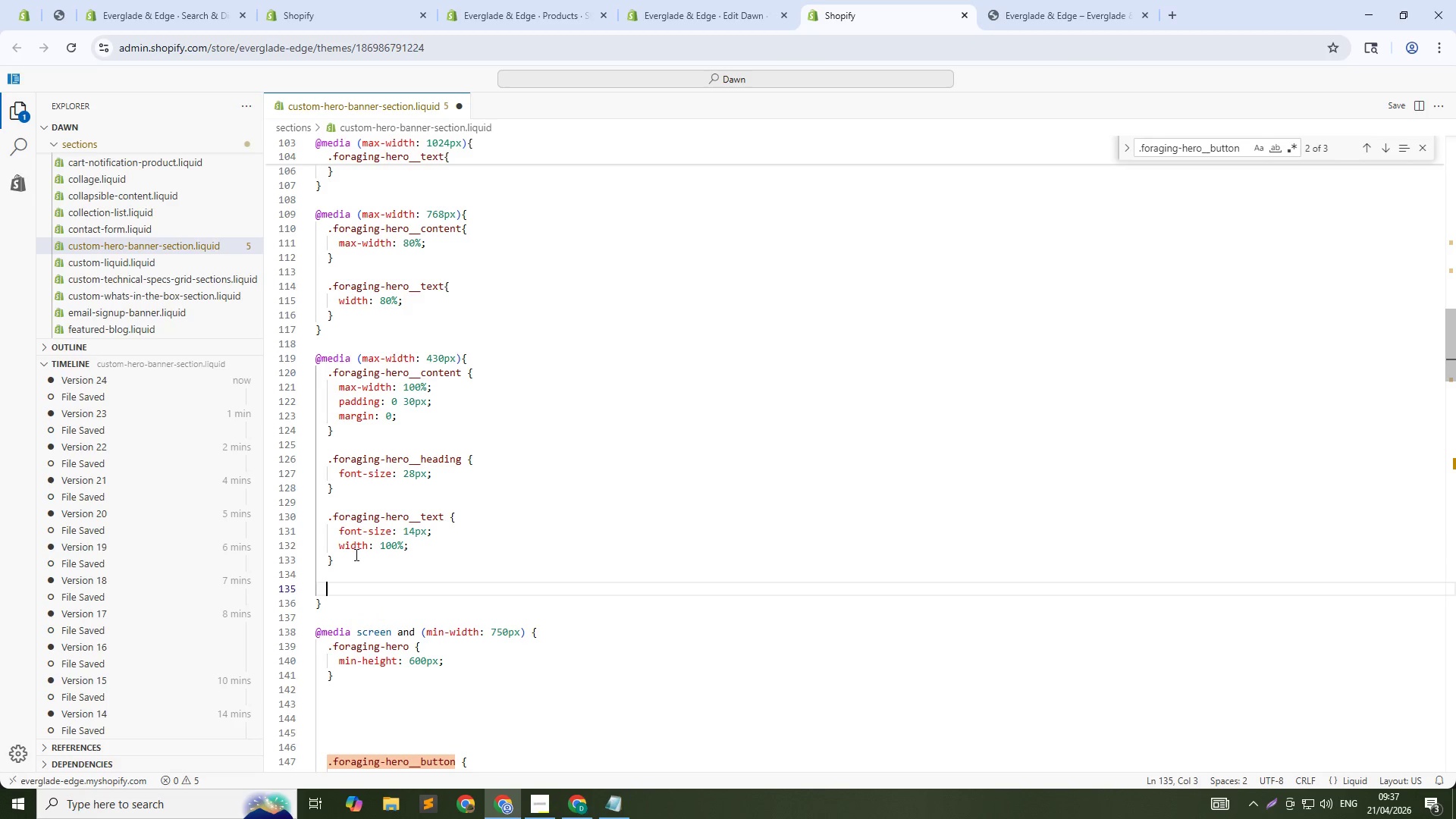 
key(Control+V)
 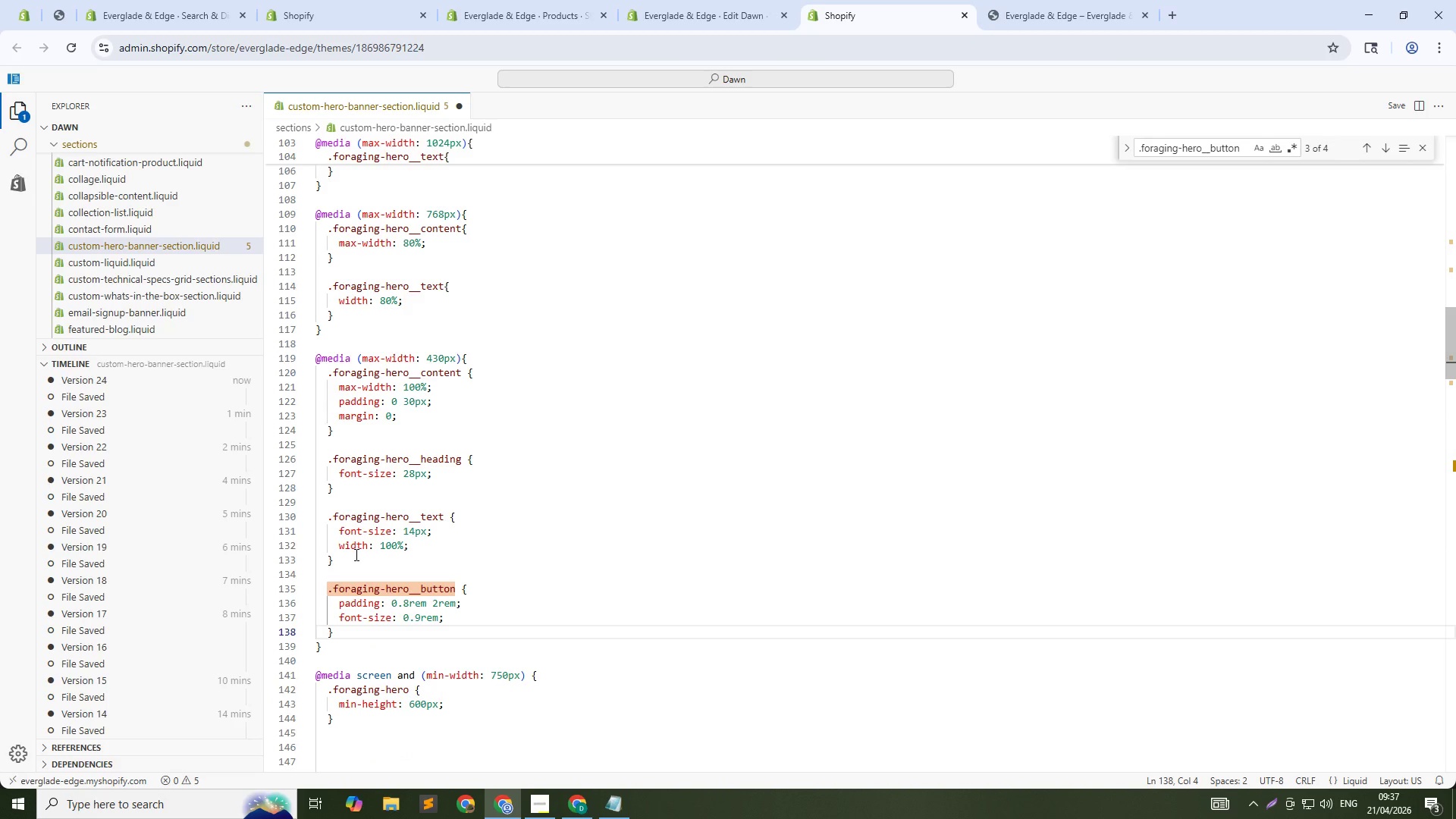 
wait(12.0)
 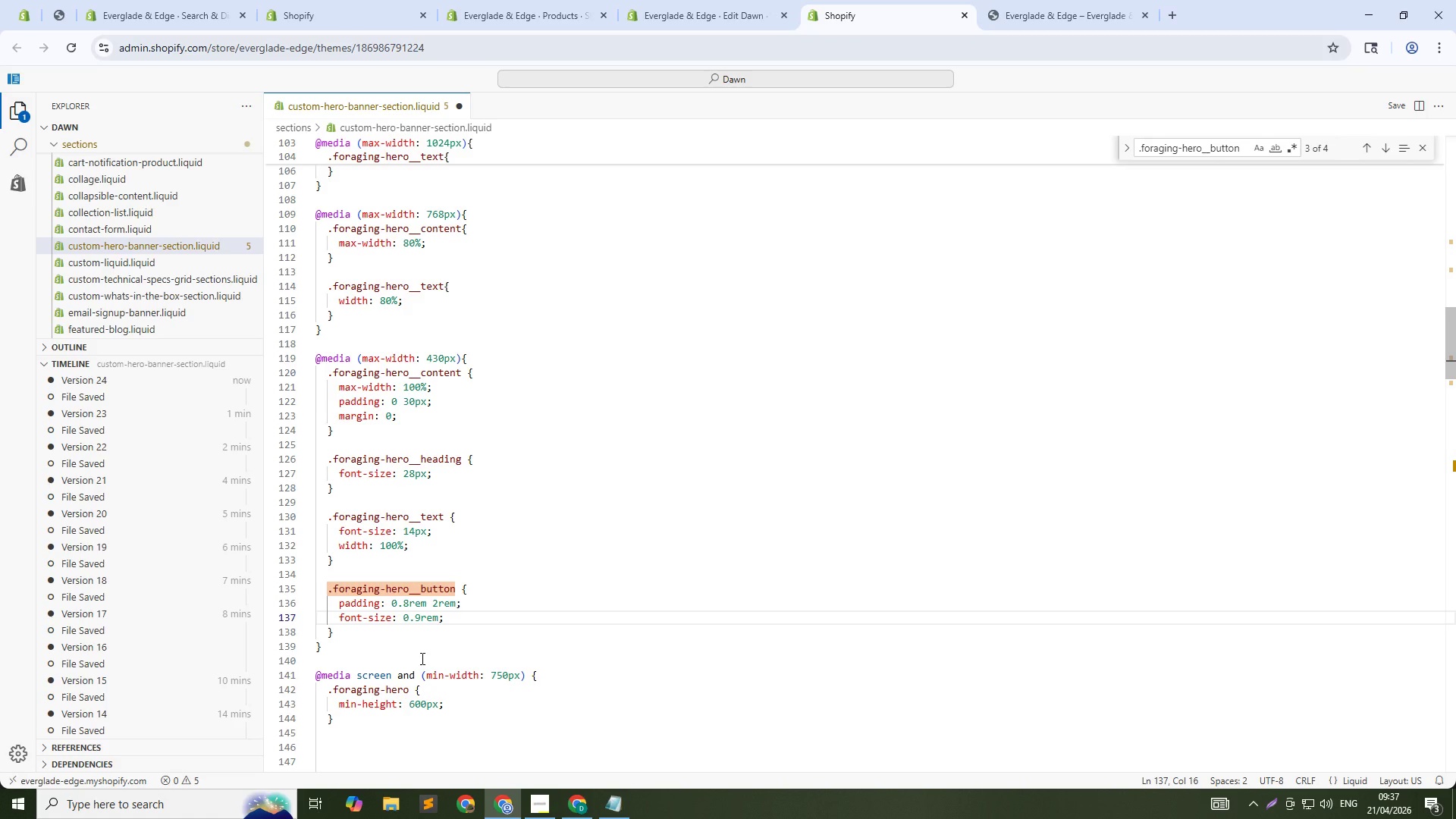 
key(Control+Shift+ArrowRight)
 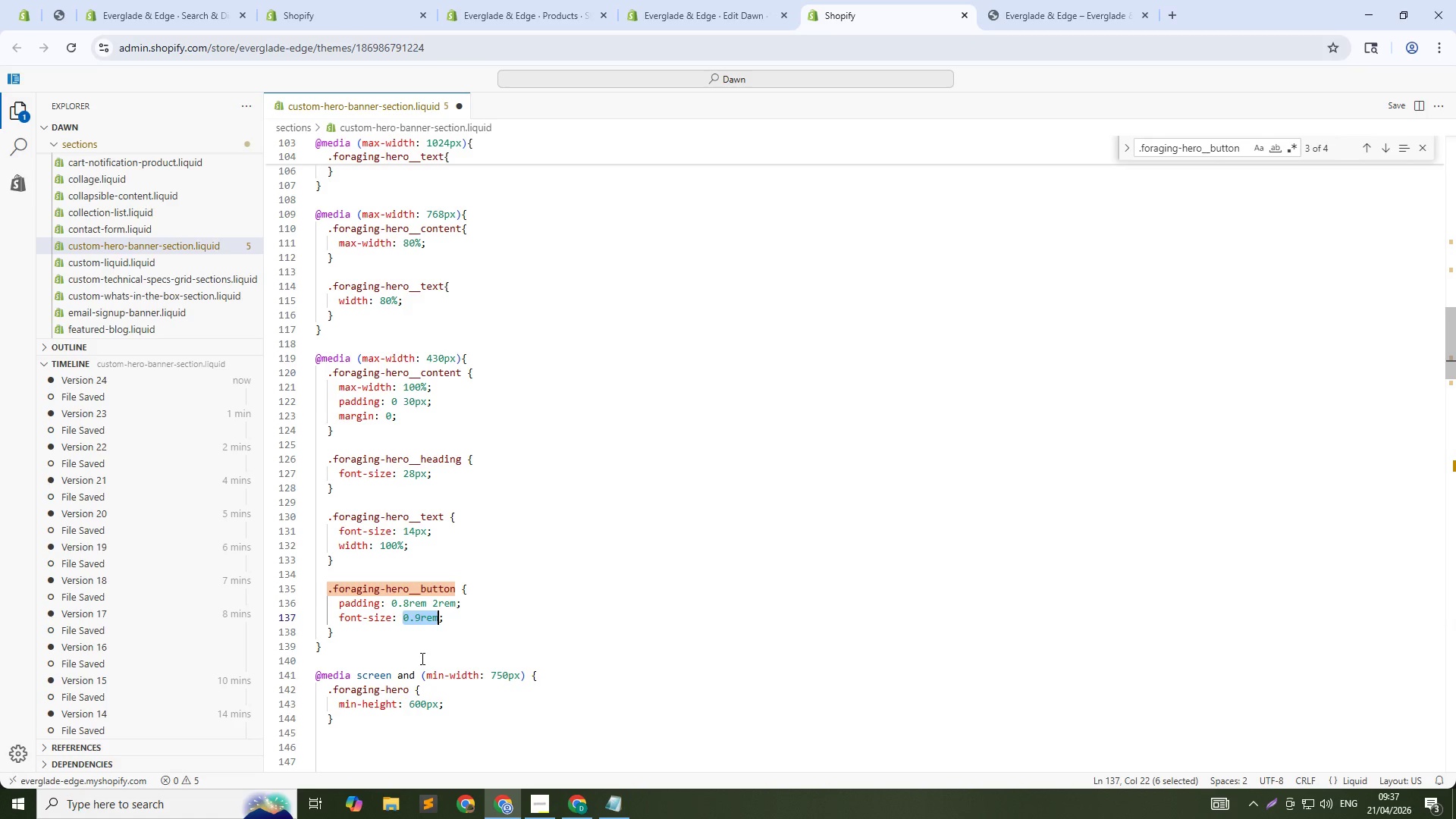 
key(Control+Shift+ArrowRight)
 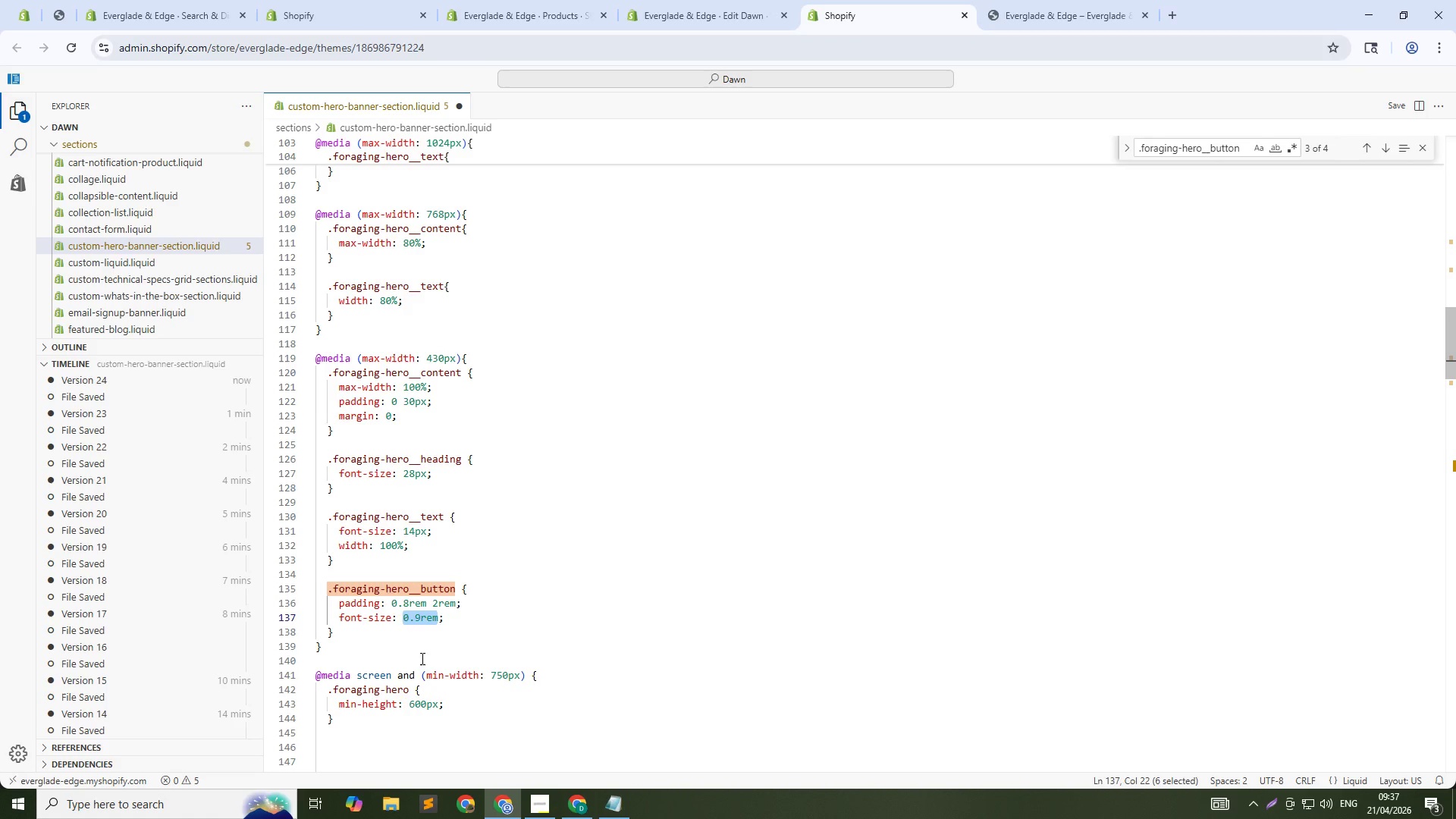 
type(12px)
 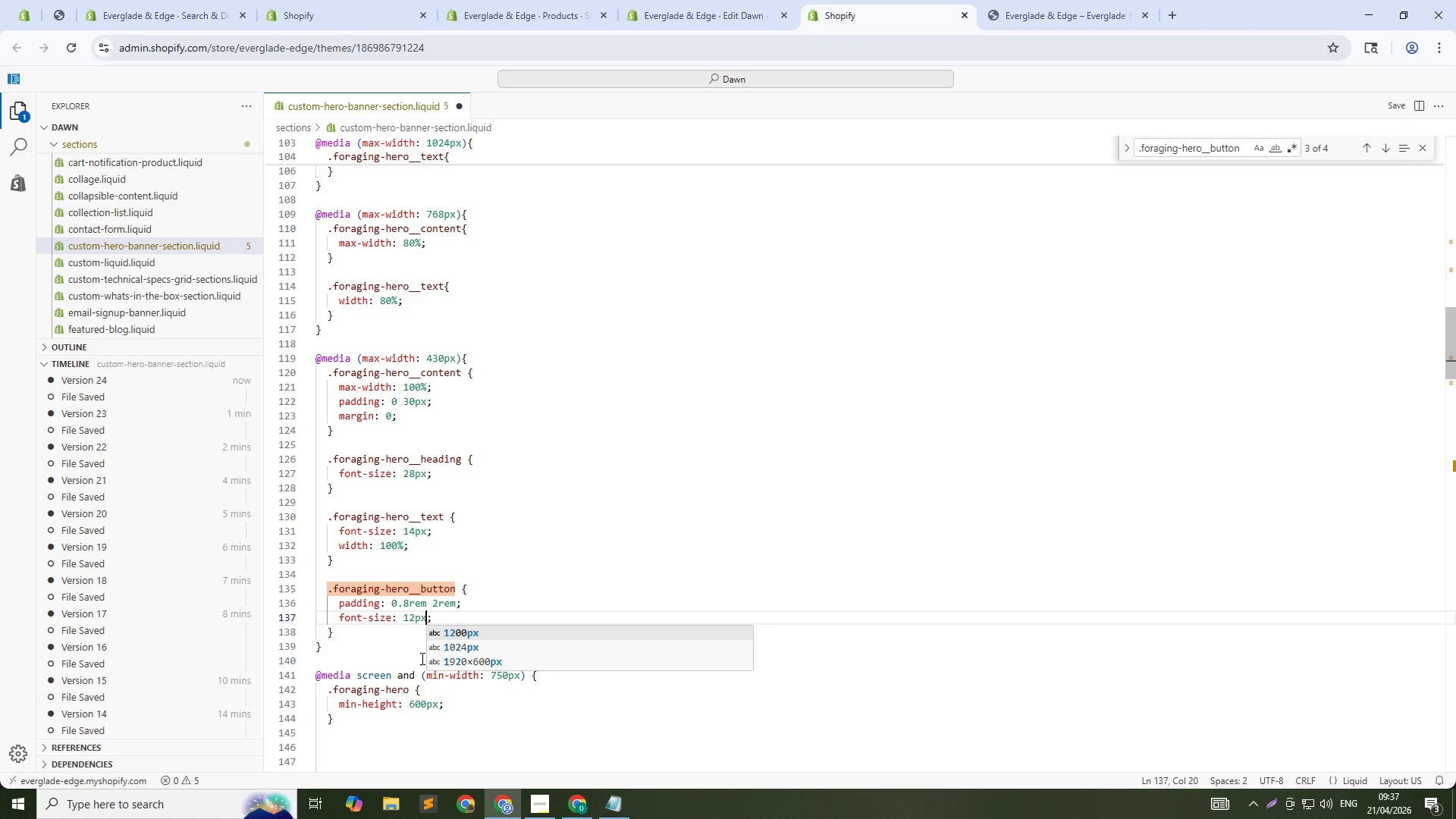 
key(Control+S)
 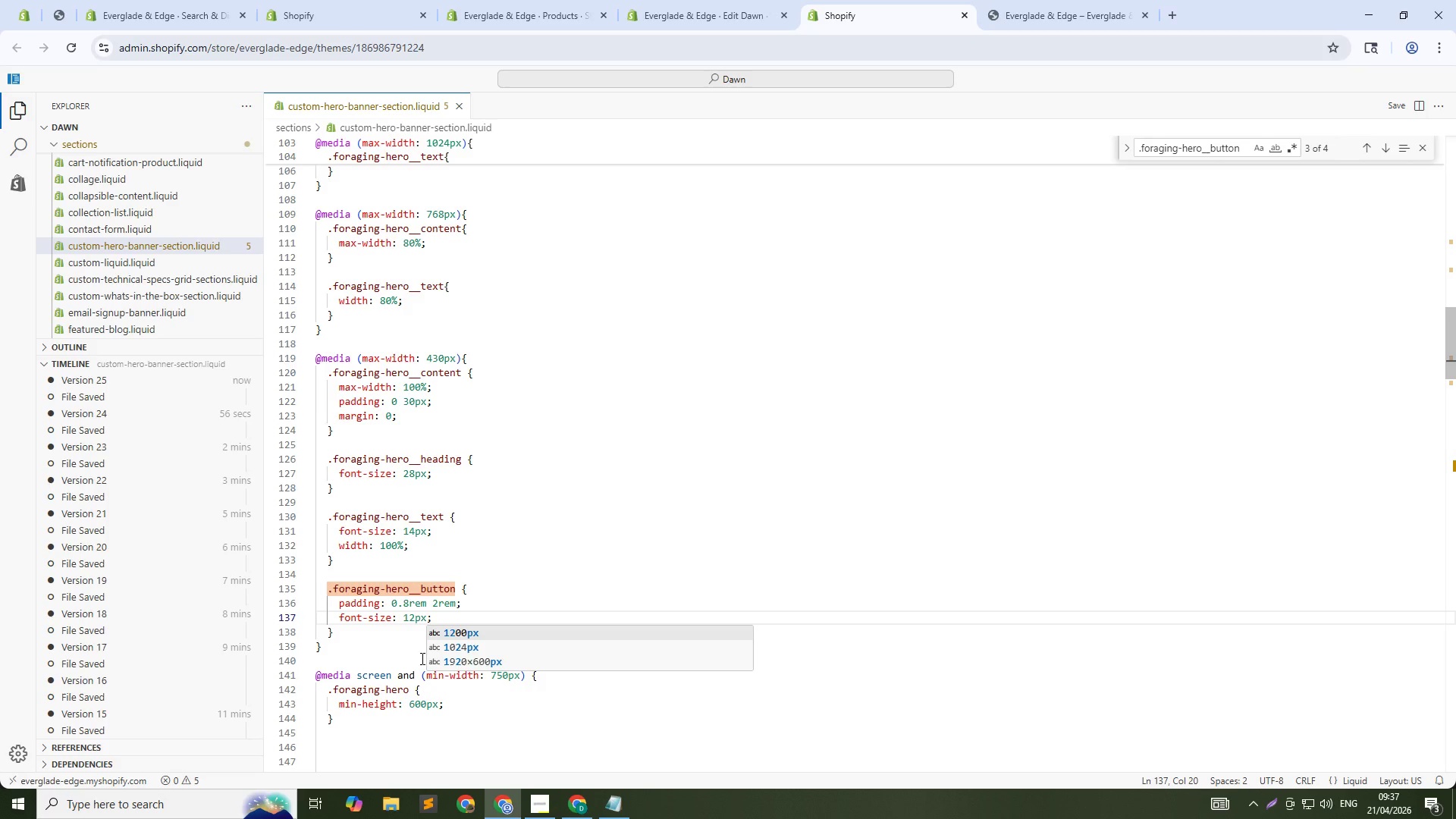 
wait(6.91)
 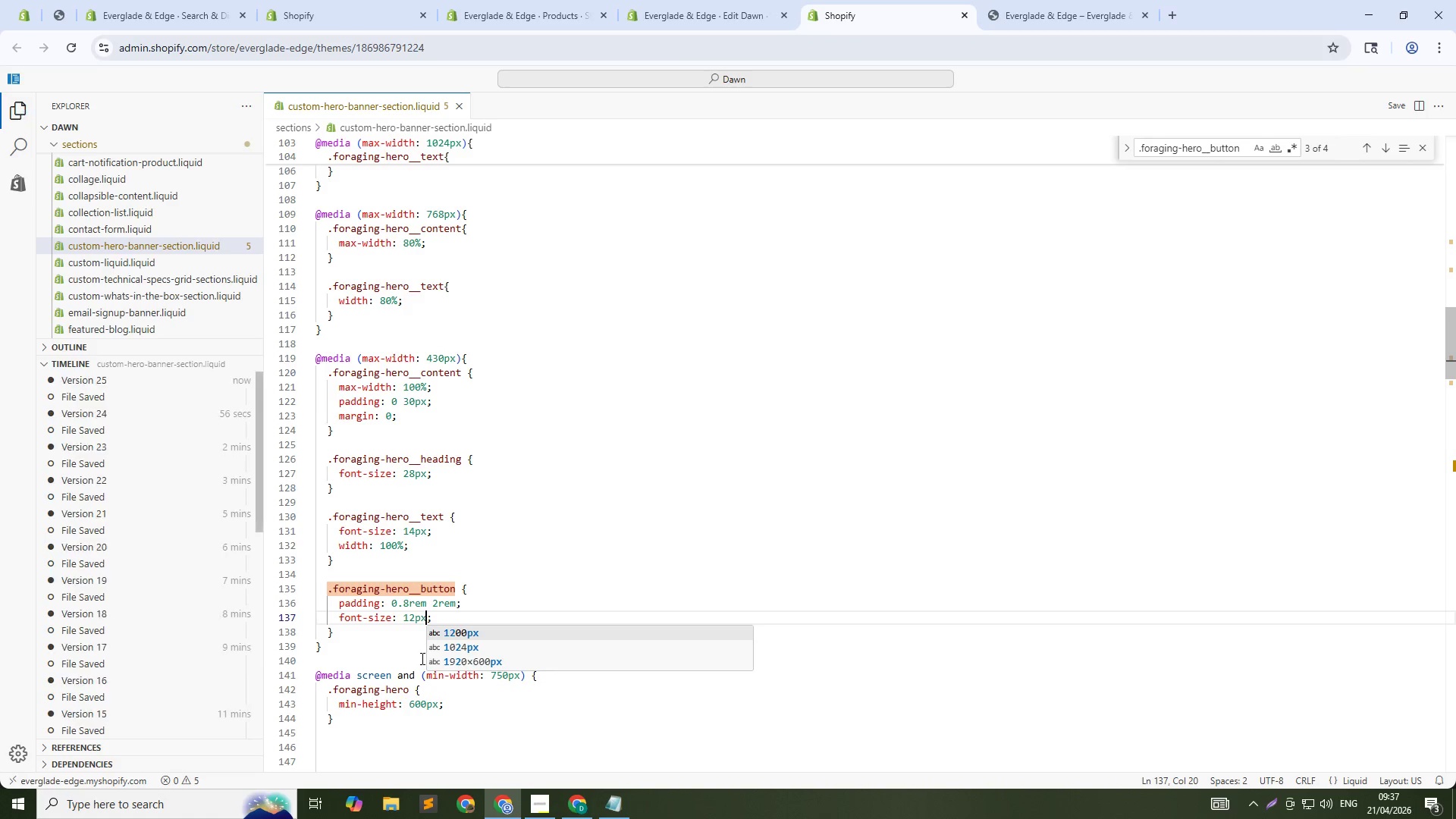 
left_click([1083, 0])
 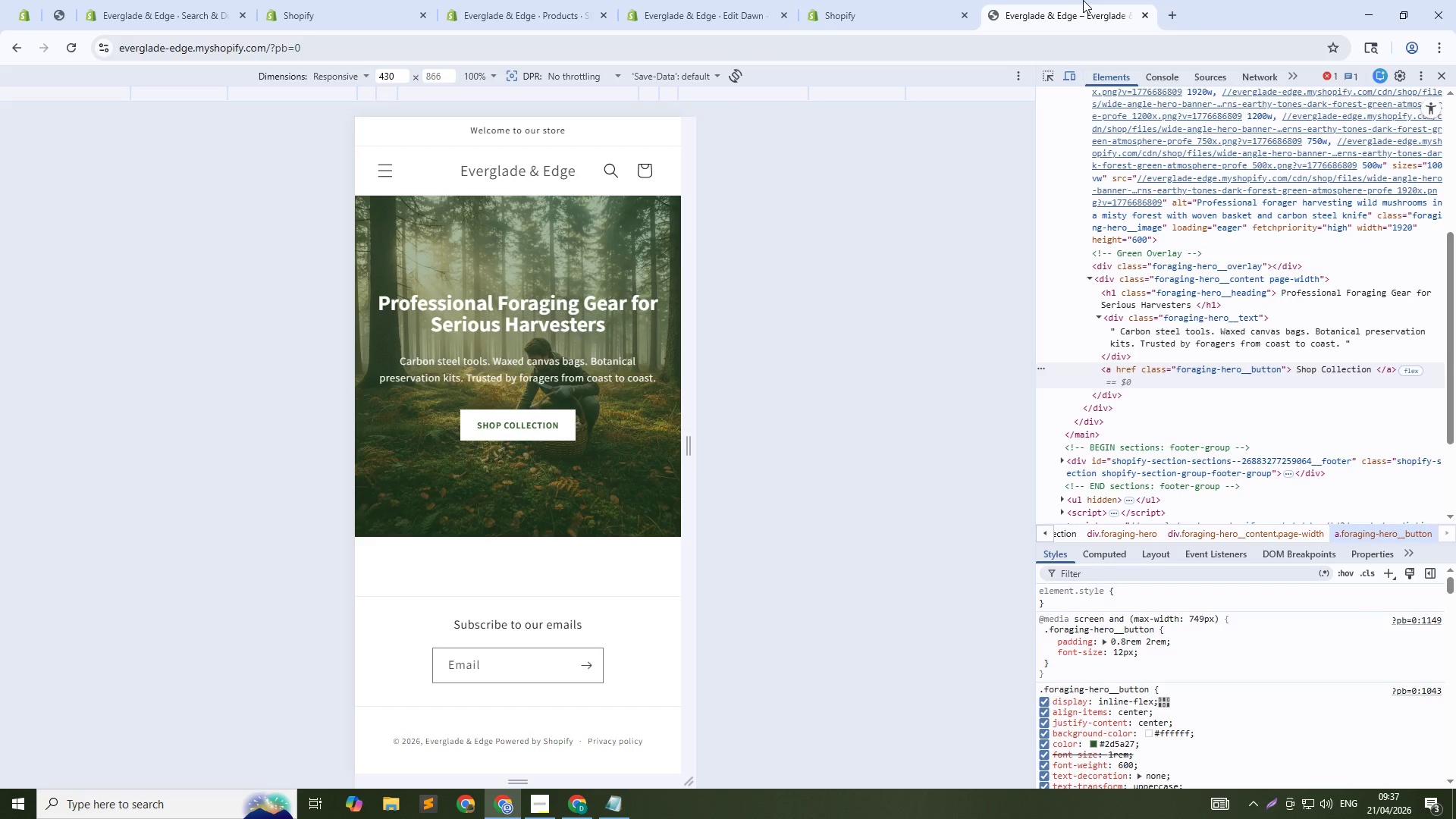 
key(Control+Shift+R)
 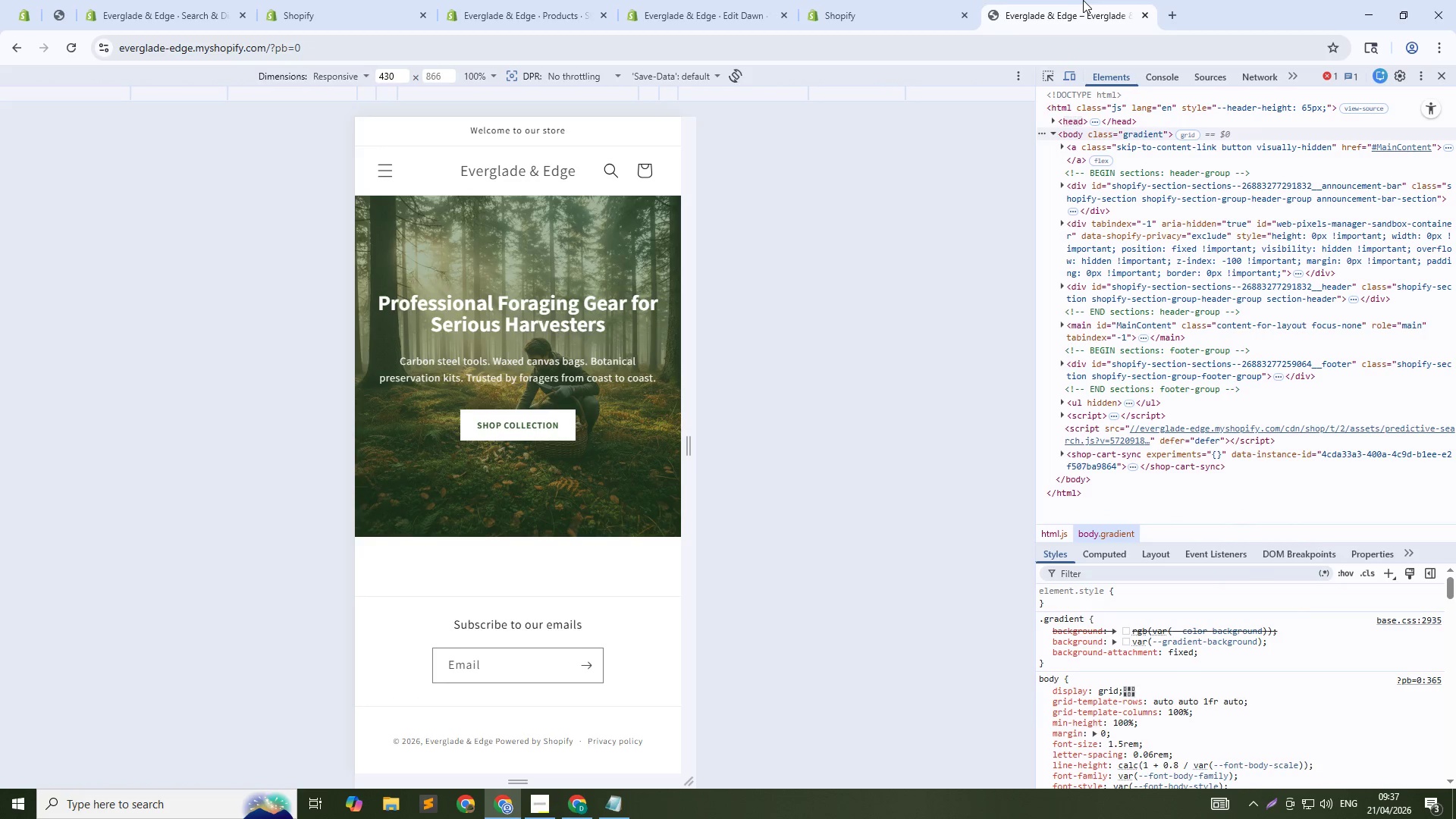 
wait(6.78)
 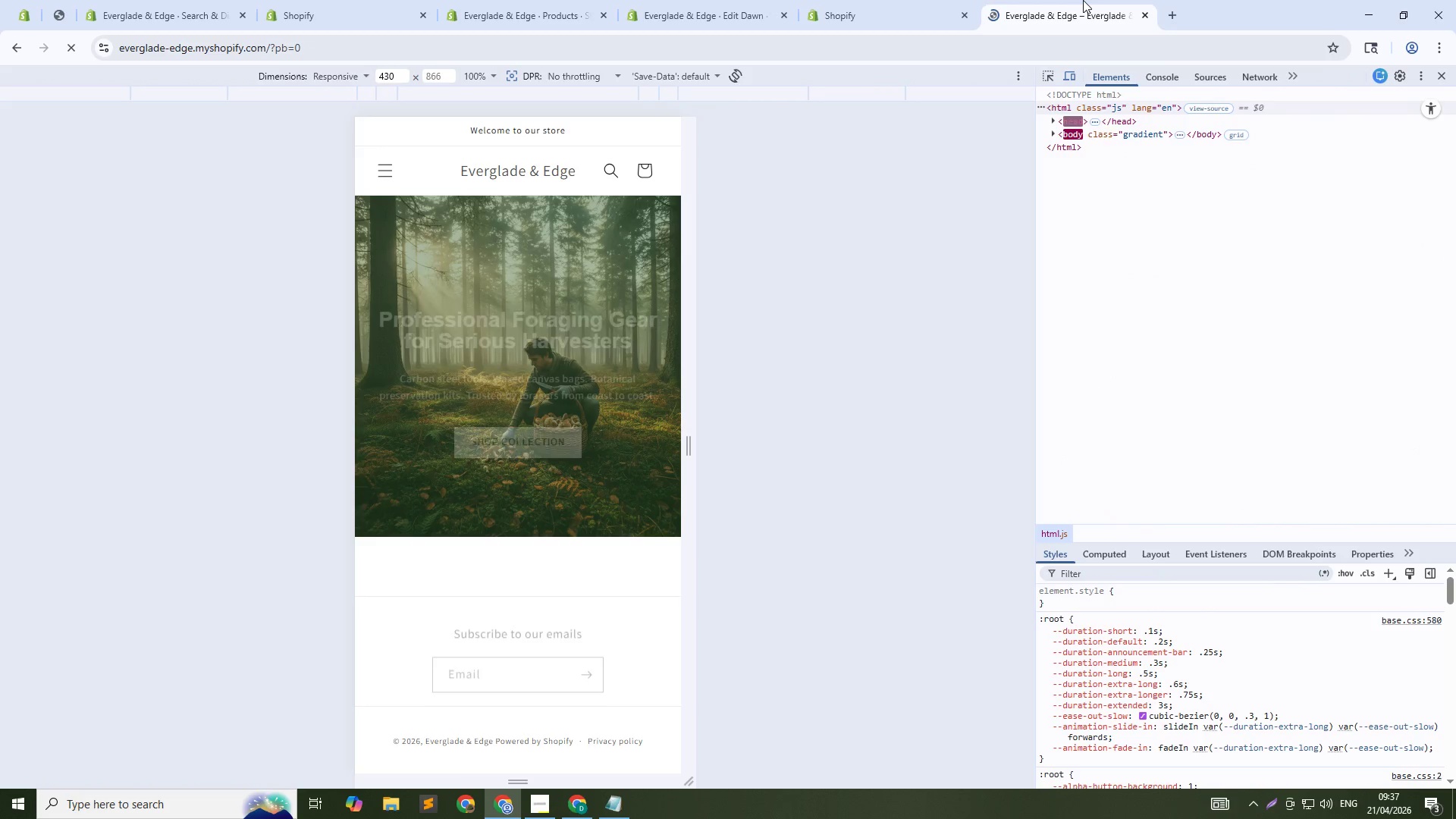 
left_click([1048, 80])
 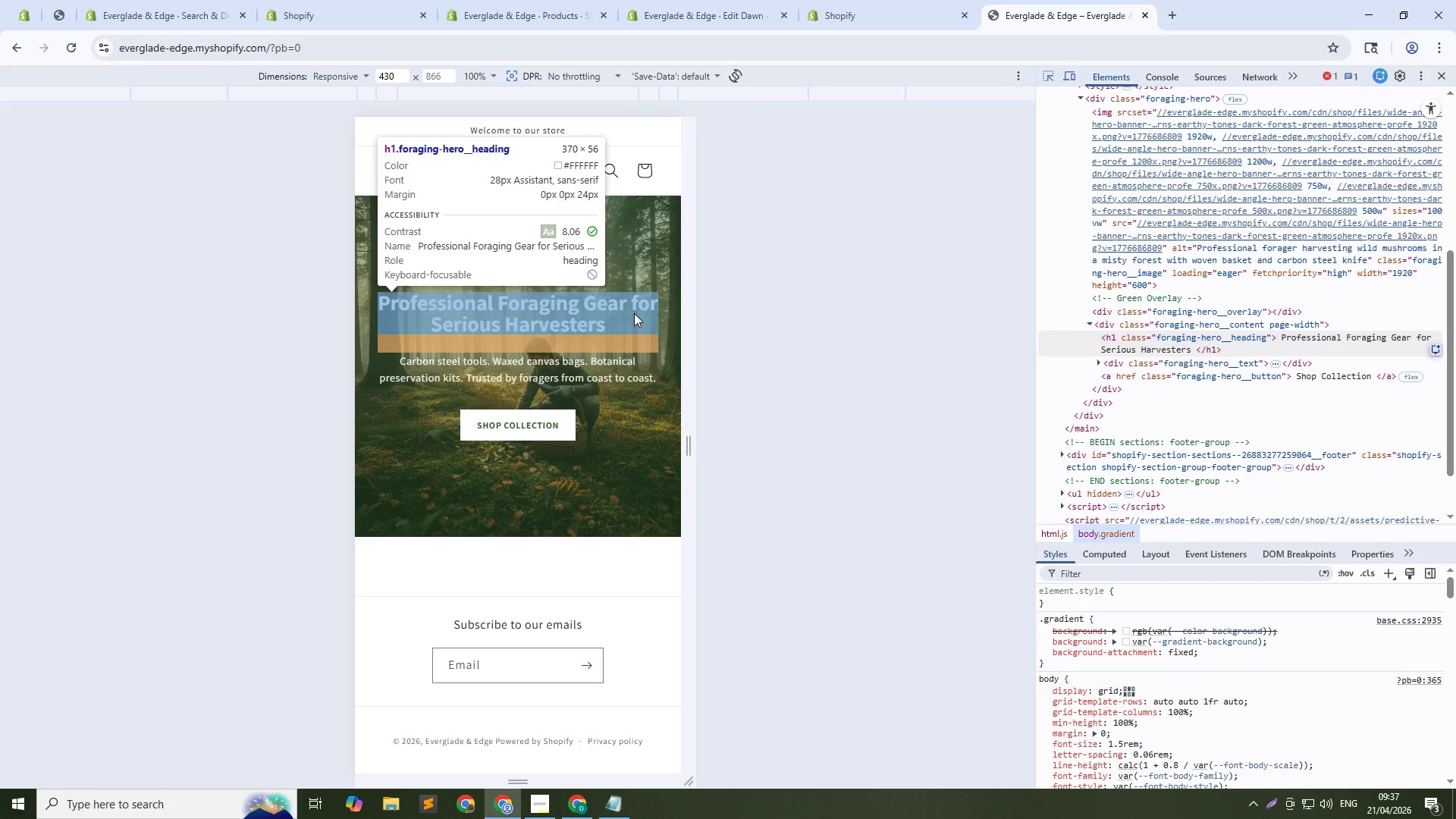 
left_click([634, 313])
 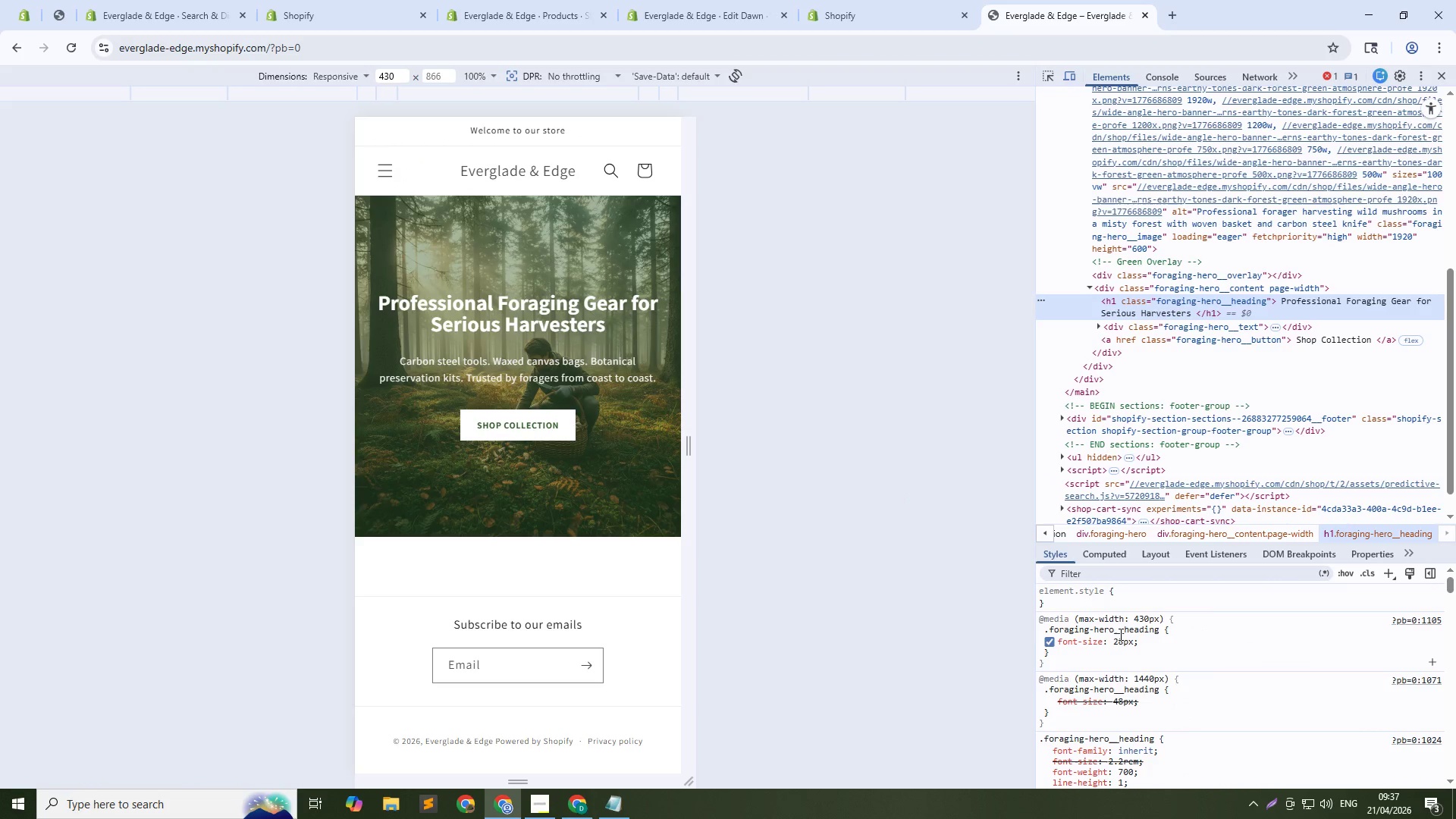 
left_click([1118, 643])
 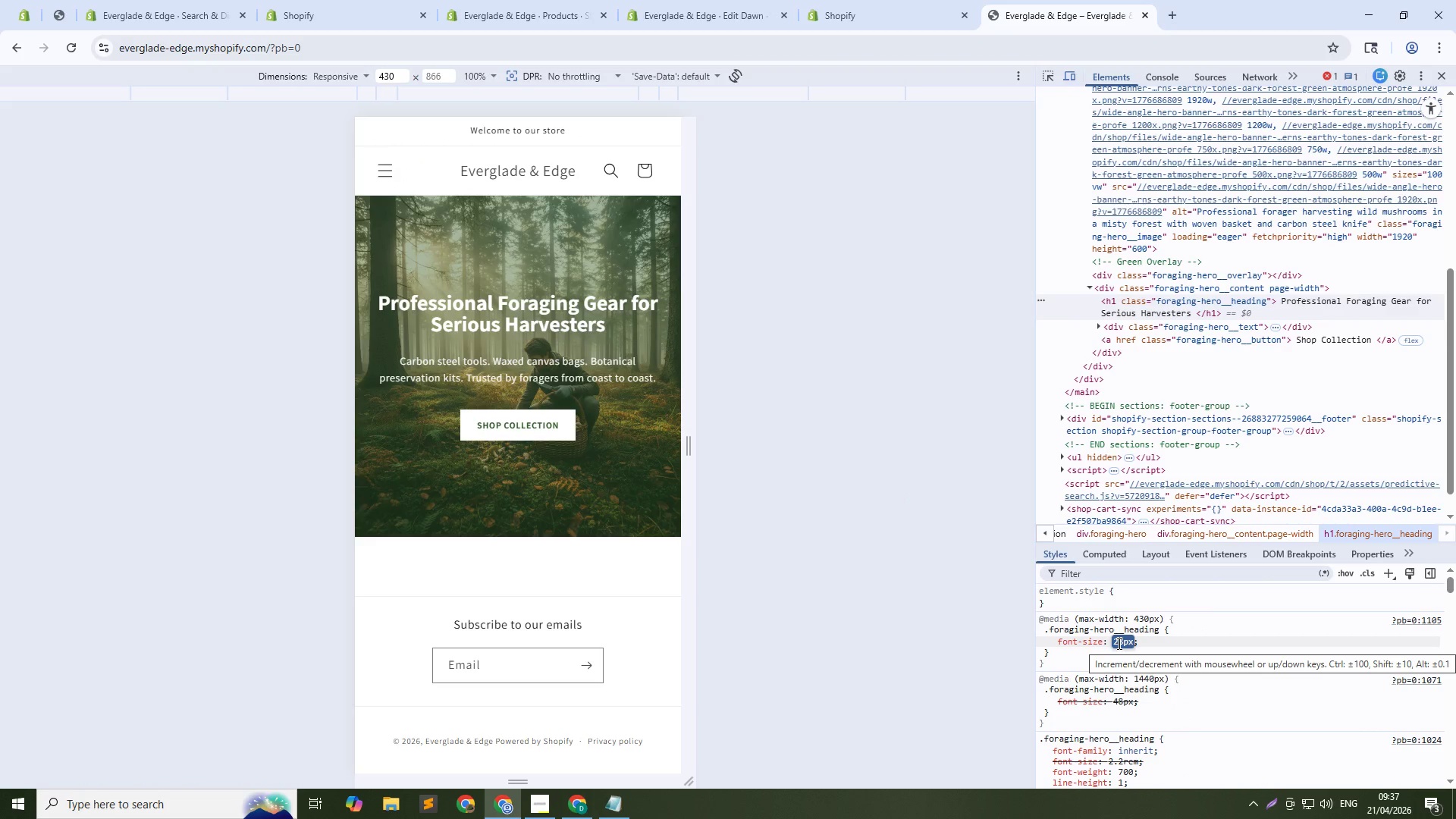 
key(ArrowUp)
 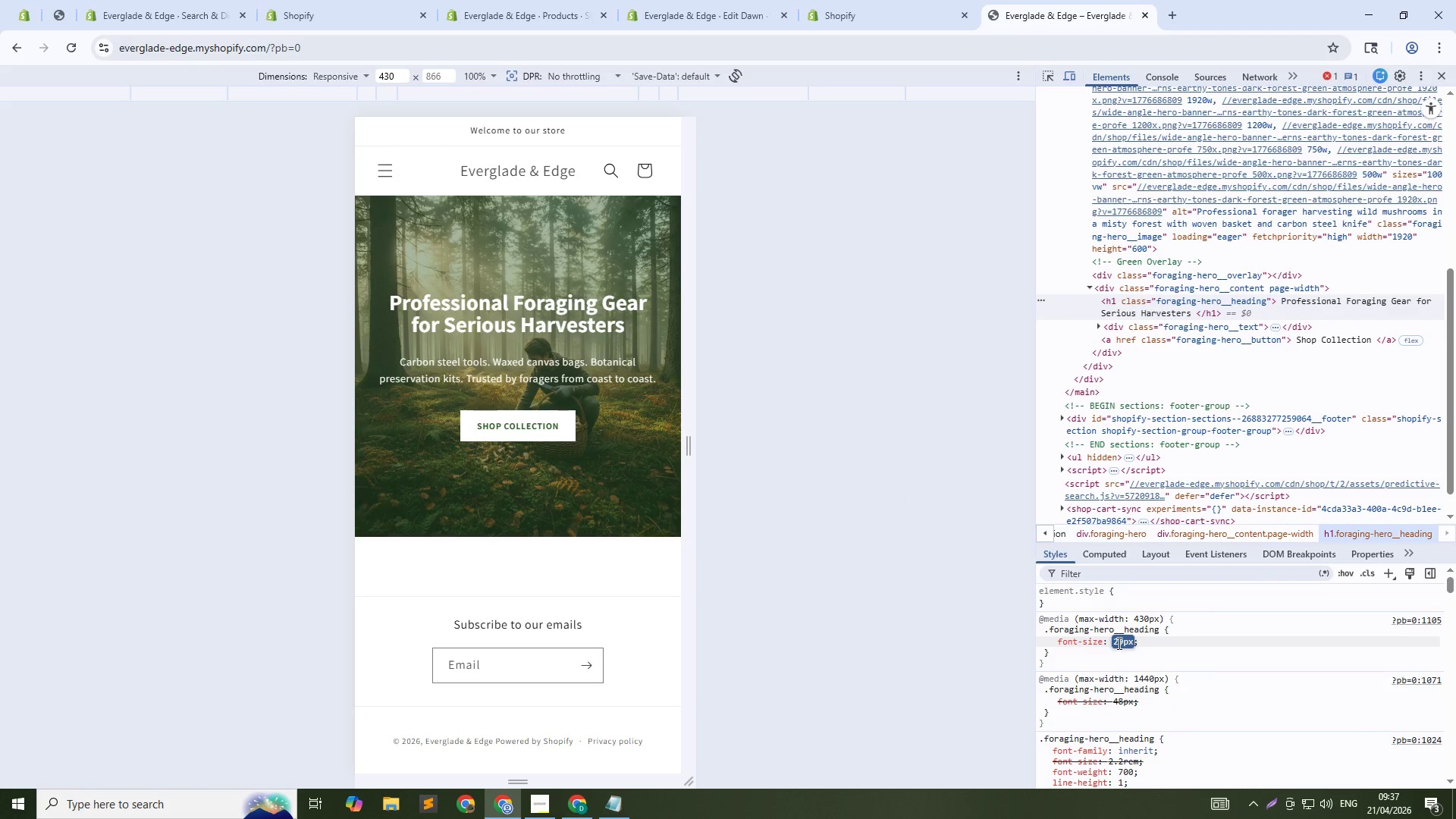 
key(ArrowUp)
 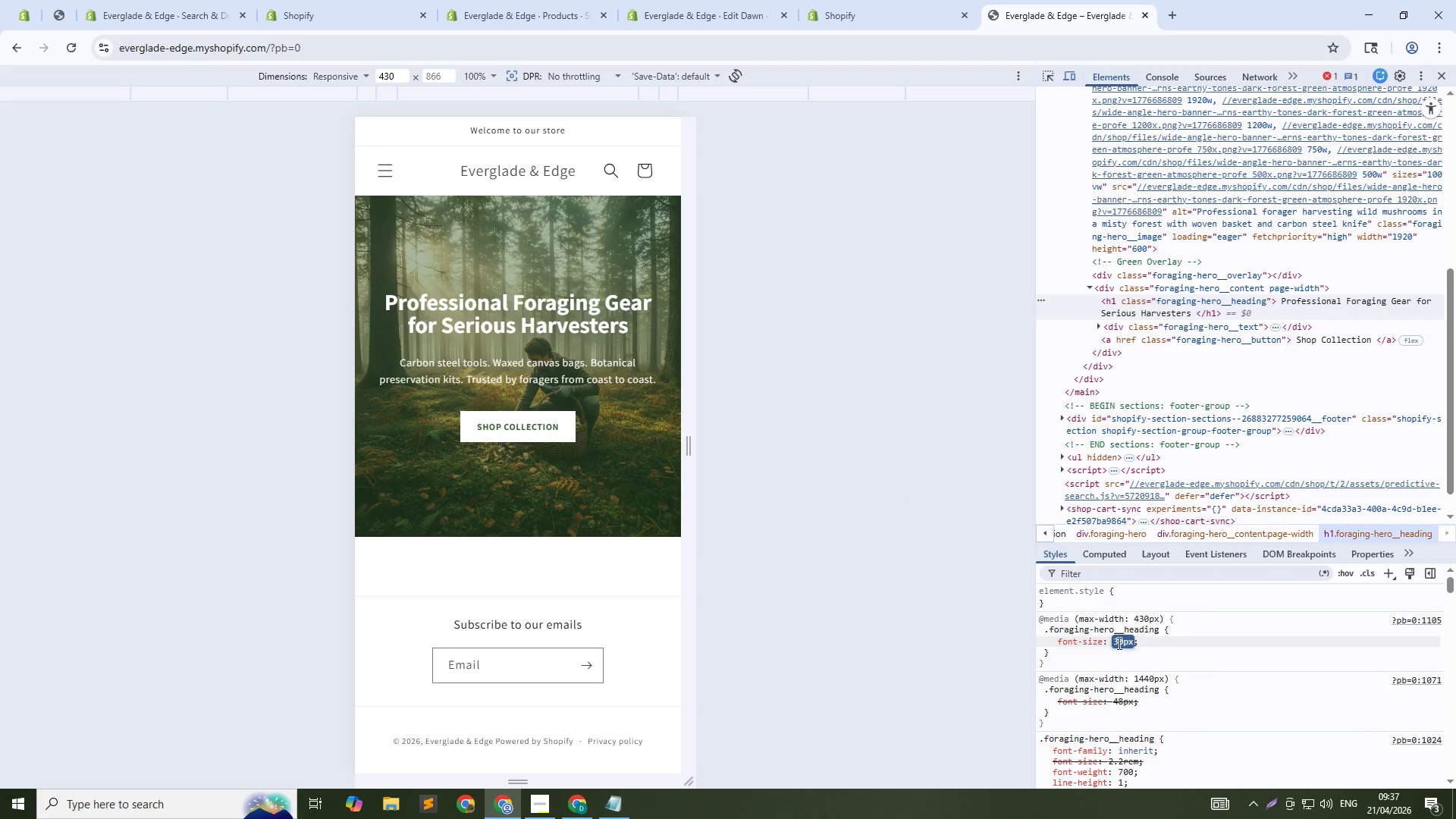 
key(ArrowUp)
 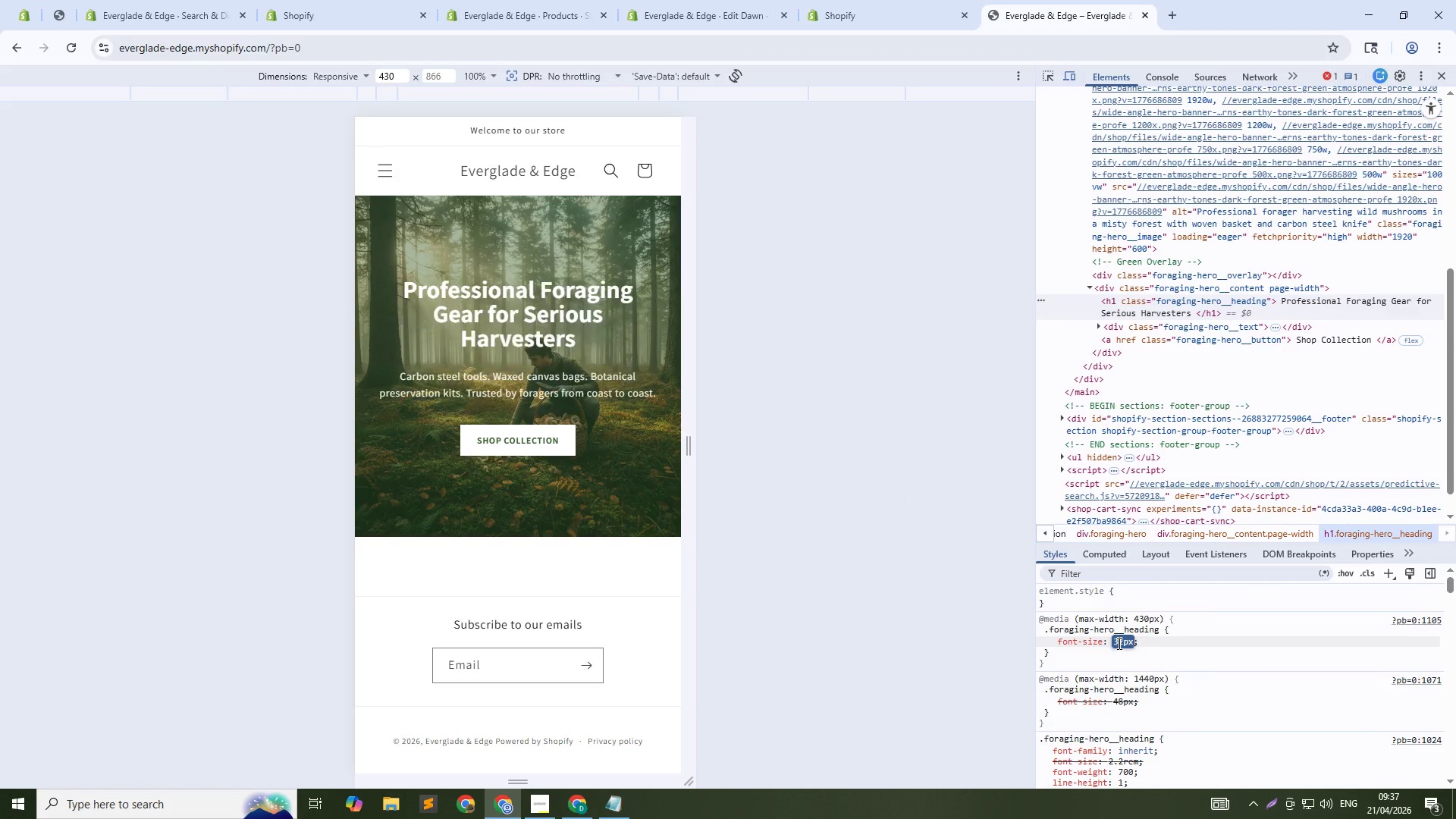 
key(ArrowUp)
 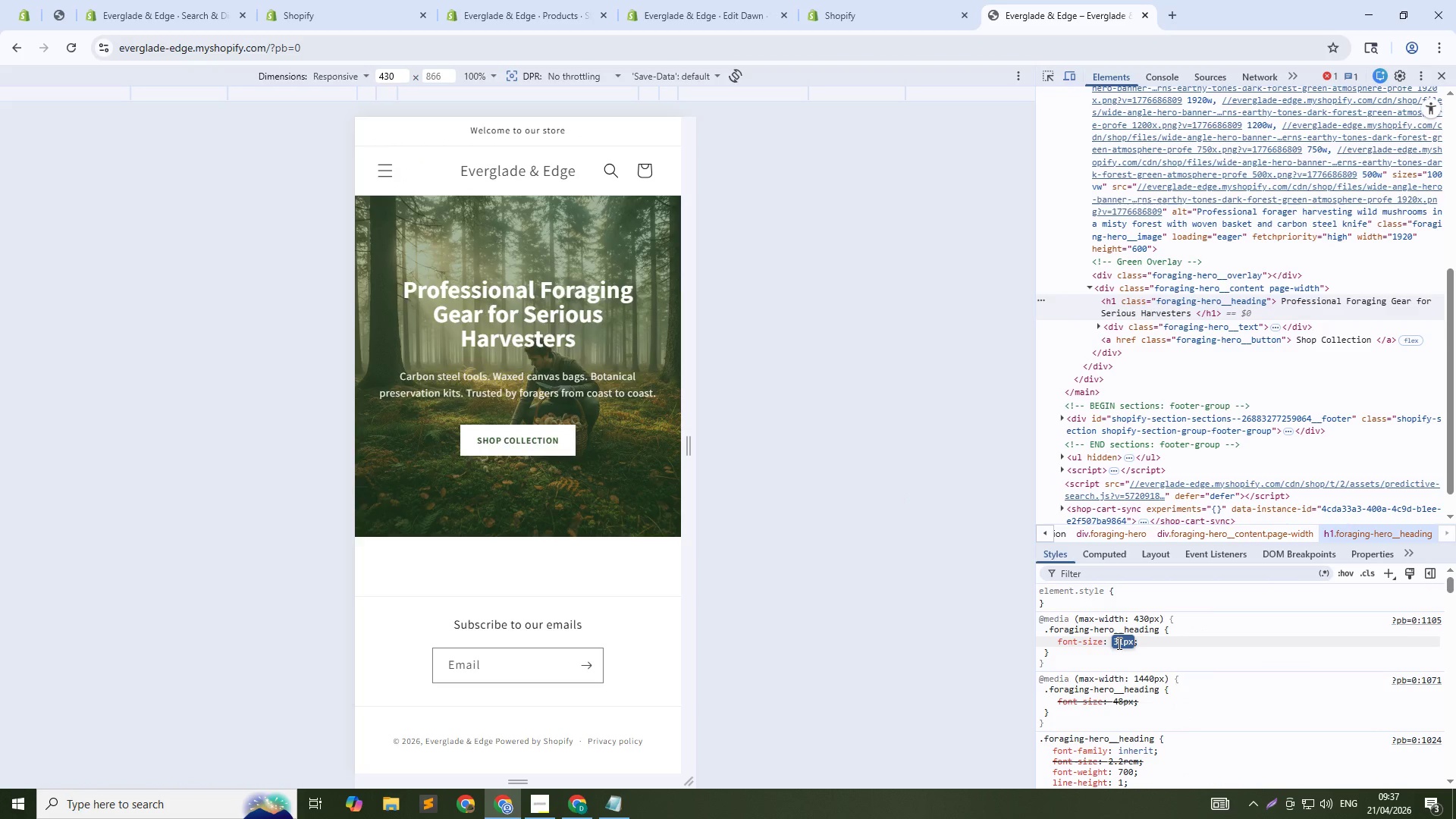 
key(ArrowDown)
 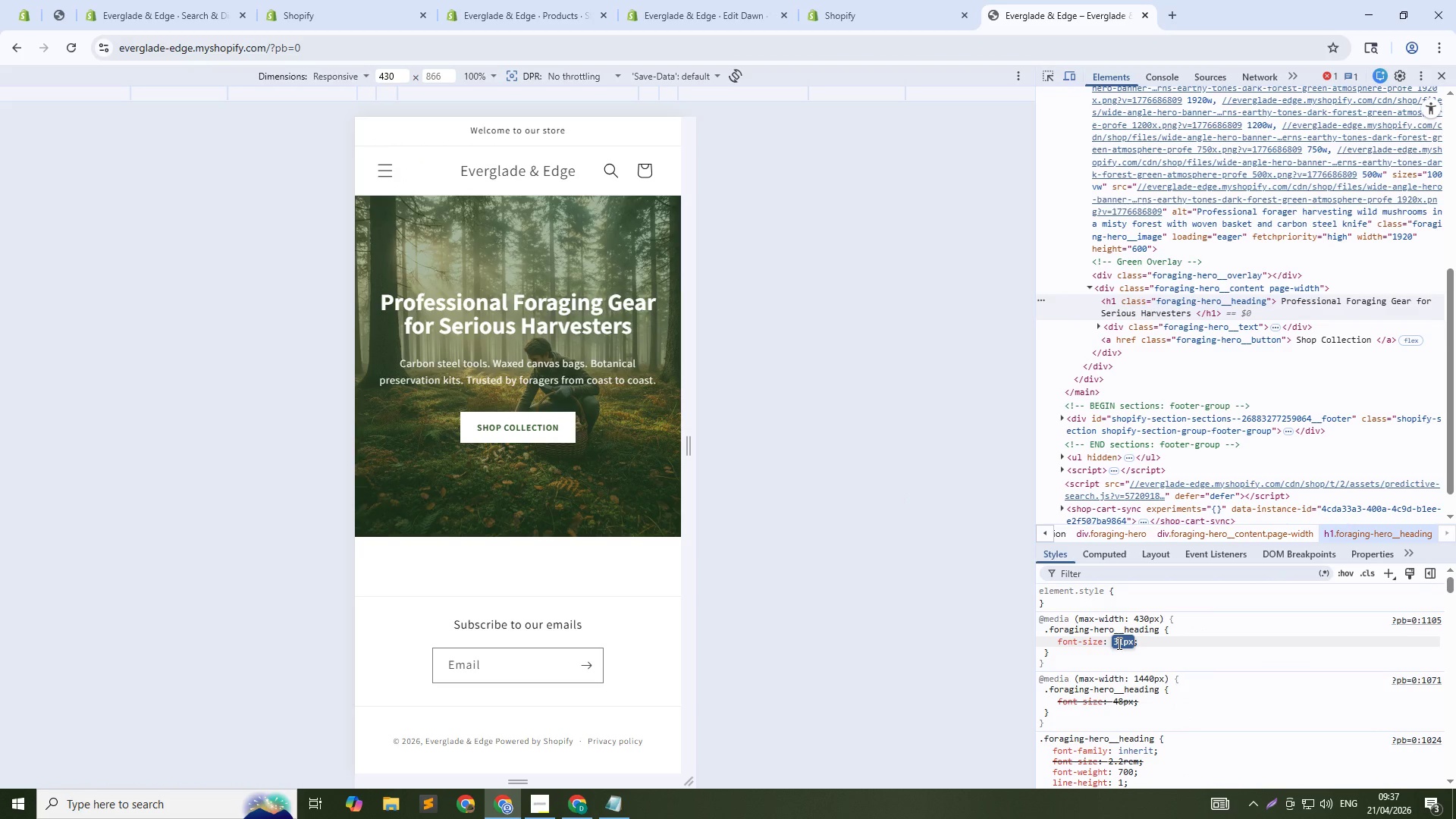 
key(ArrowDown)
 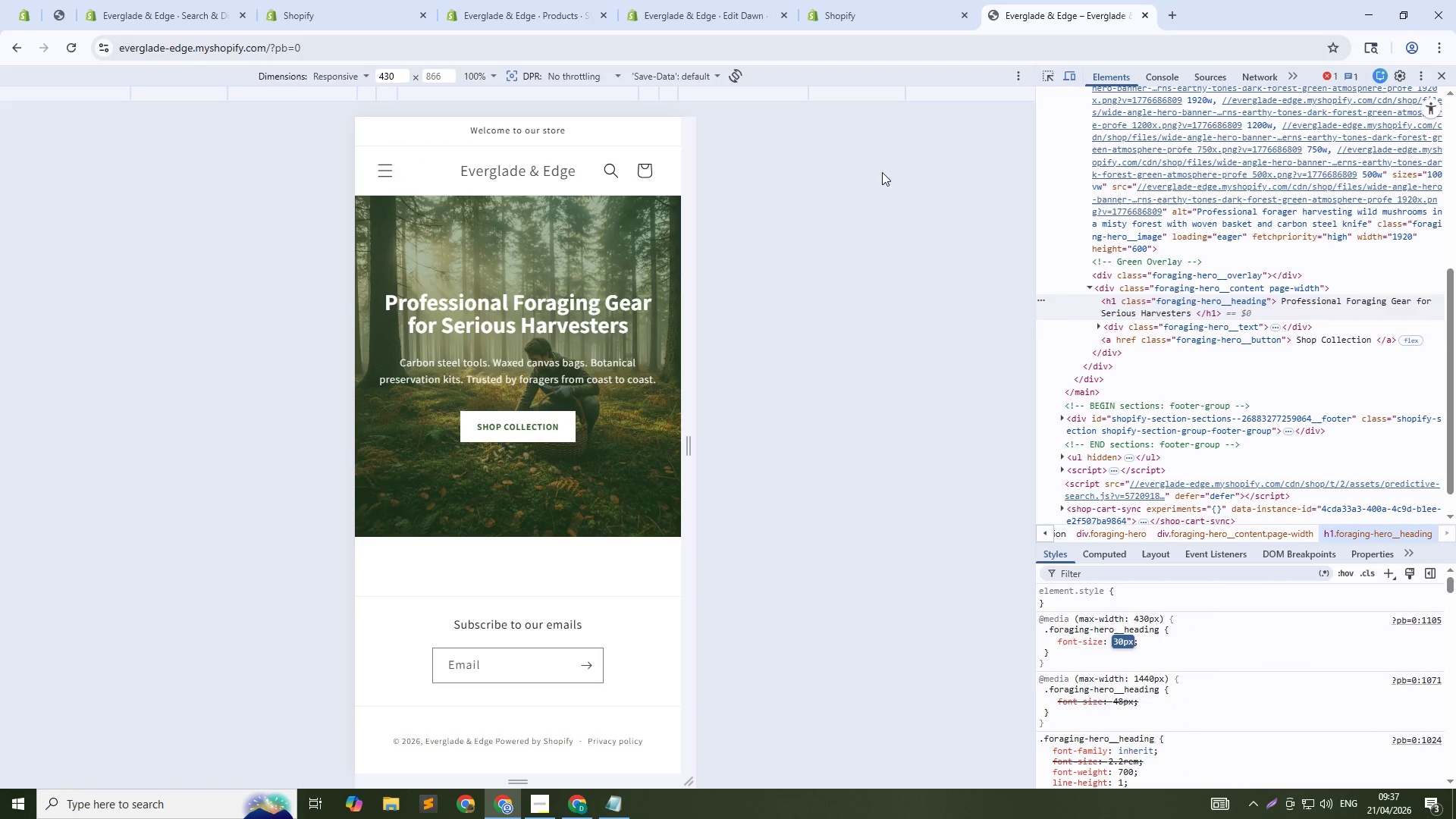 
left_click([848, 0])
 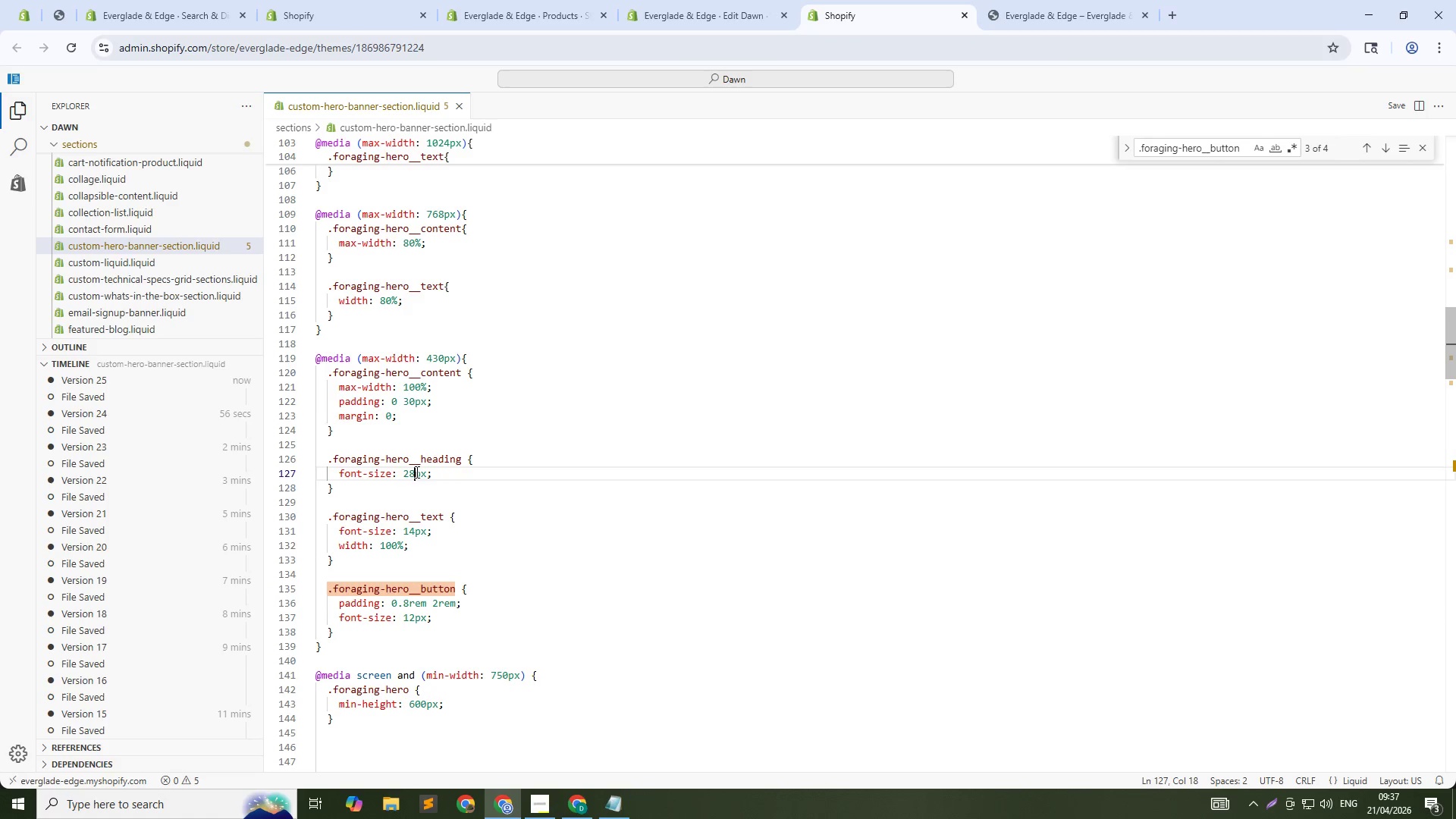 
key(Shift+ArrowLeft)
 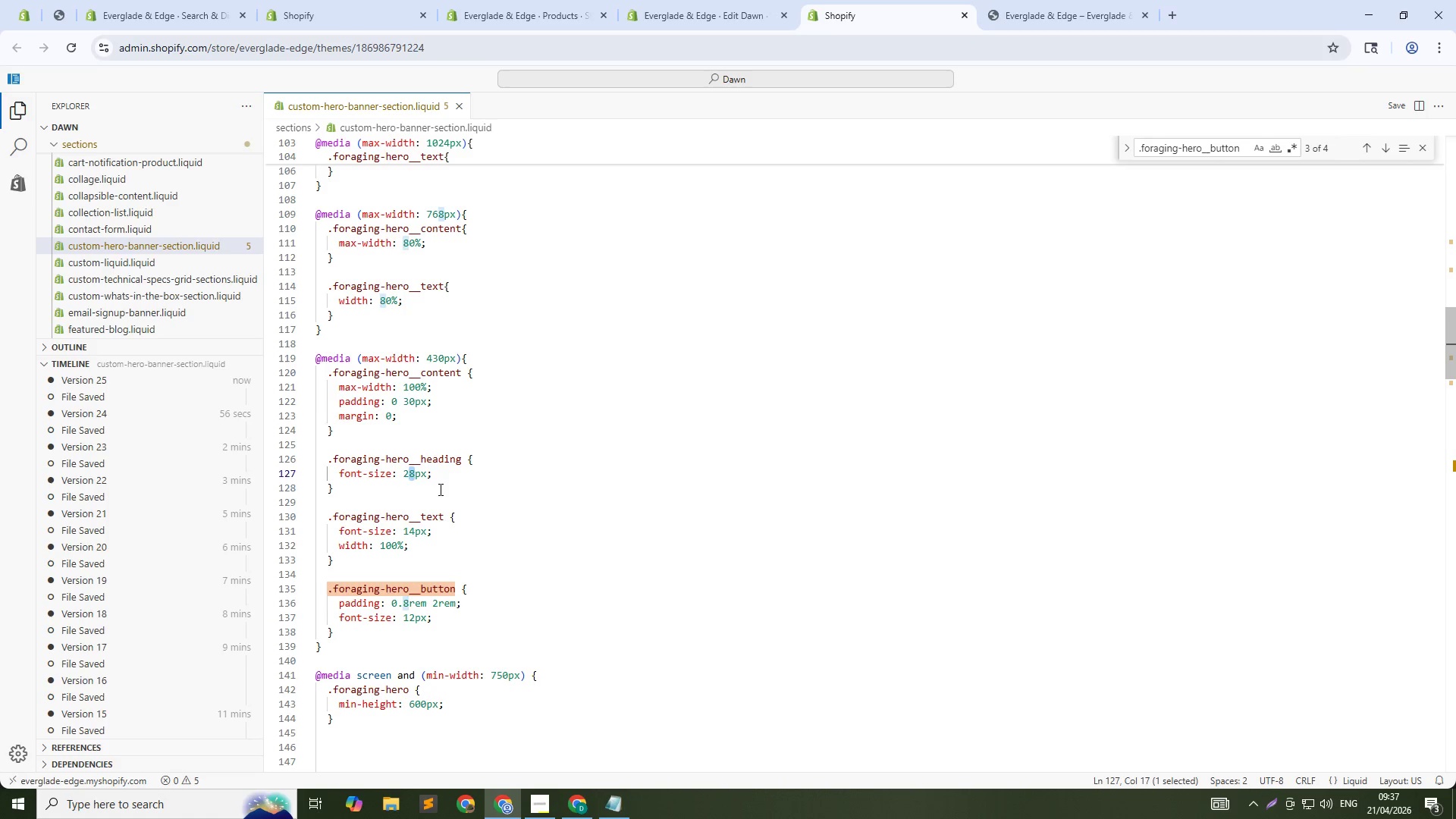 
key(Shift+ArrowLeft)
 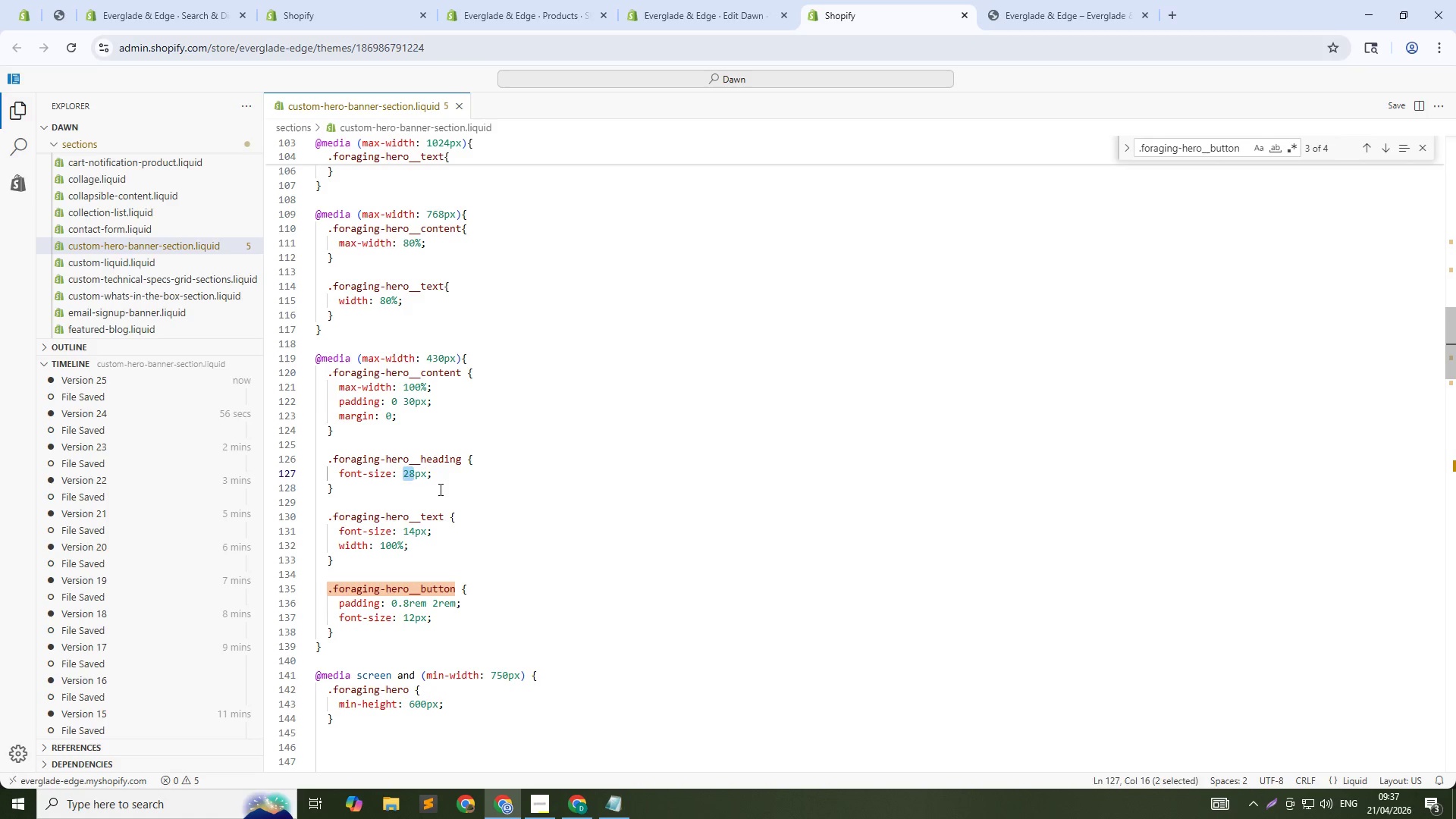 
key(Numpad3)
 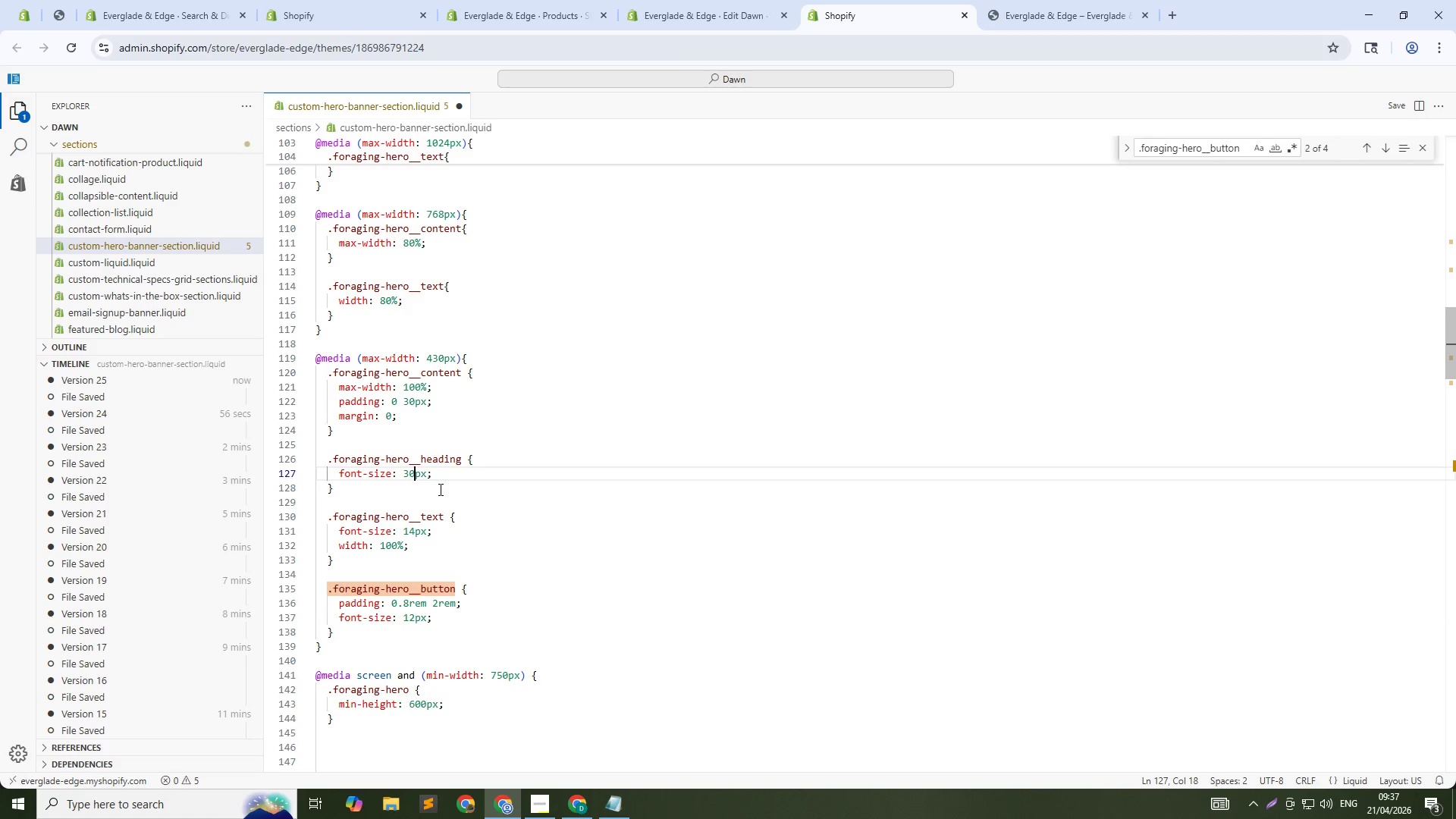 
key(Numpad0)
 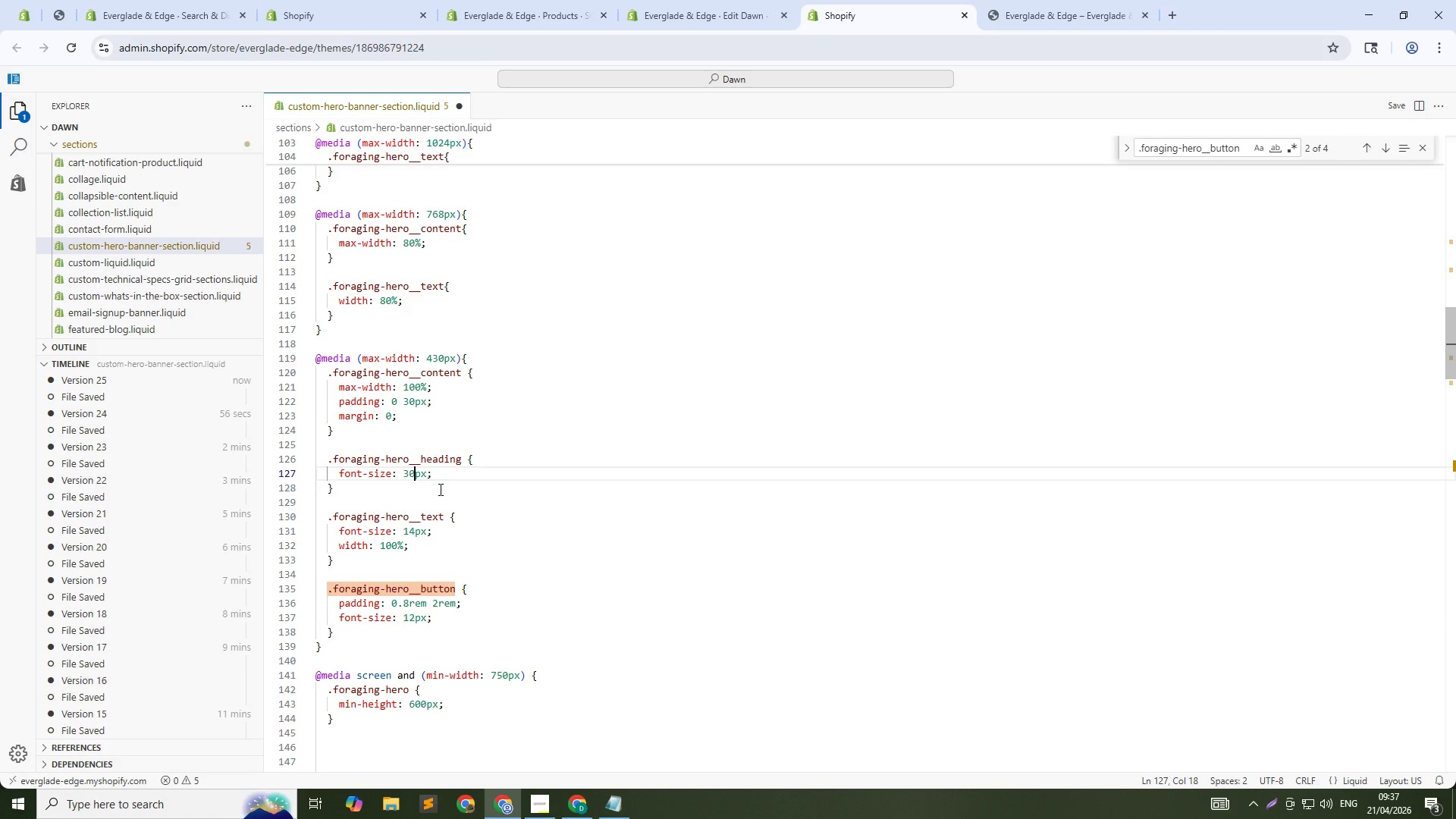 
key(Control+S)
 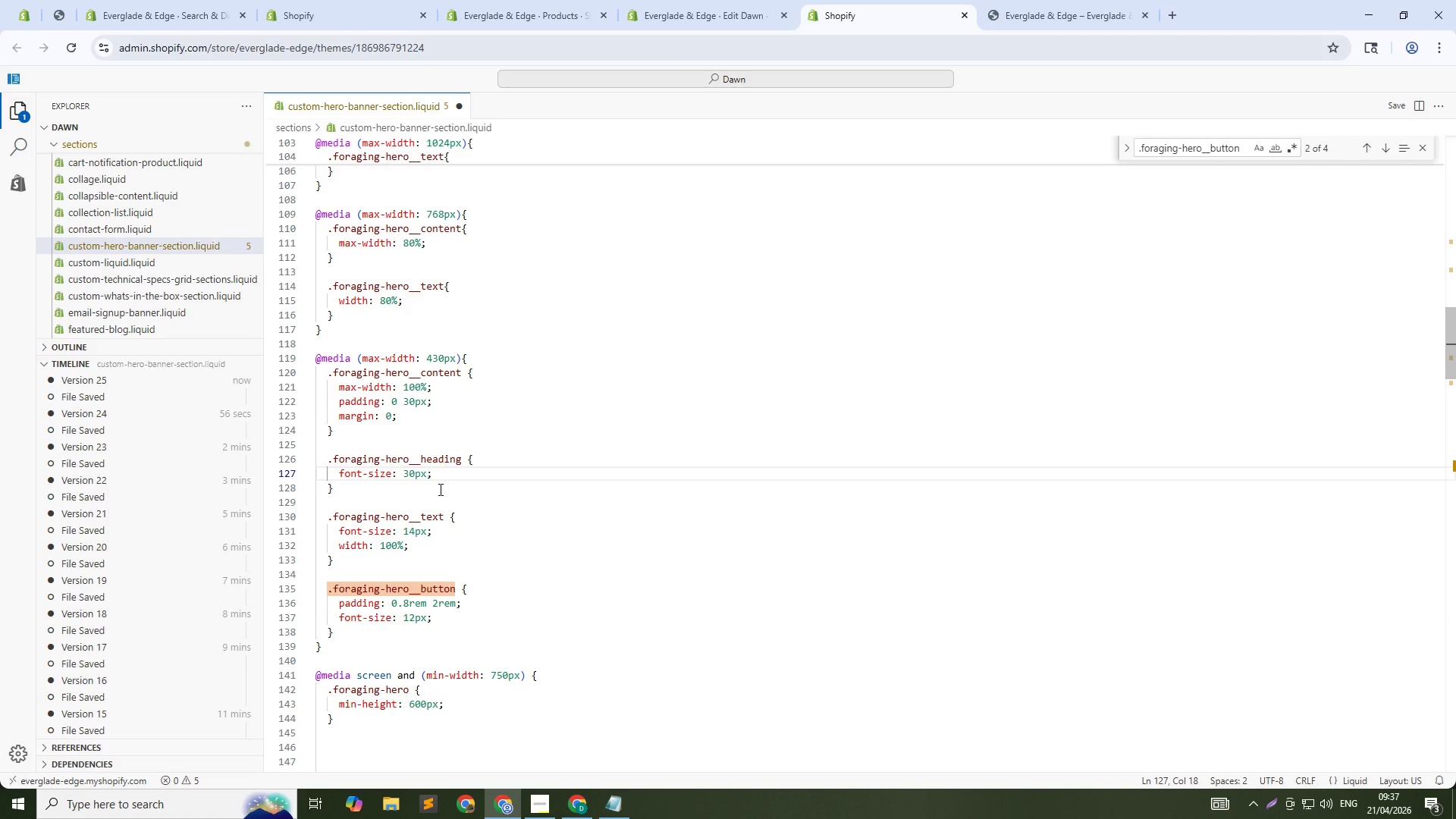 
key(Control+S)
 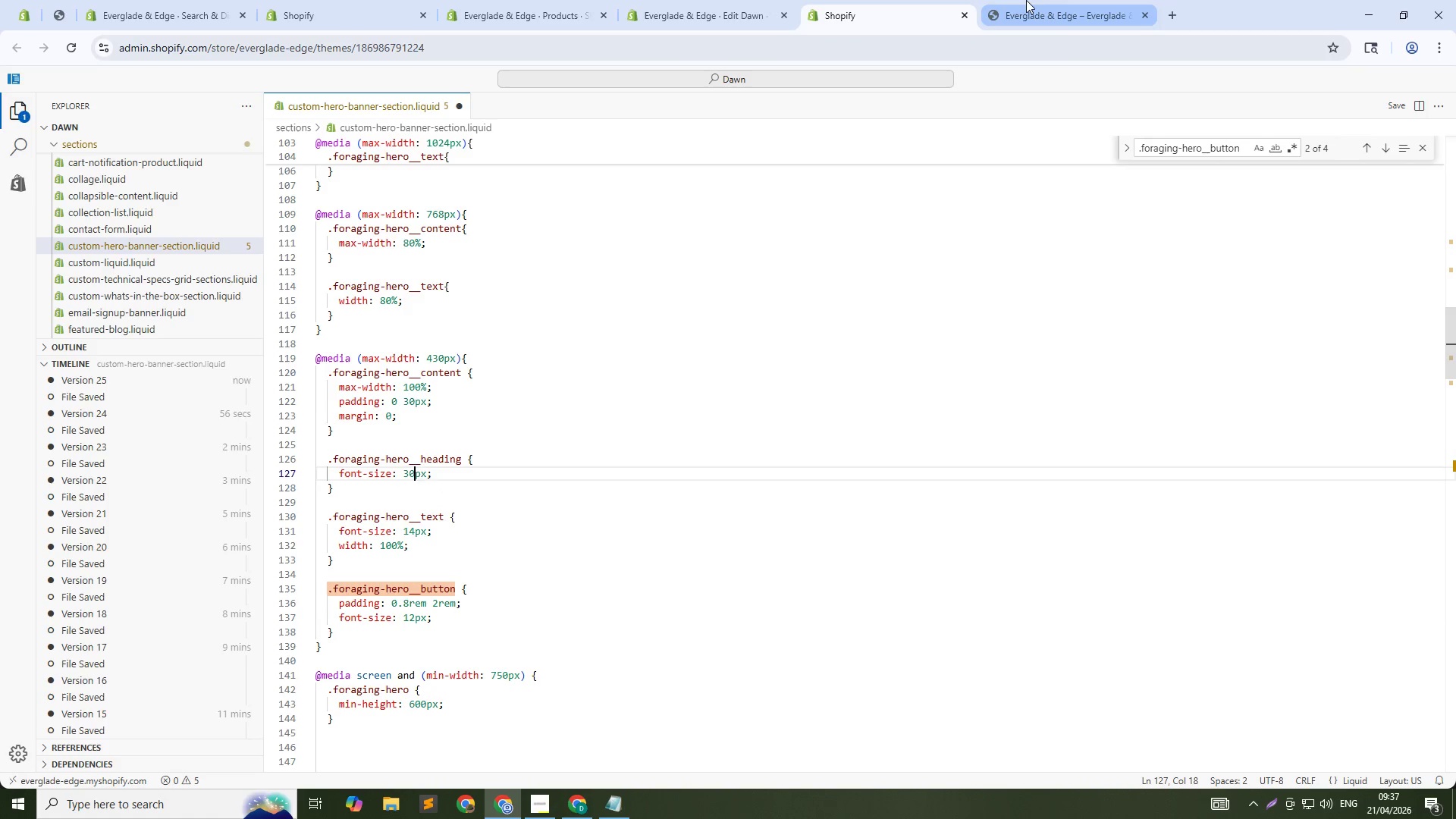 
left_click([1026, 0])
 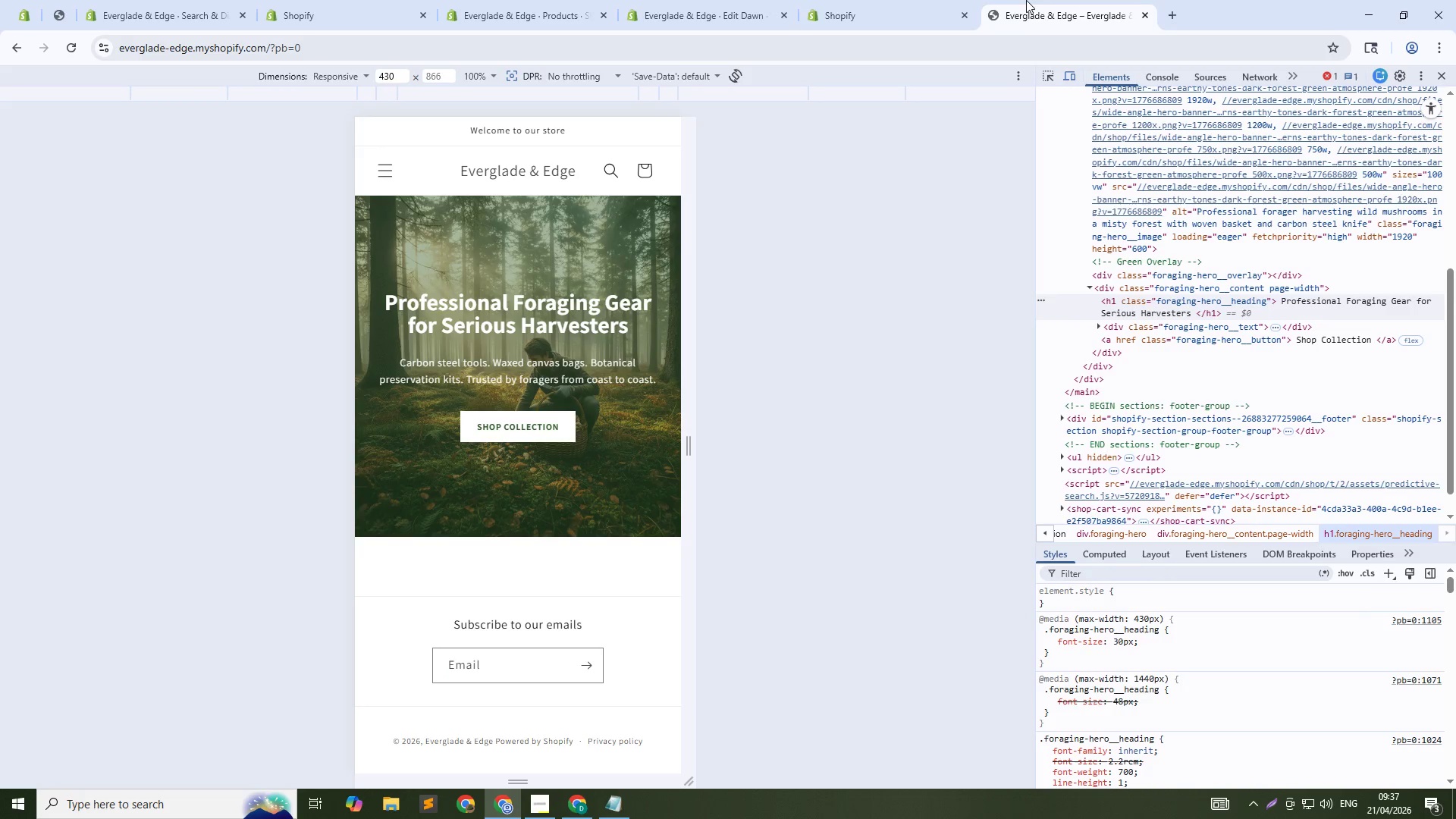 
key(Control+Shift+R)
 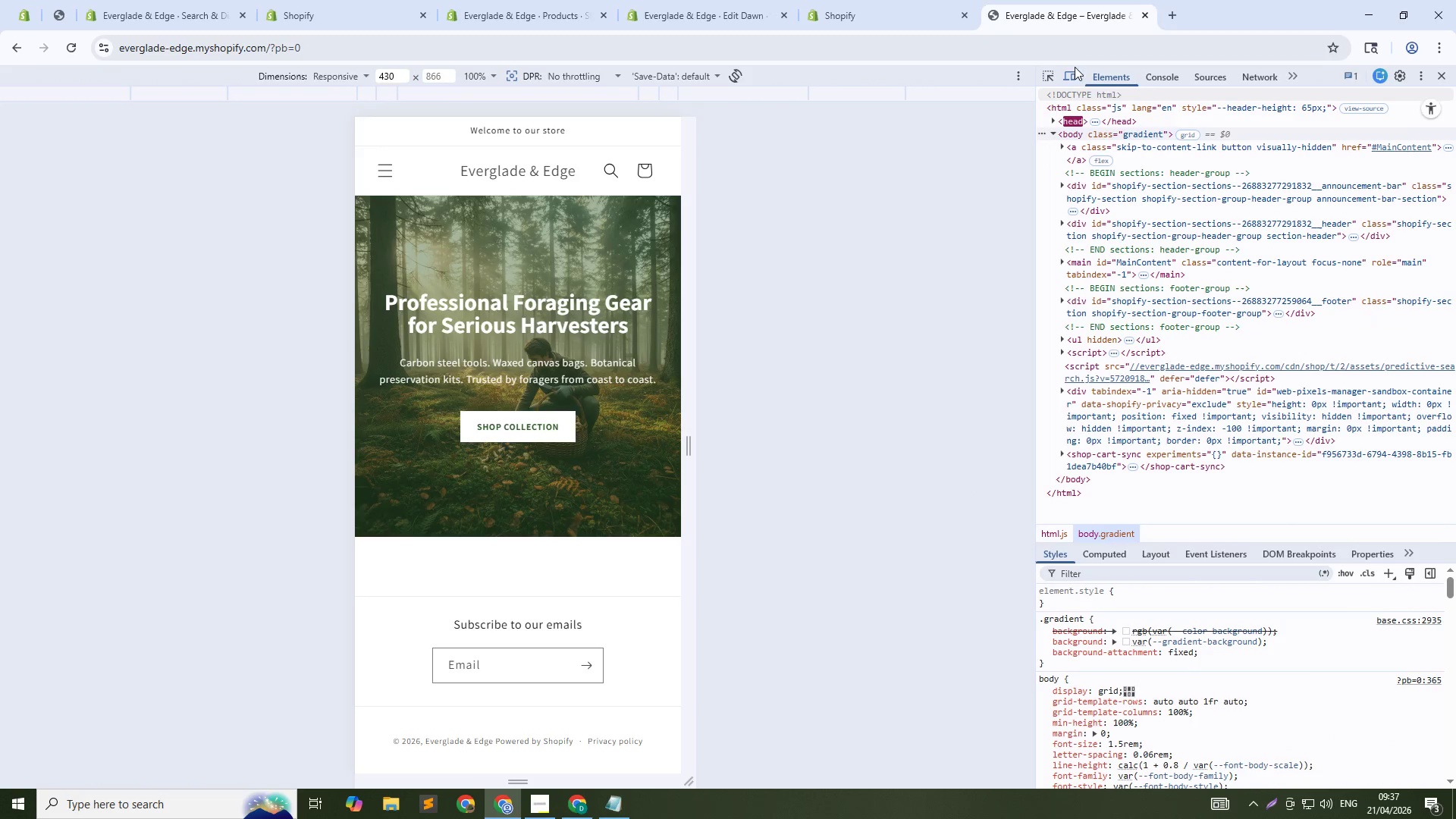 
left_click([1420, 80])
 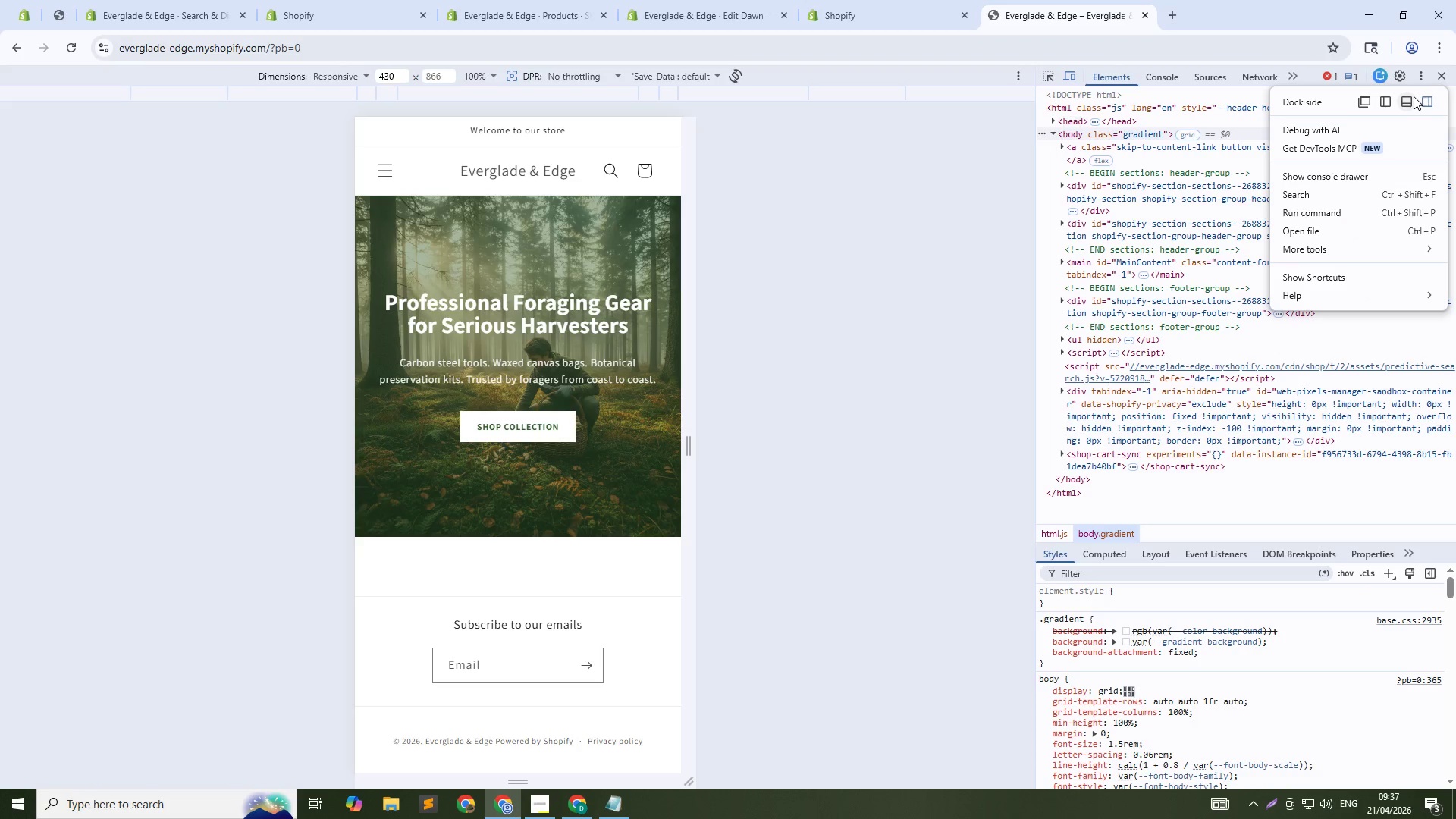 
left_click([1408, 98])
 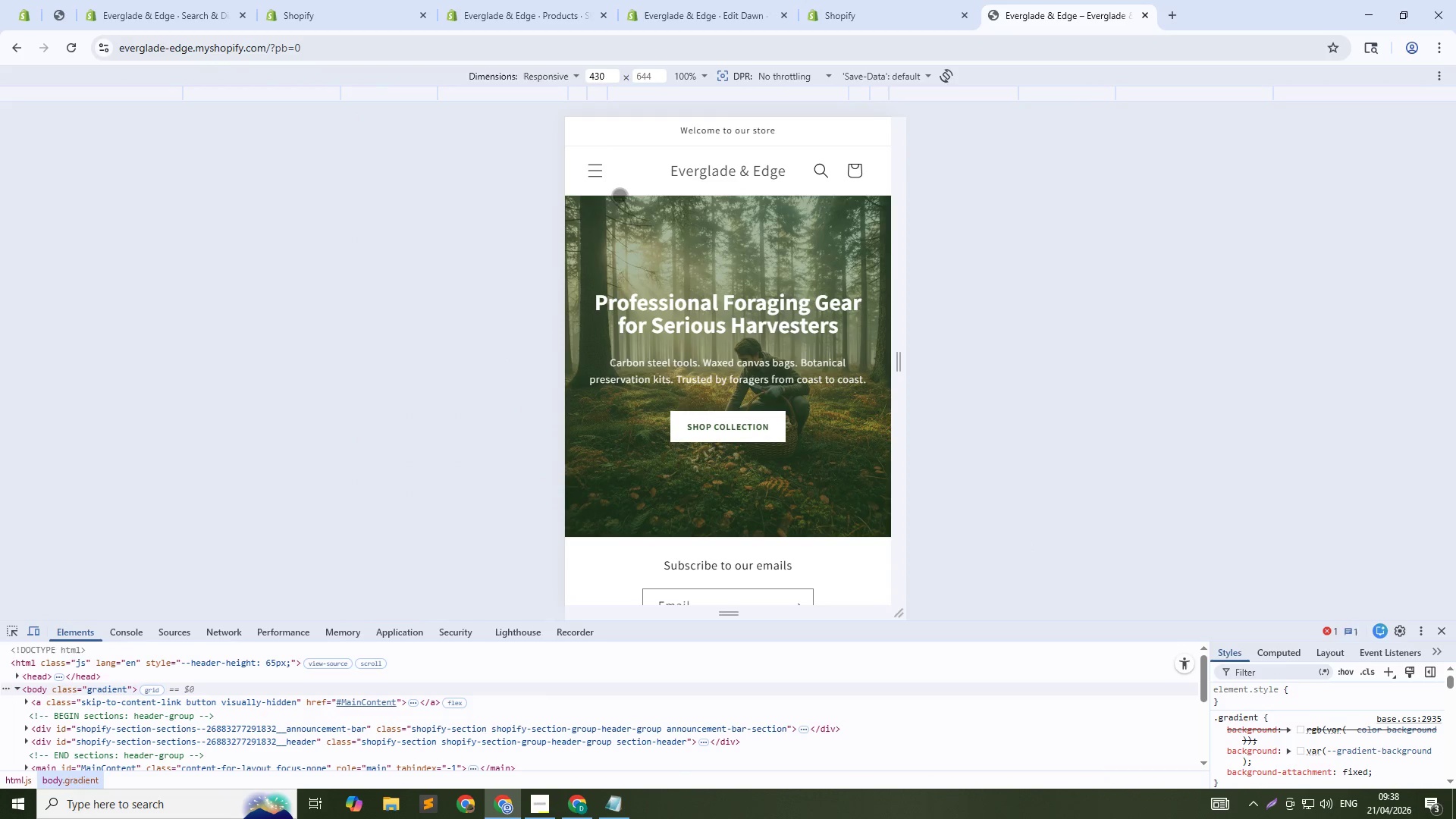 
left_click([549, 96])
 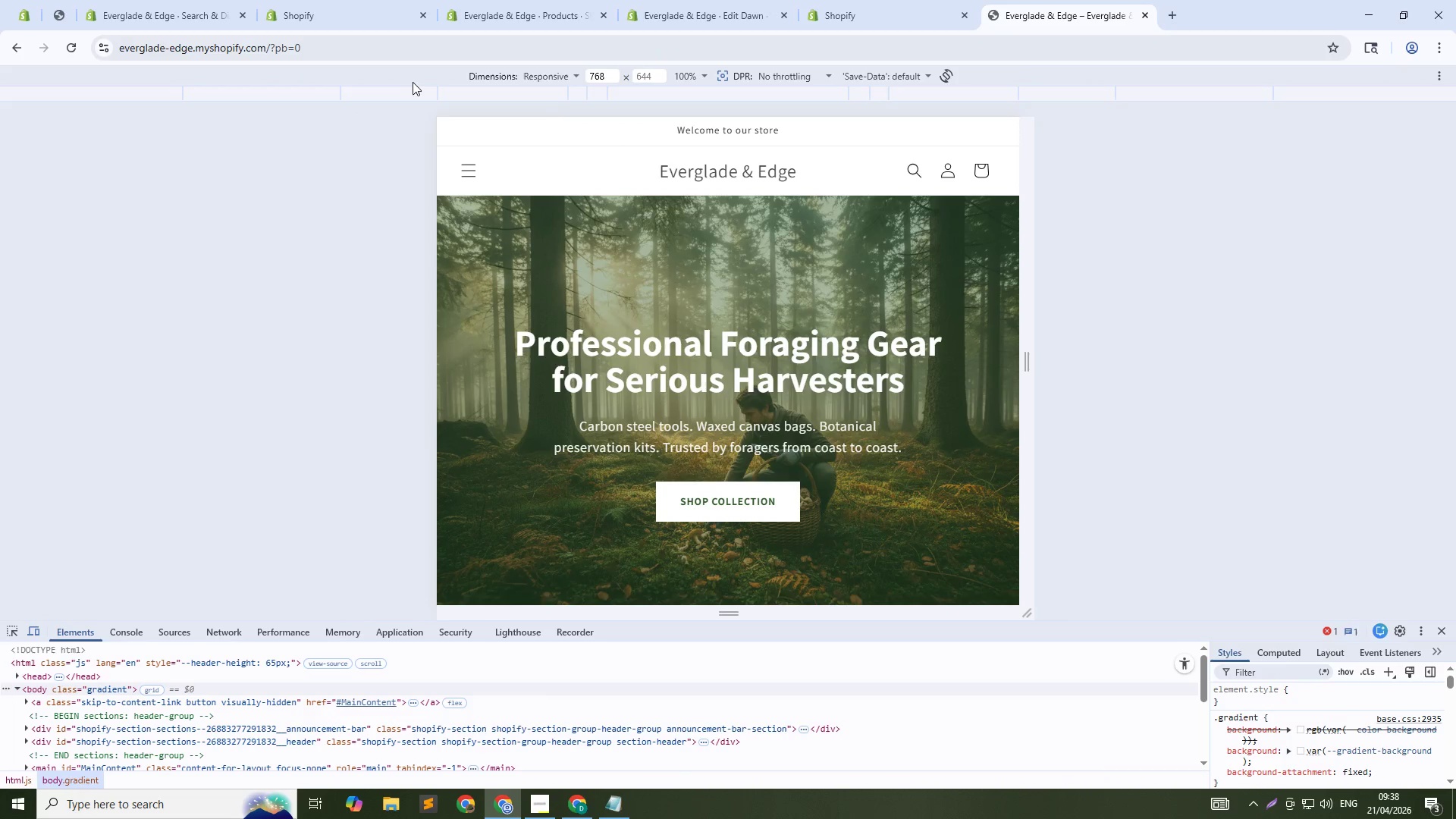 
left_click([409, 87])
 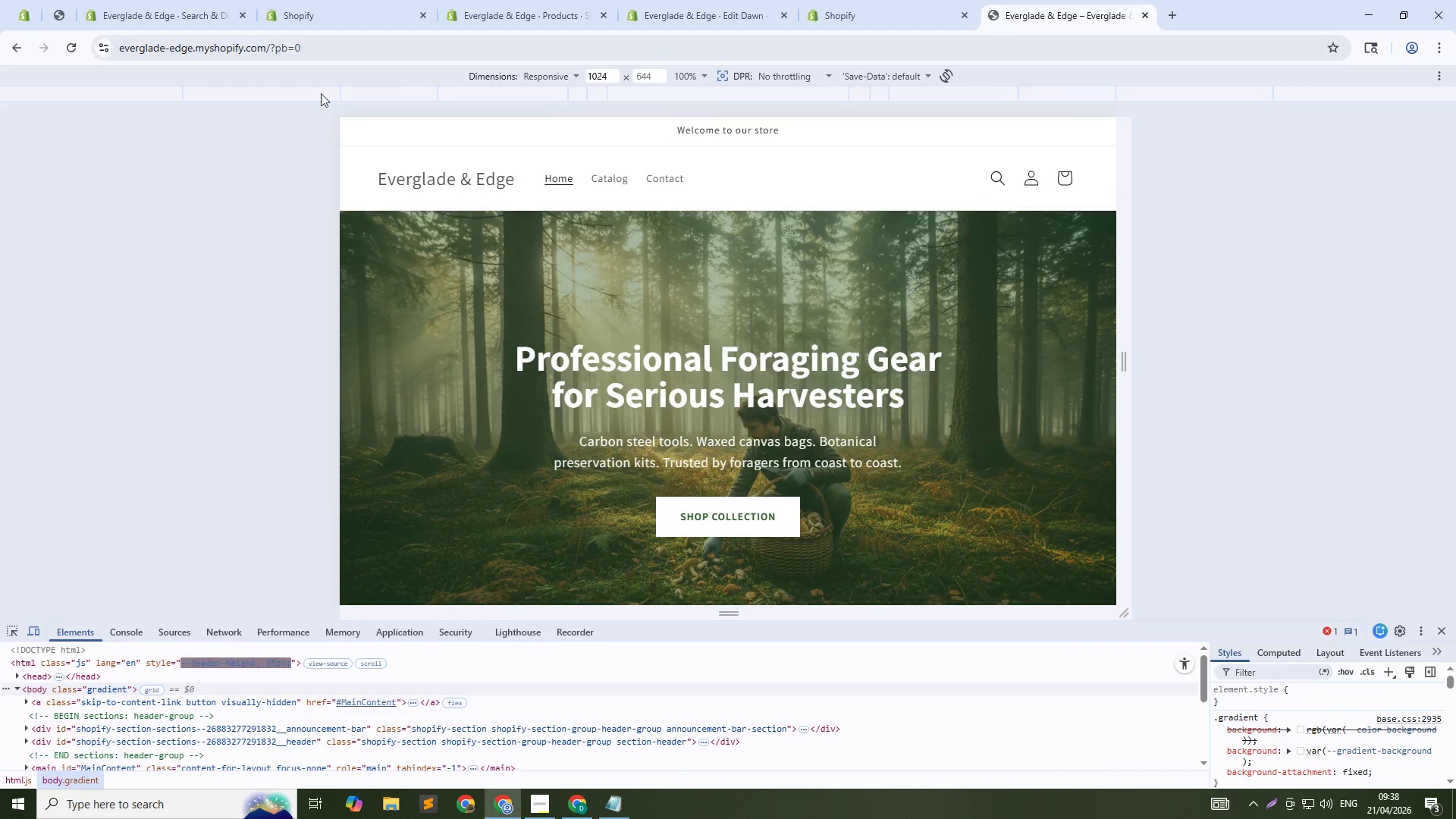 
left_click([300, 93])
 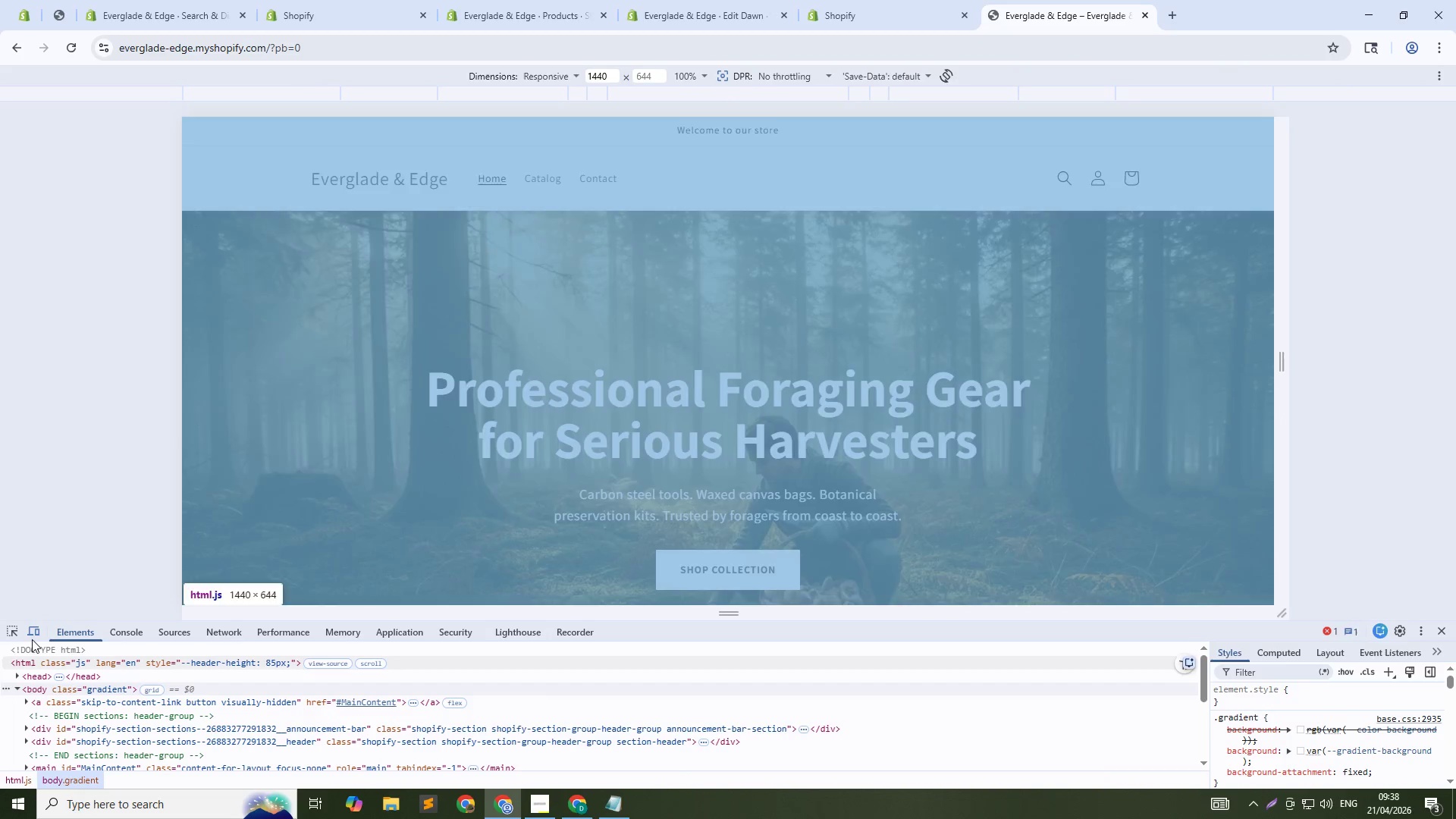 
left_click([32, 636])
 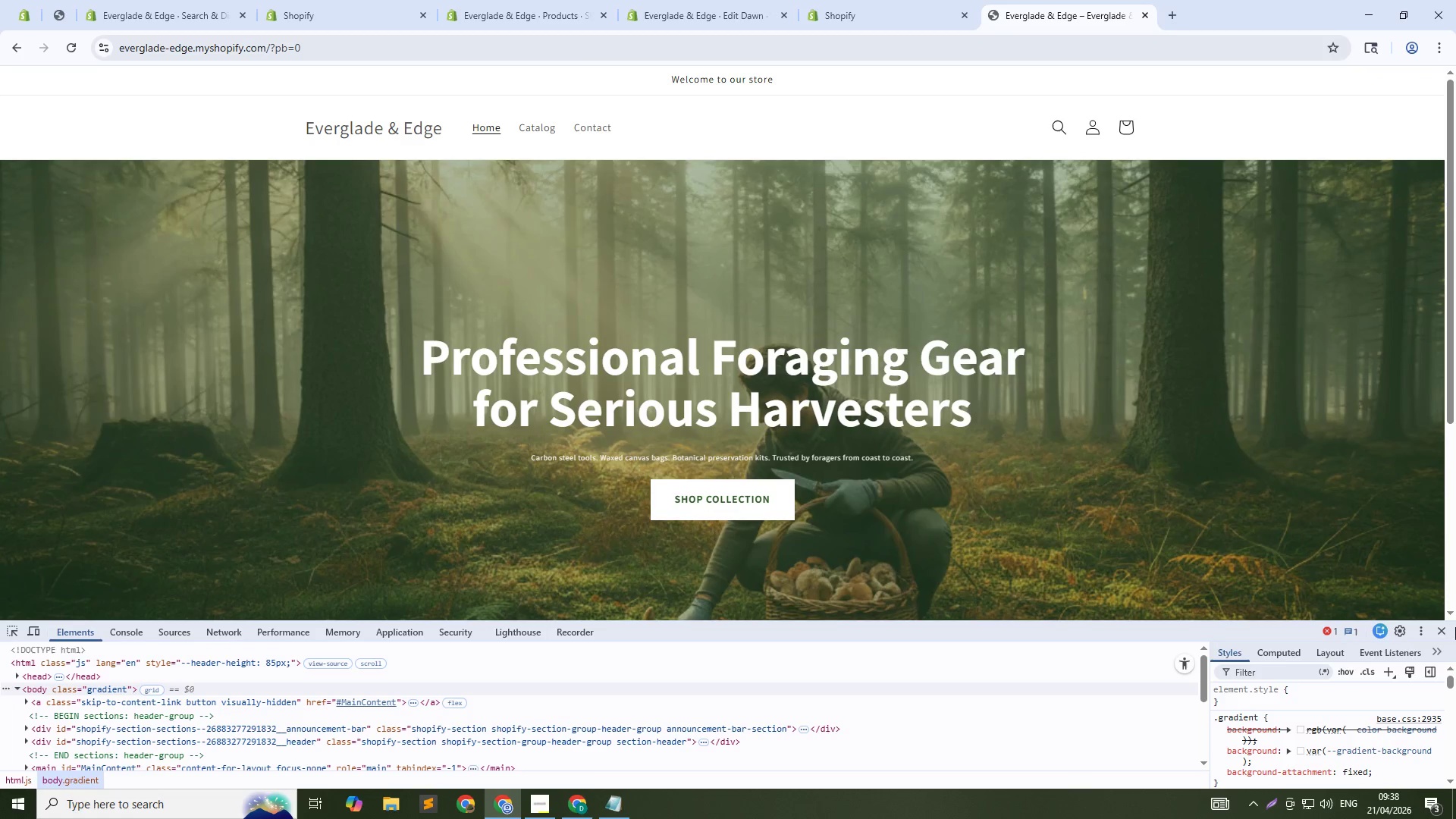 
left_click([1442, 627])
 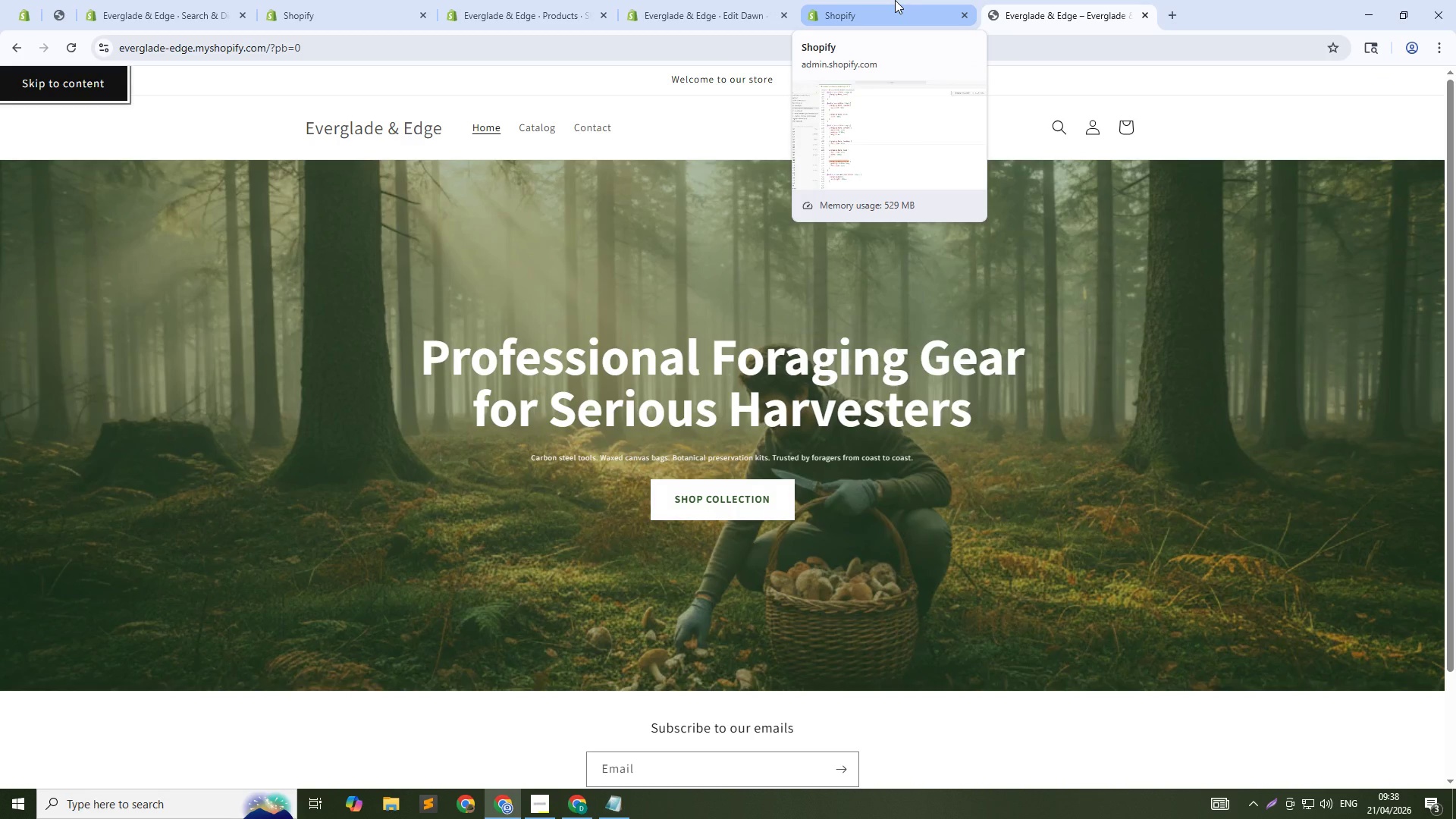 
wait(21.7)
 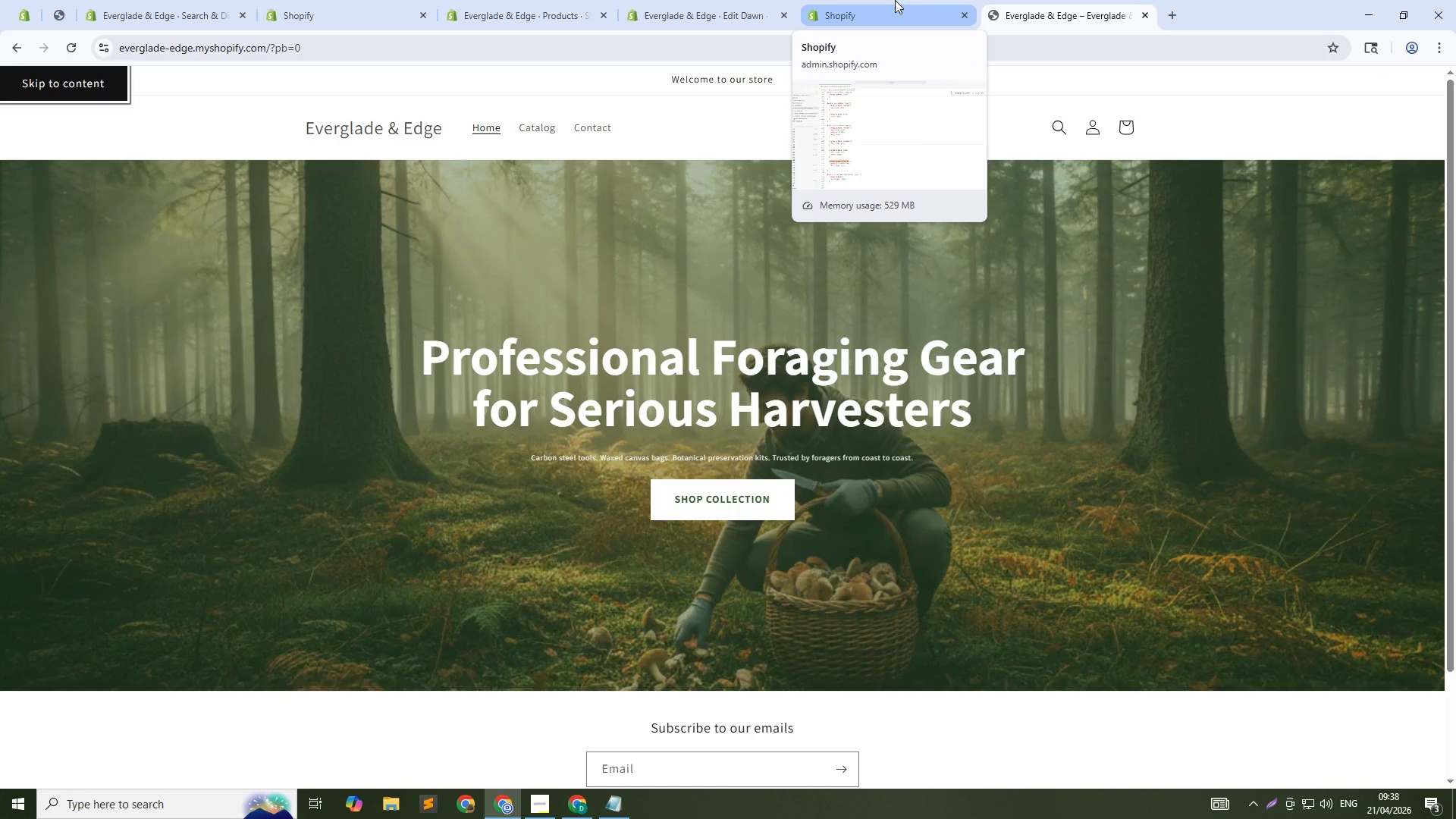 
key(Alt+Tab)
 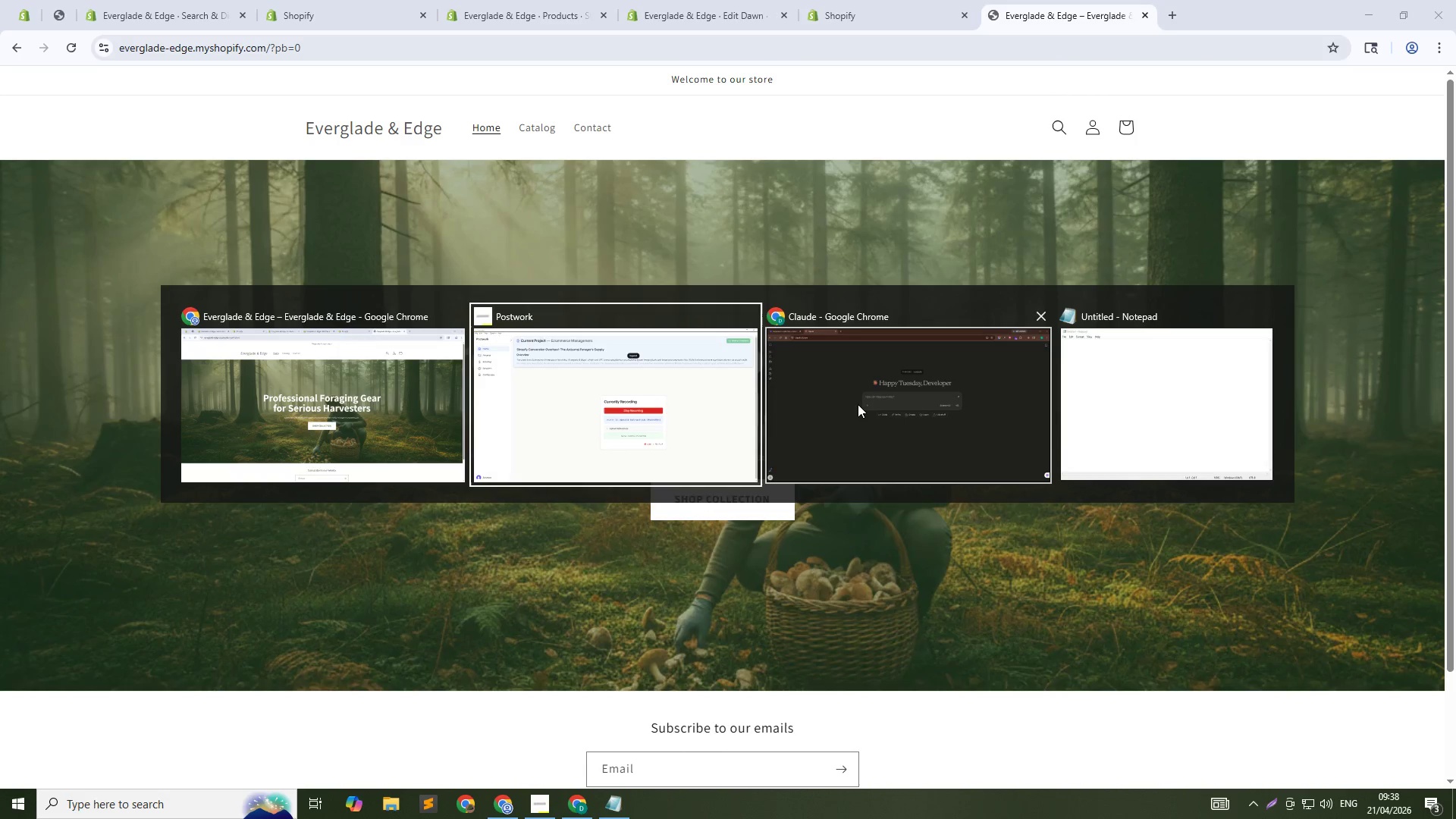 
left_click([858, 404])
 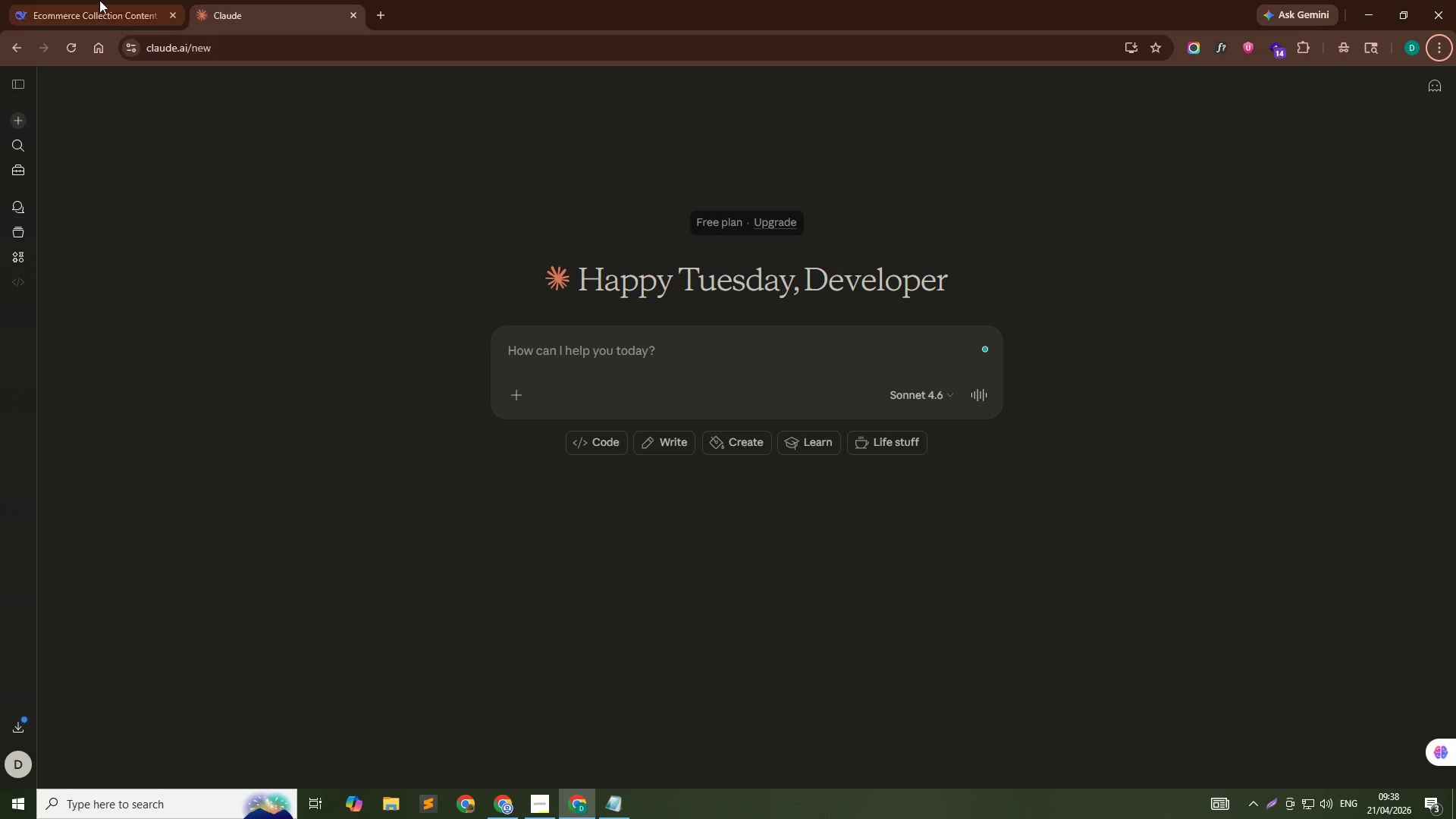 
left_click([97, 0])
 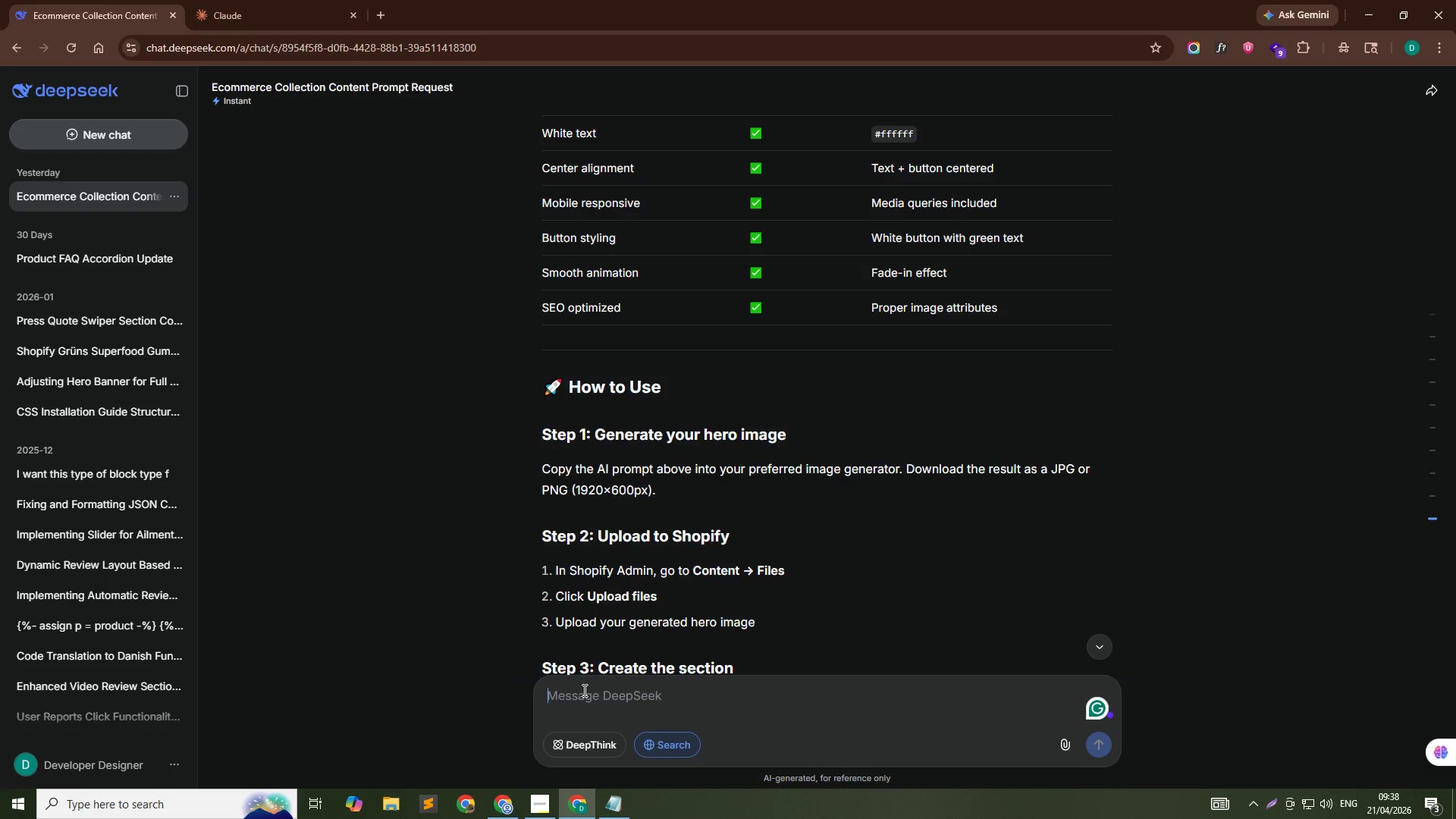 
left_click([583, 690])
 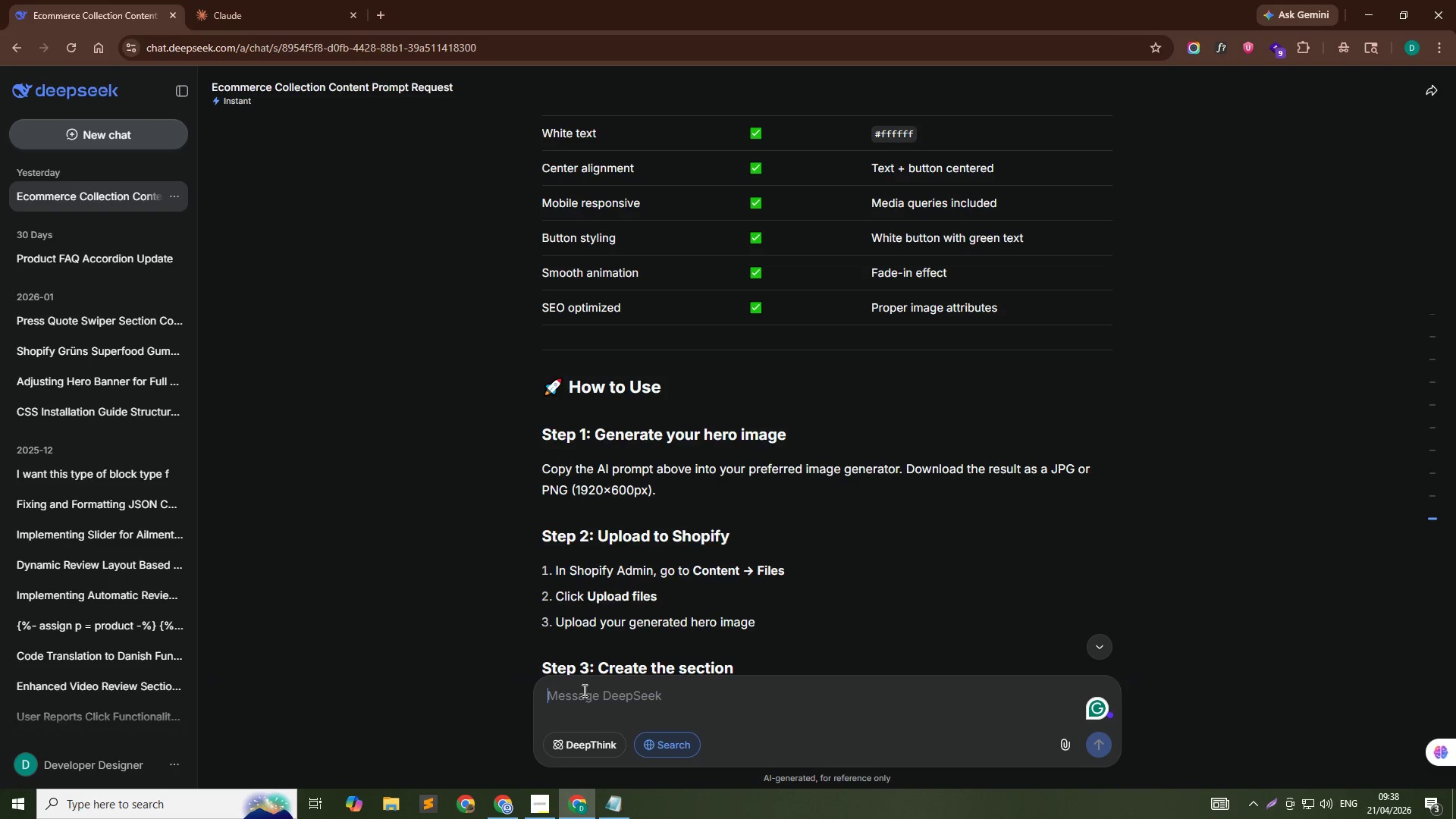 
type(I have)
 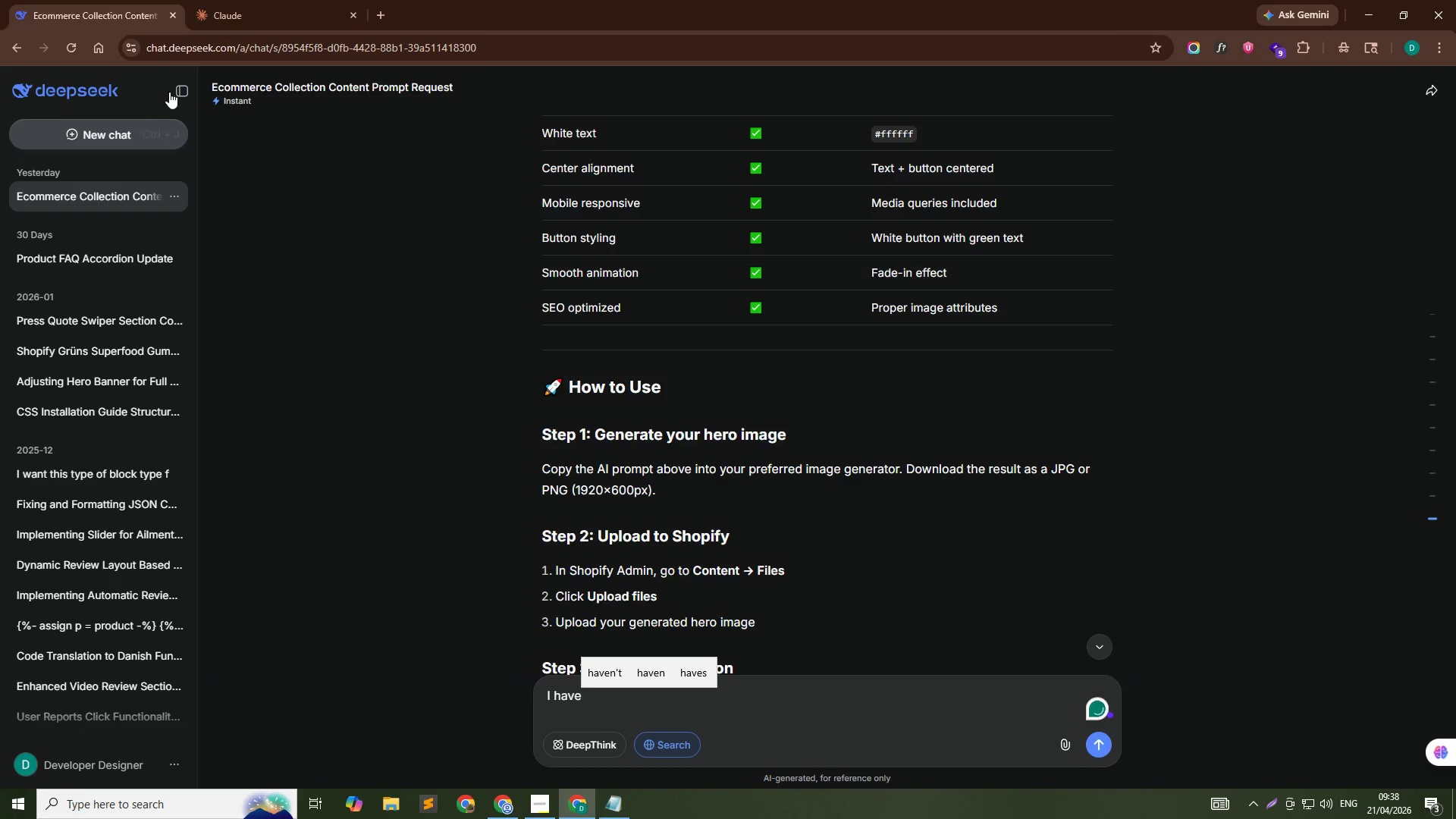 
left_click([174, 86])
 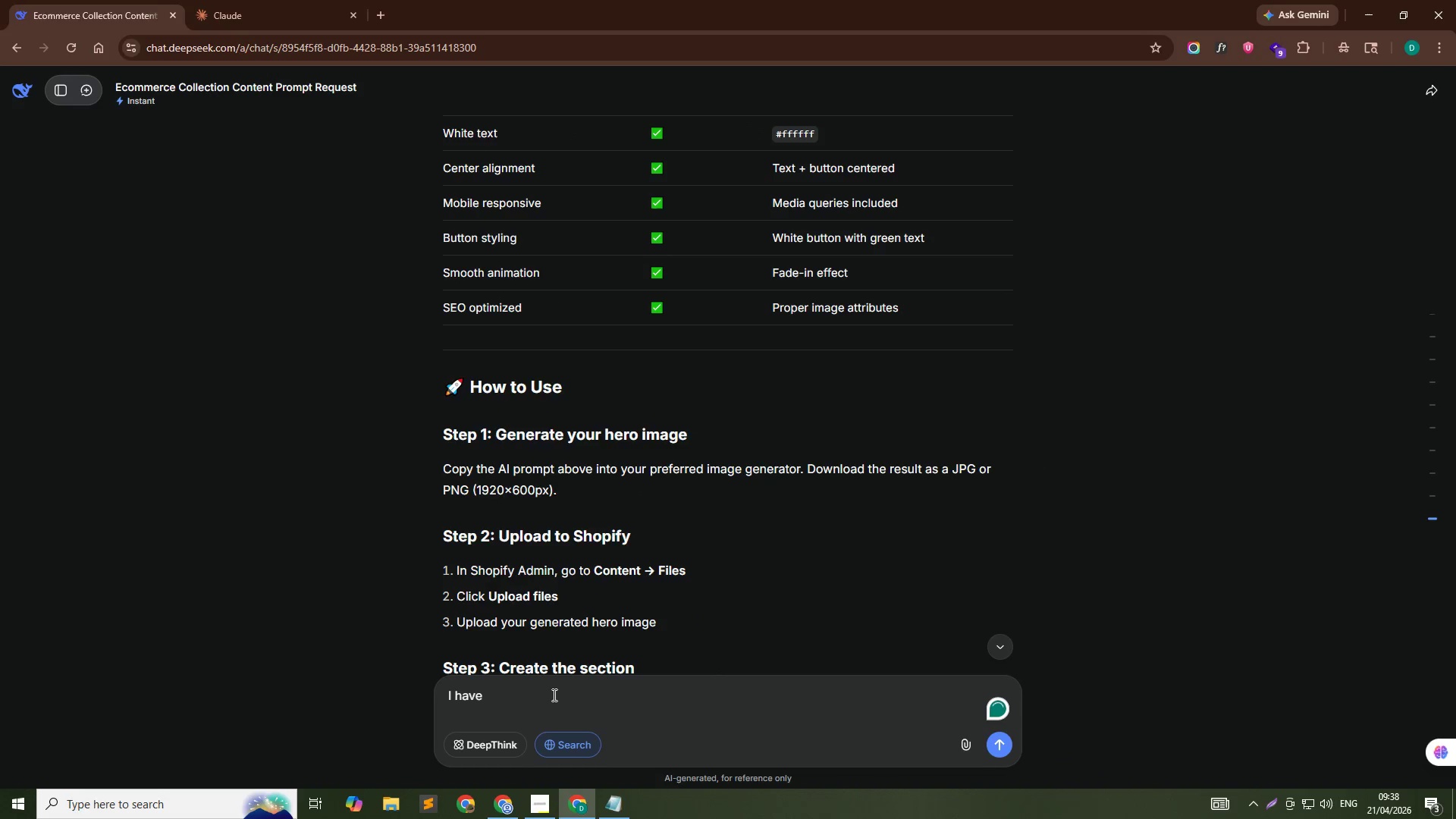 
left_click([548, 695])
 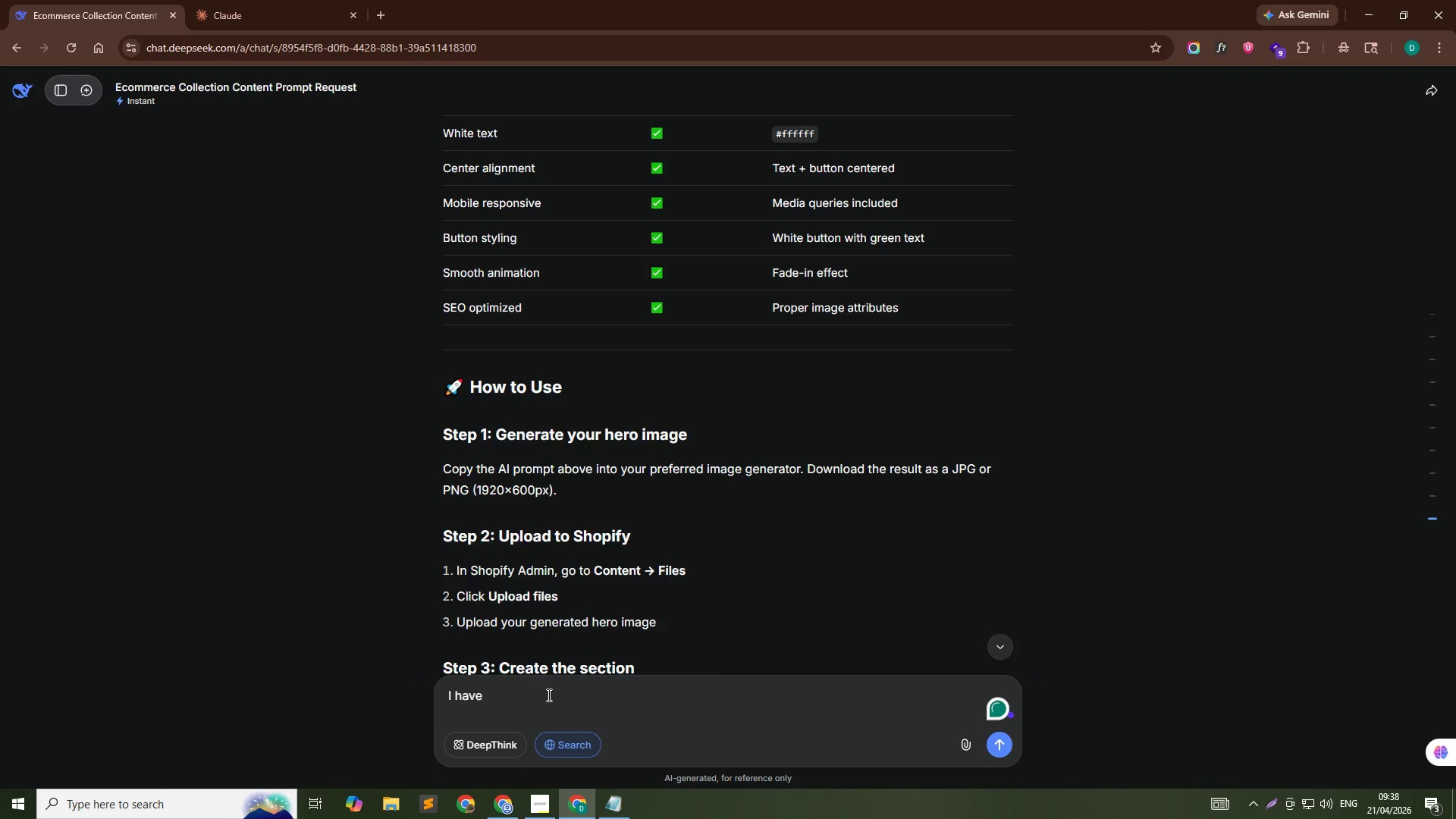 
type( Shopify Dawn Theme. I need a "")
 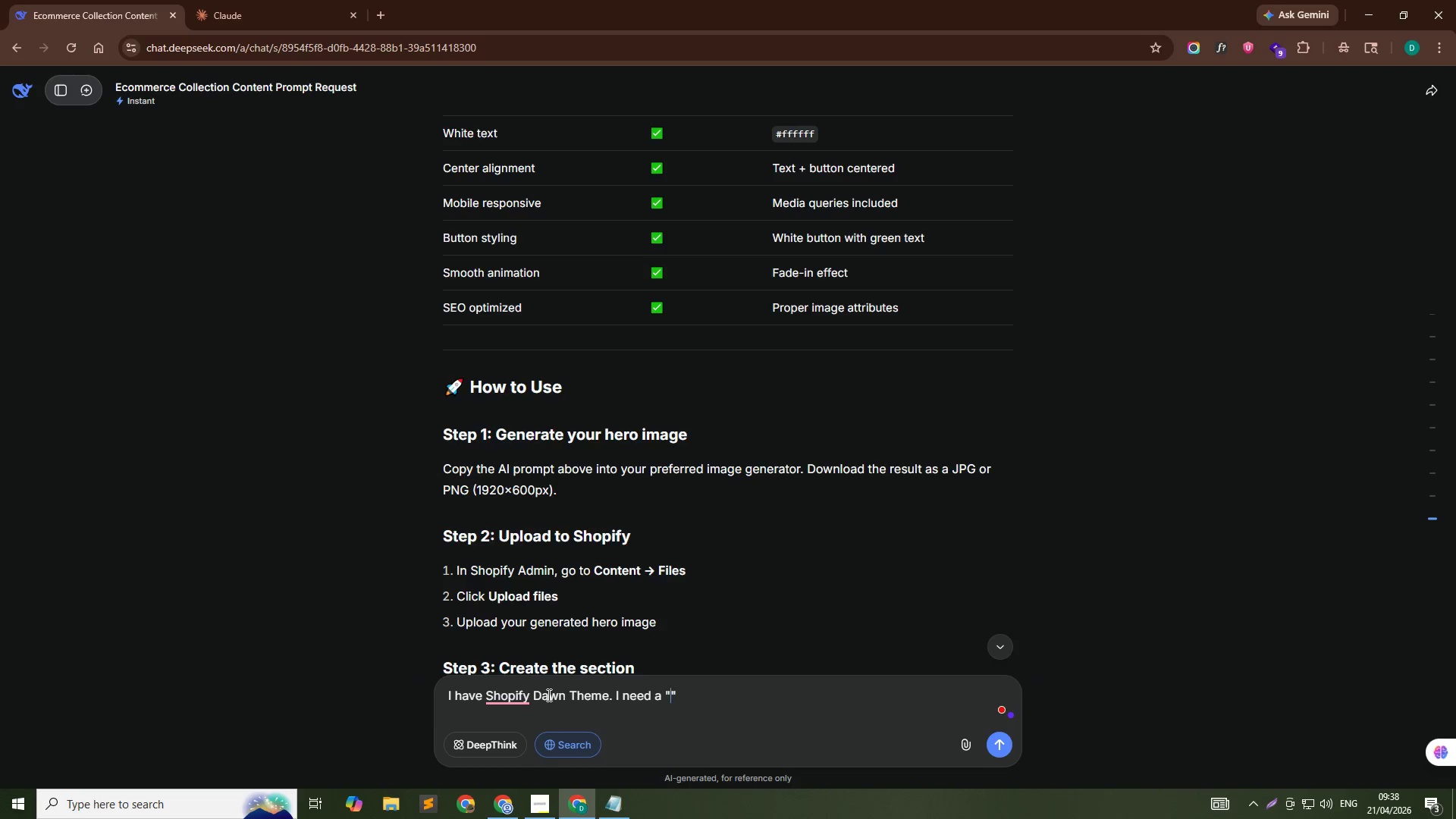 
 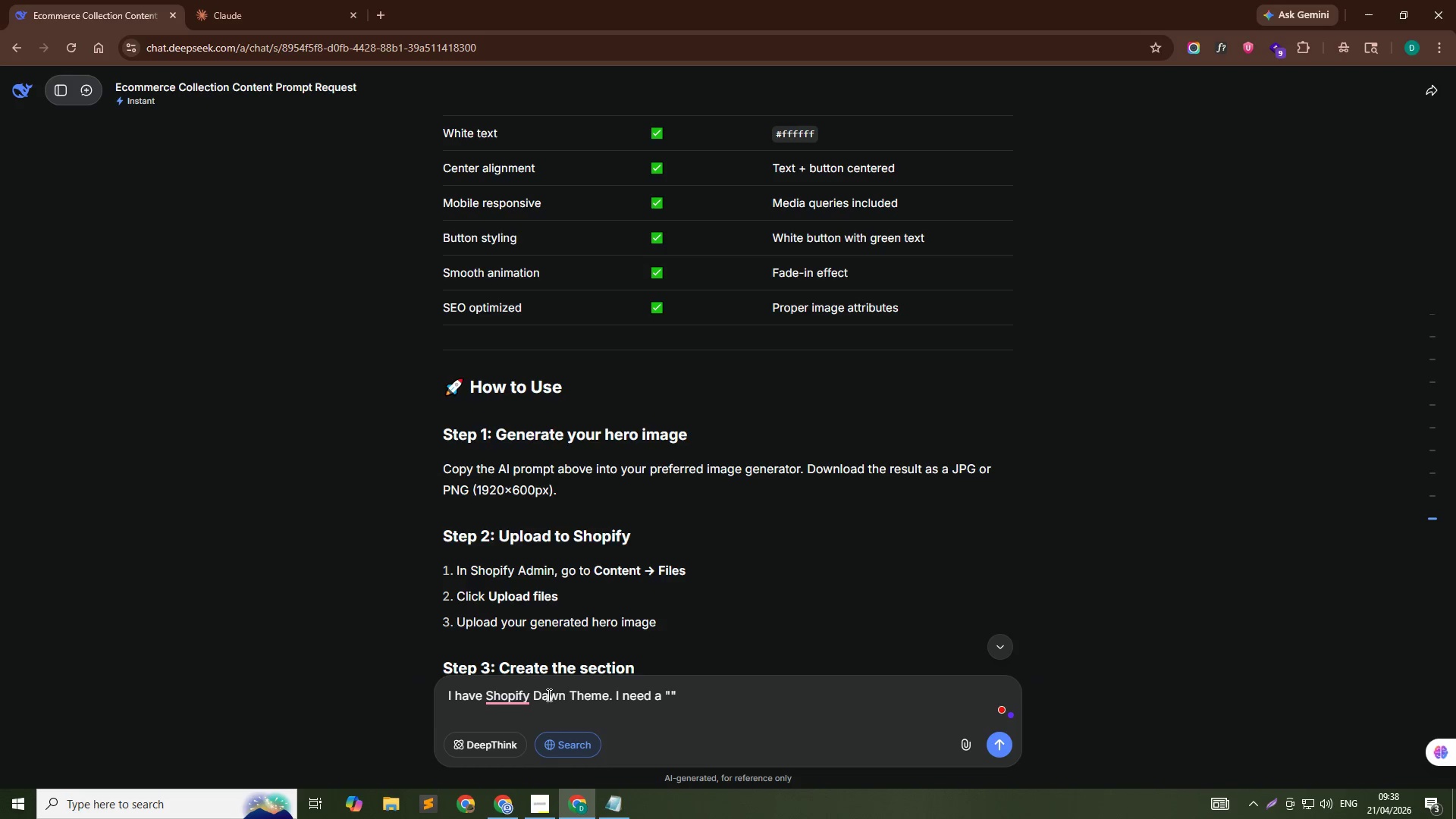 
key(ArrowLeft)
 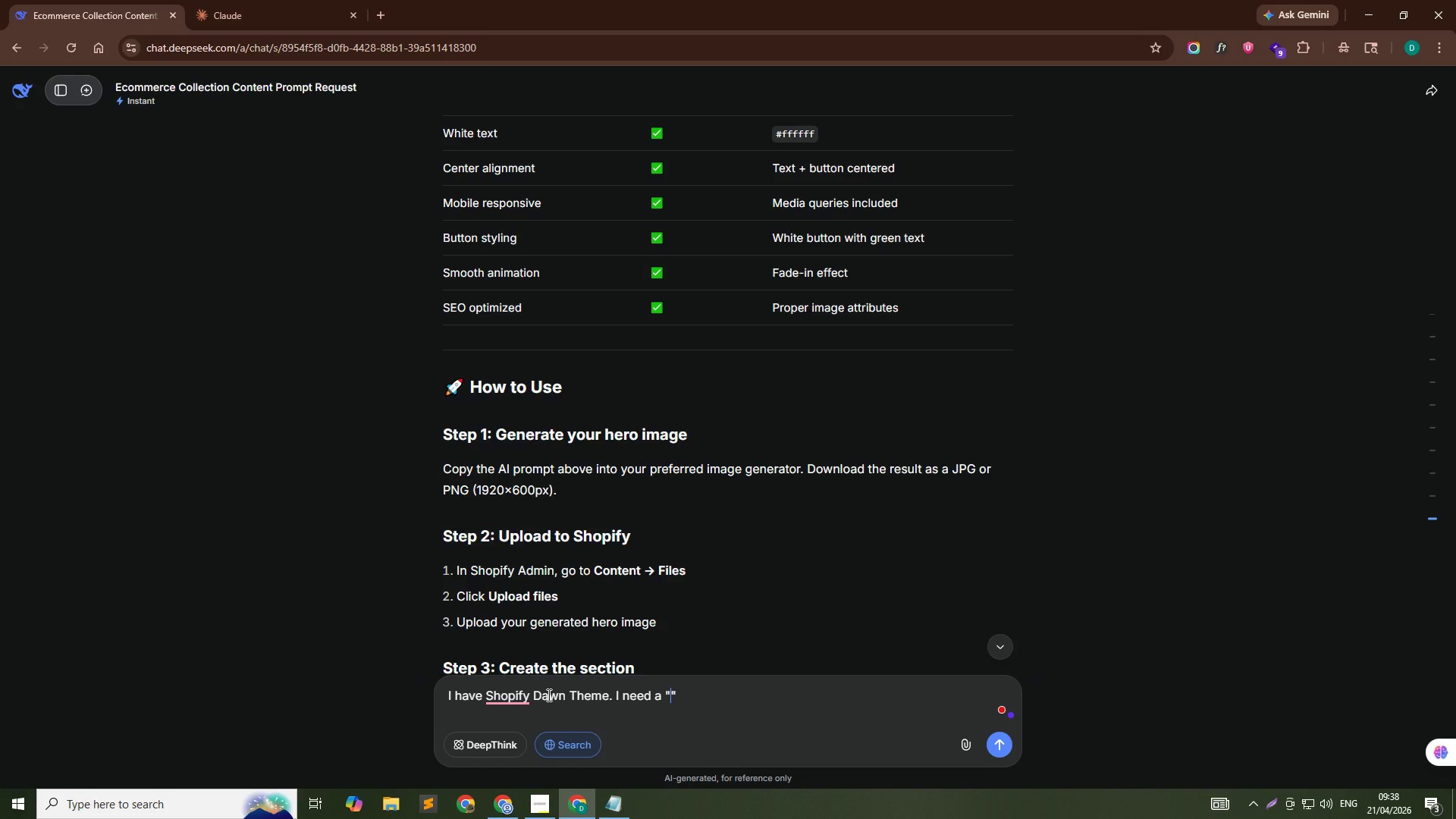 
type(Trust Badges)
 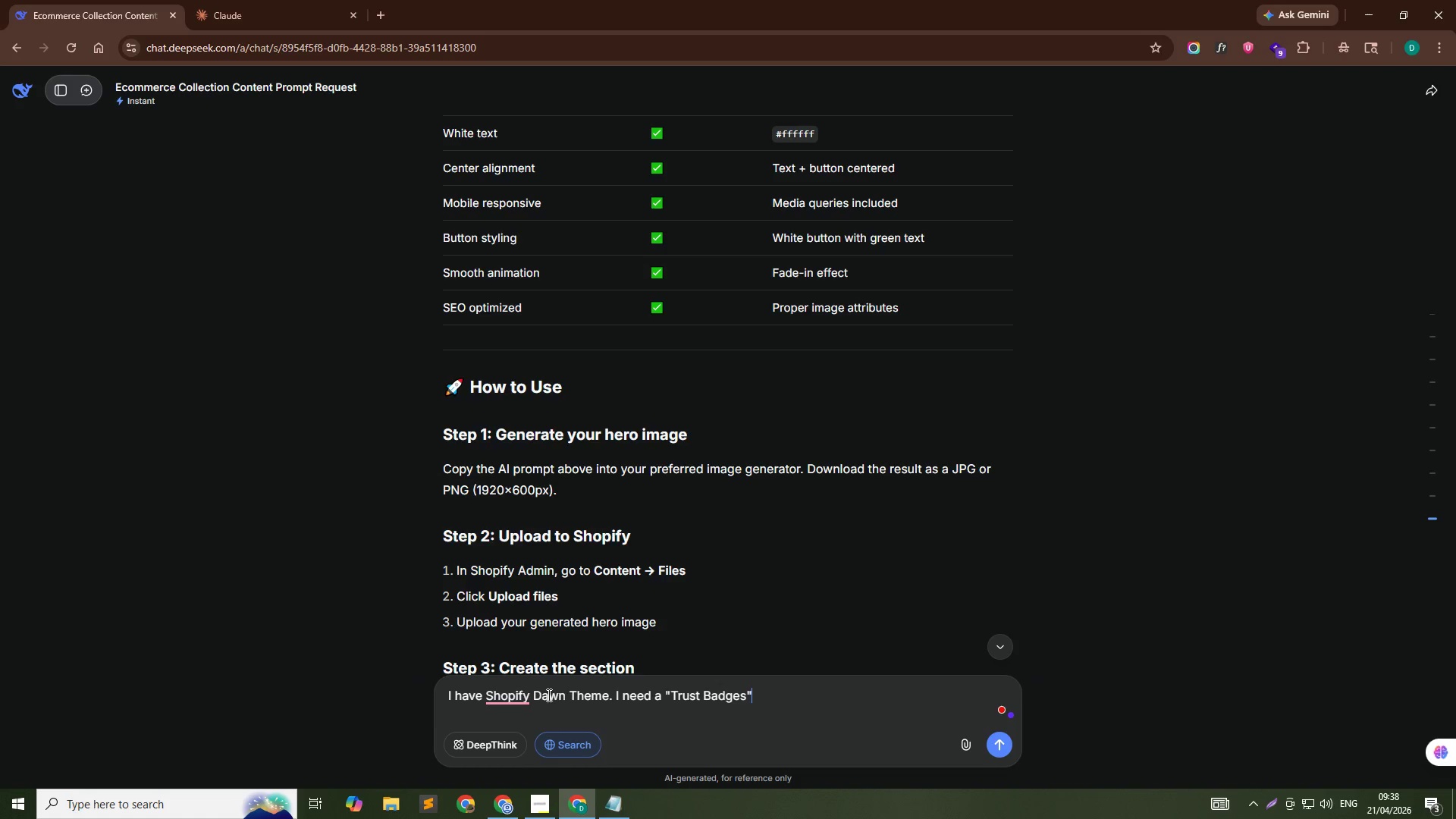 
 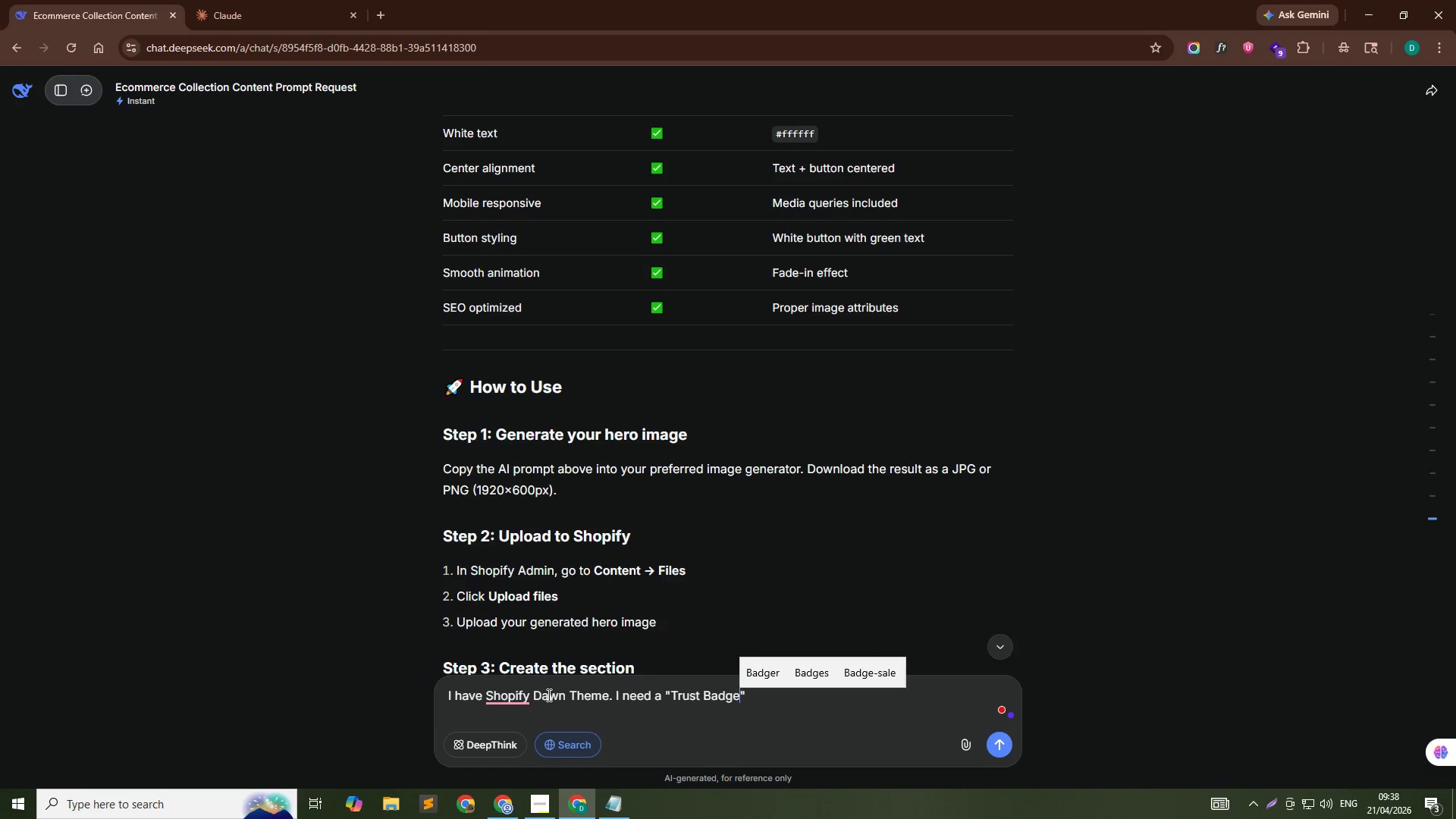 
key(ArrowDown)
 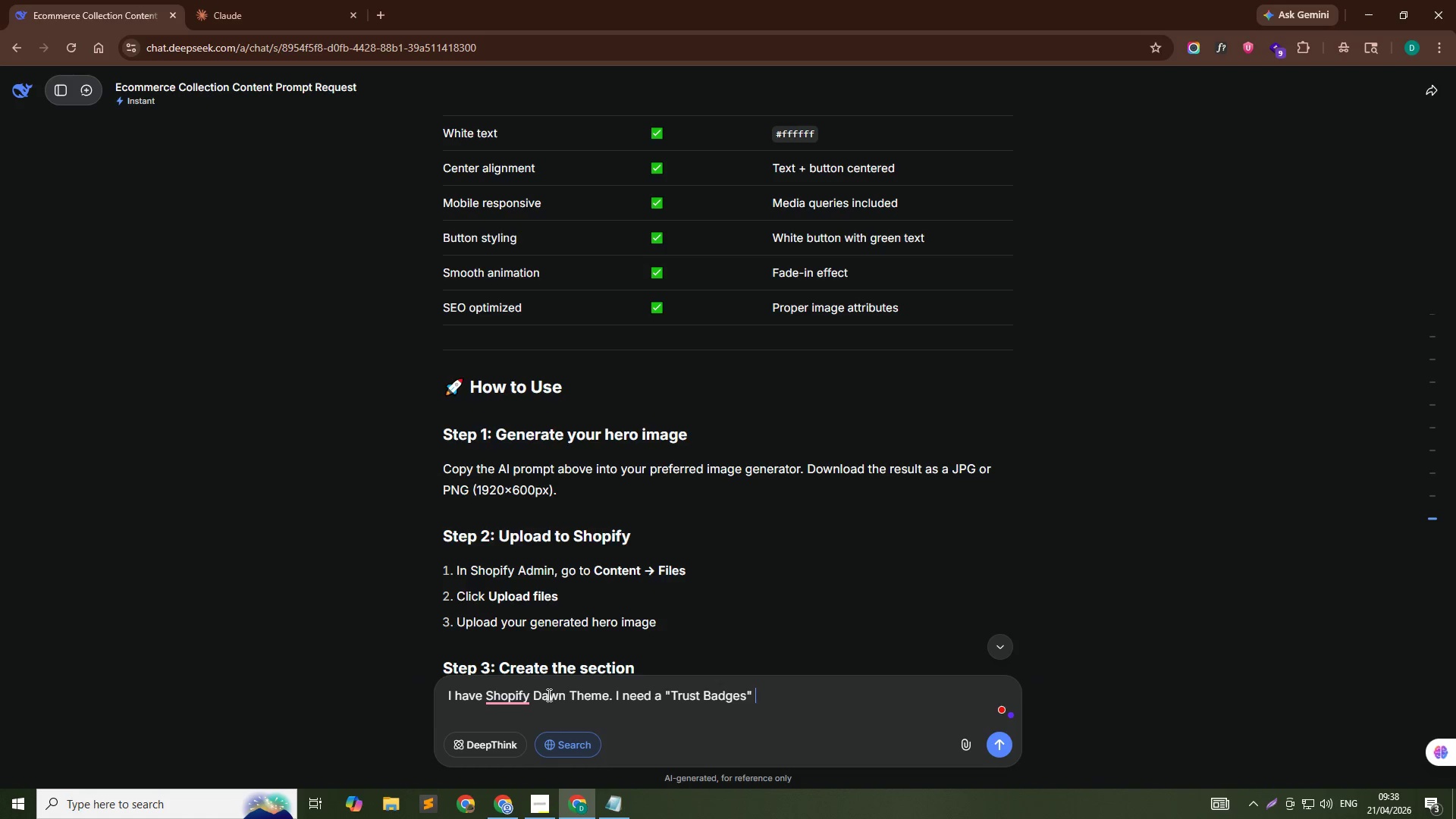 
type( section for homepage.)
 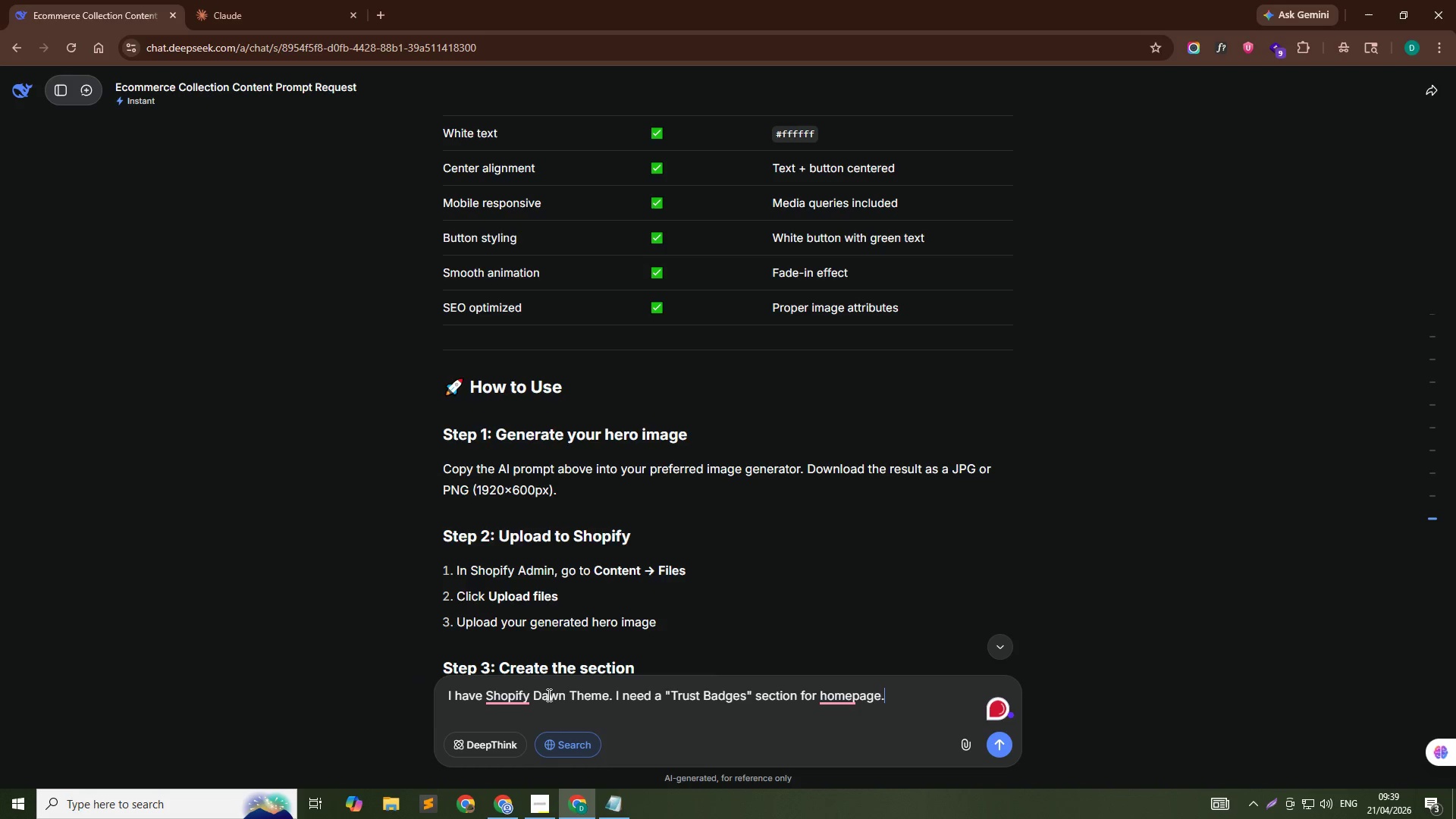 
key(Shift+Enter)
 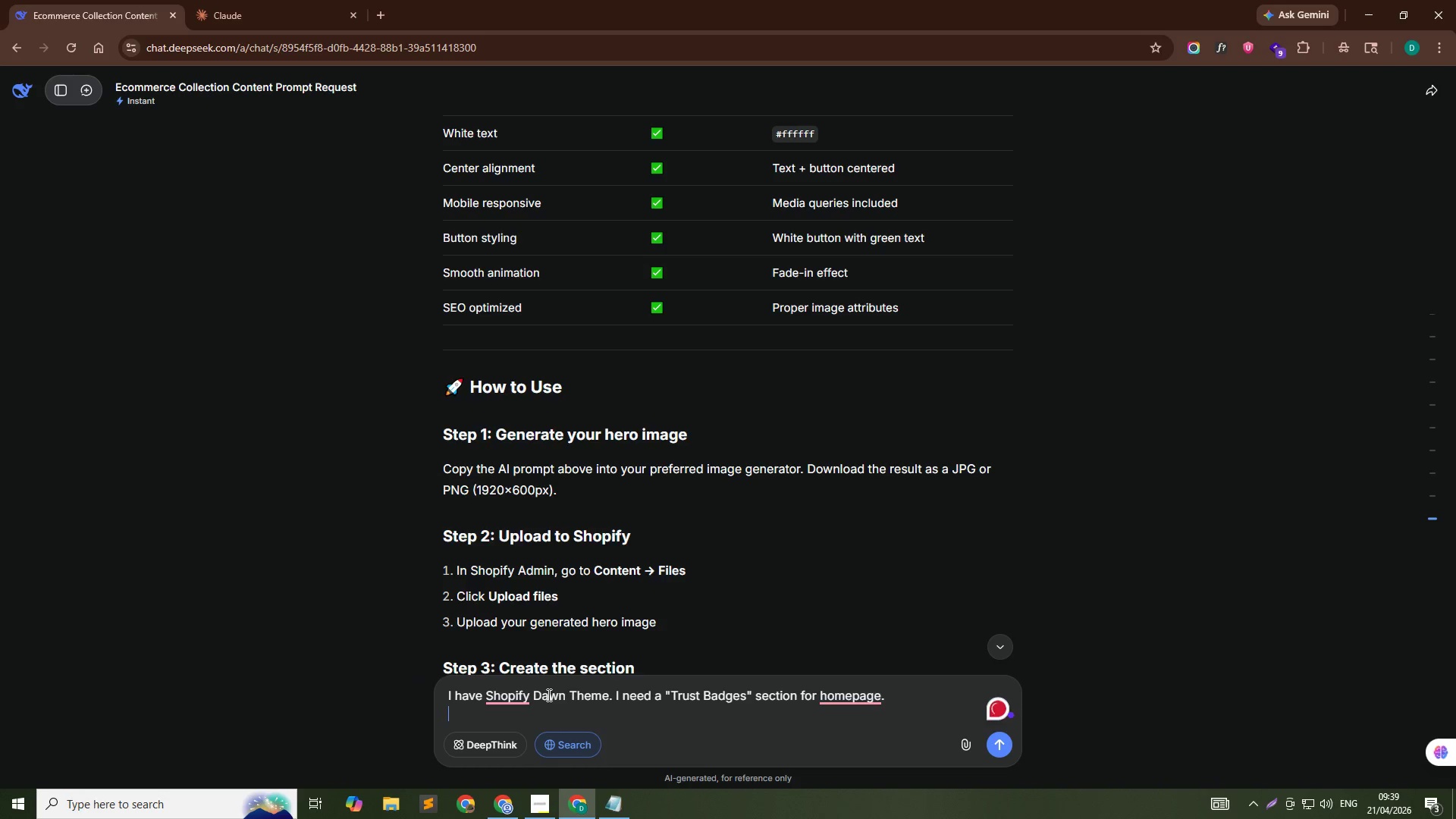 
key(Shift+Enter)
 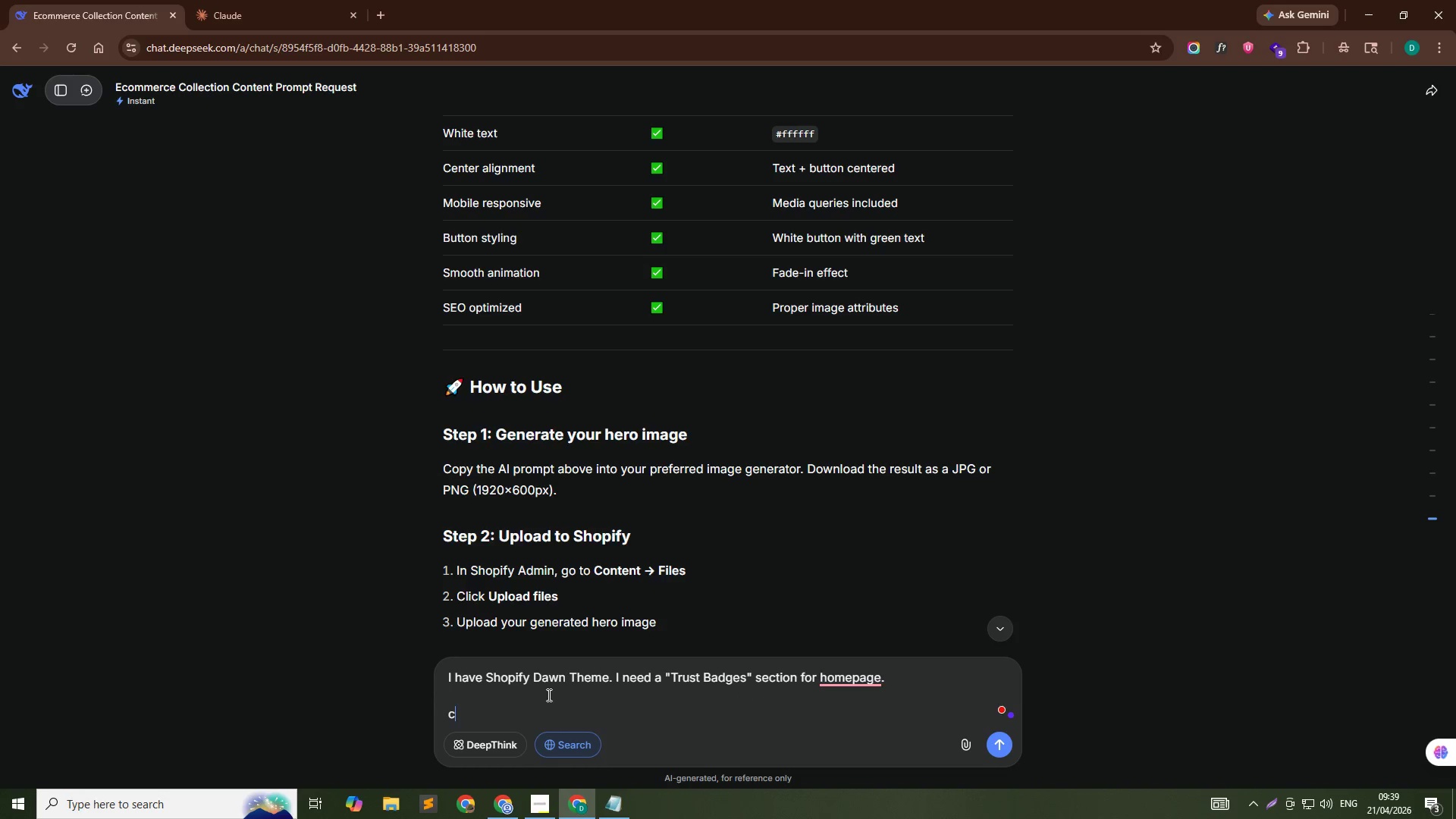 
type(cont)
key(Backspace)
key(Backspace)
key(Backspace)
key(Backspace)
type(Content ())
 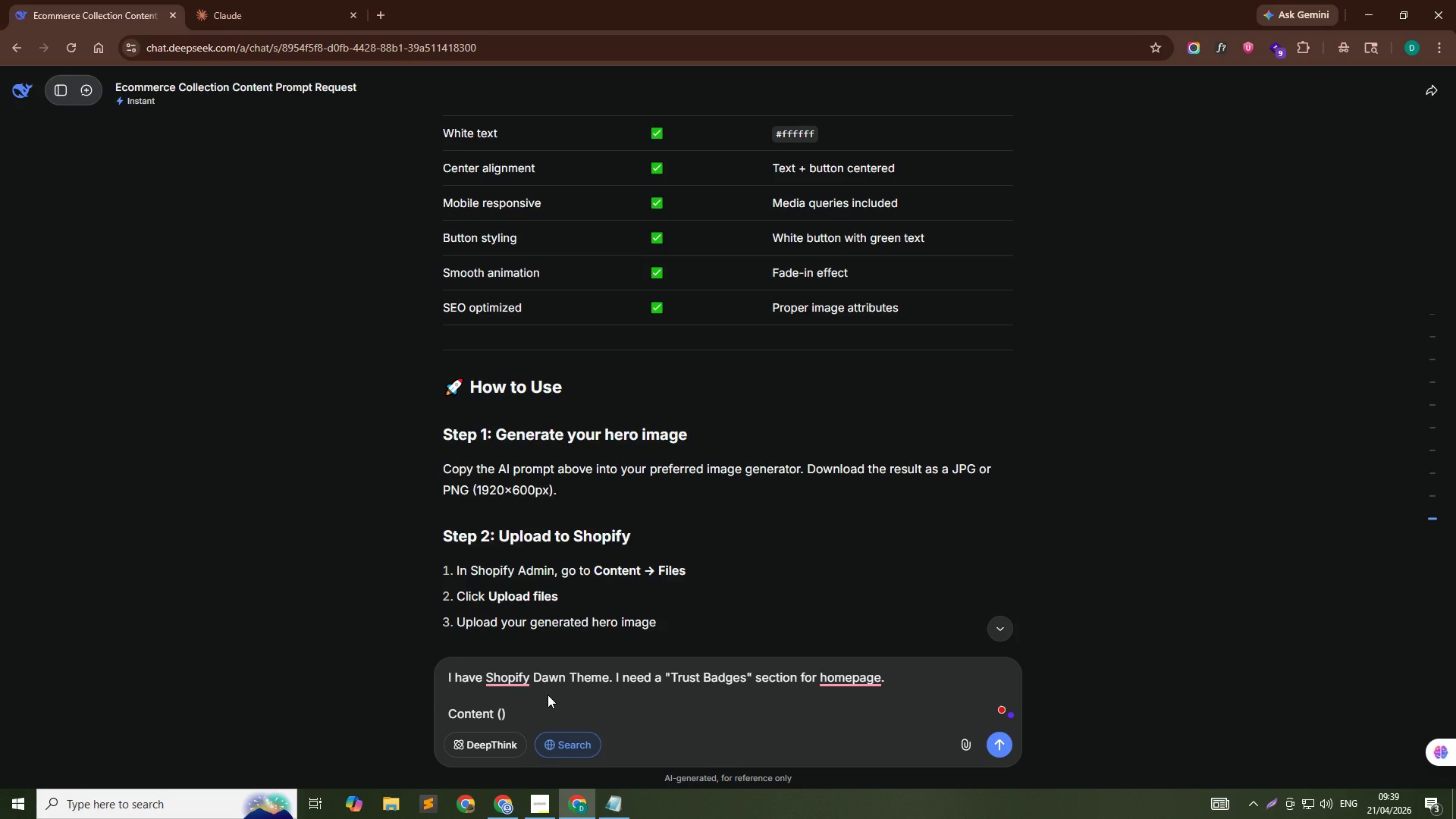 
key(ArrowLeft)
 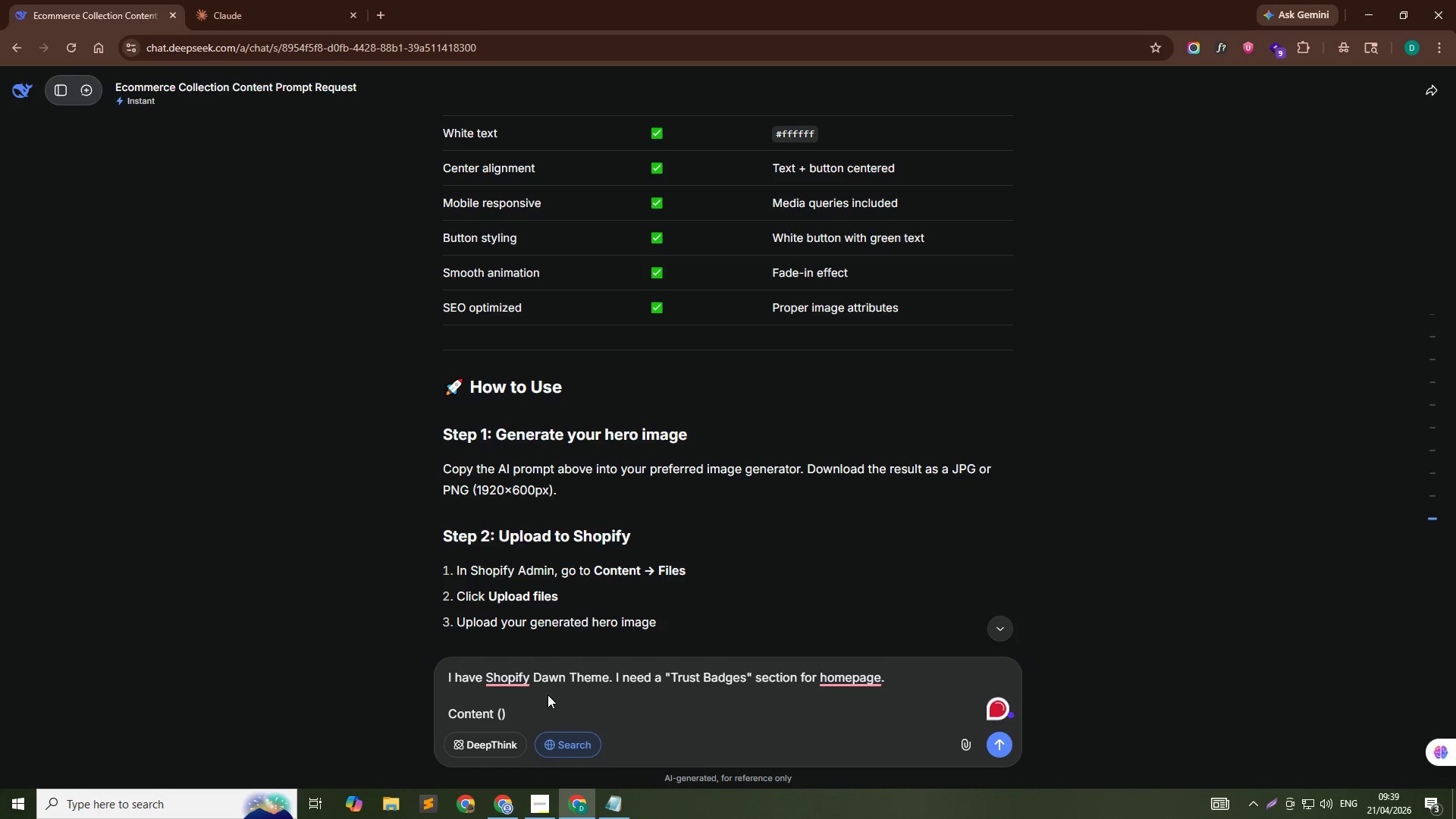 
type(sig)
key(Backspace)
type(ngle line wih)
key(Backspace)
type(th svg)
 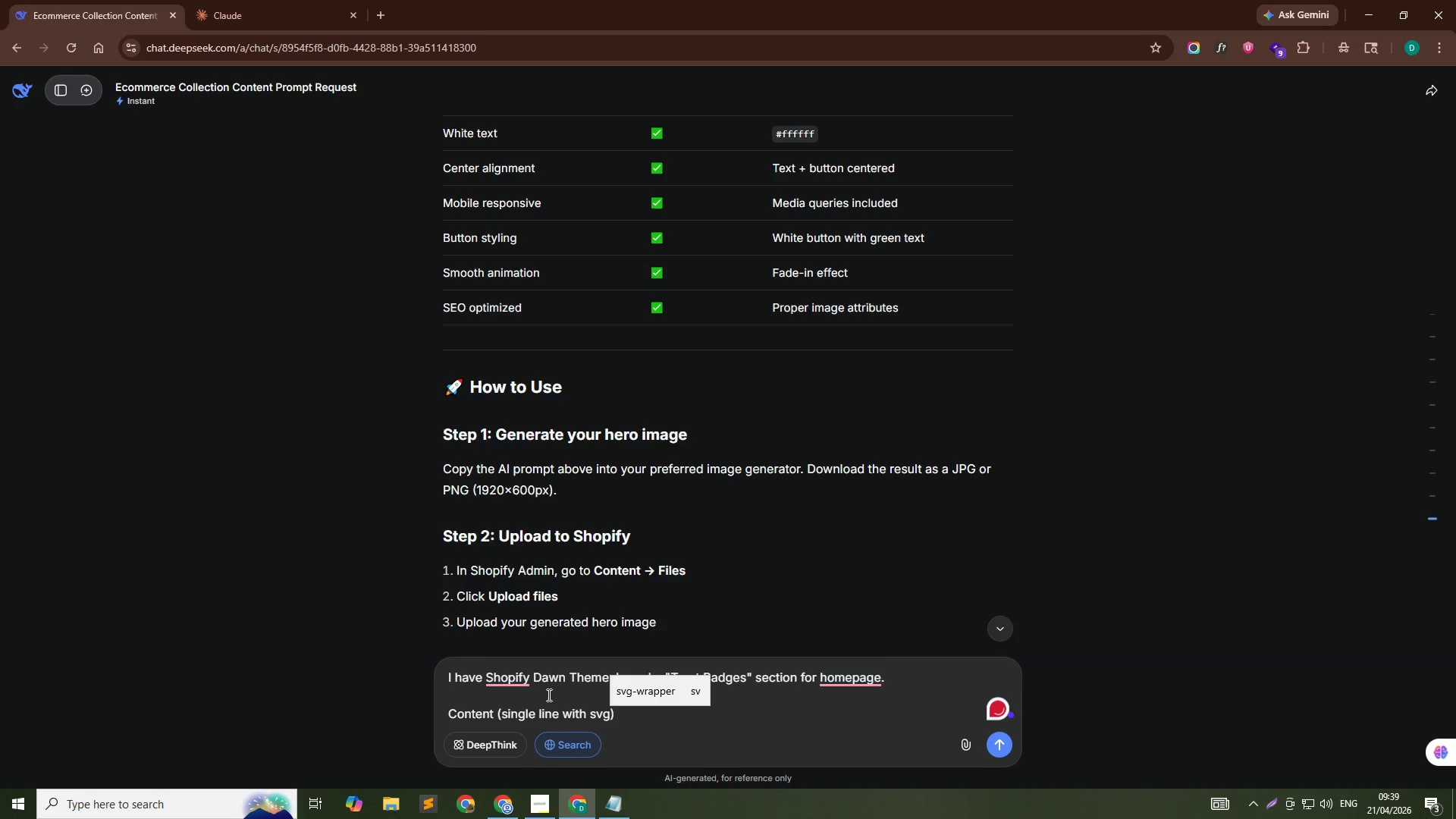 
key(ArrowRight)
 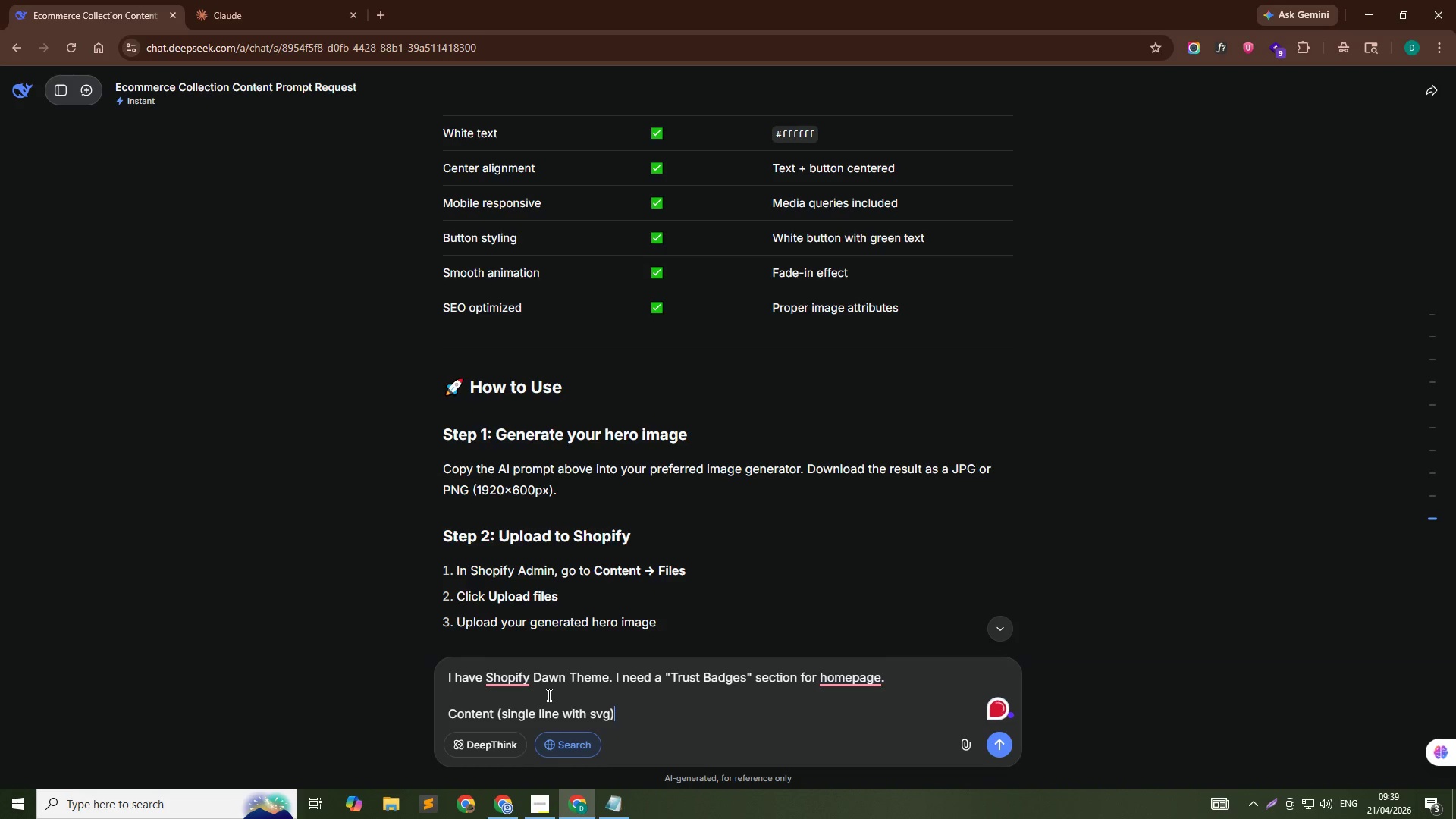 
key(Shift+Semicolon)
 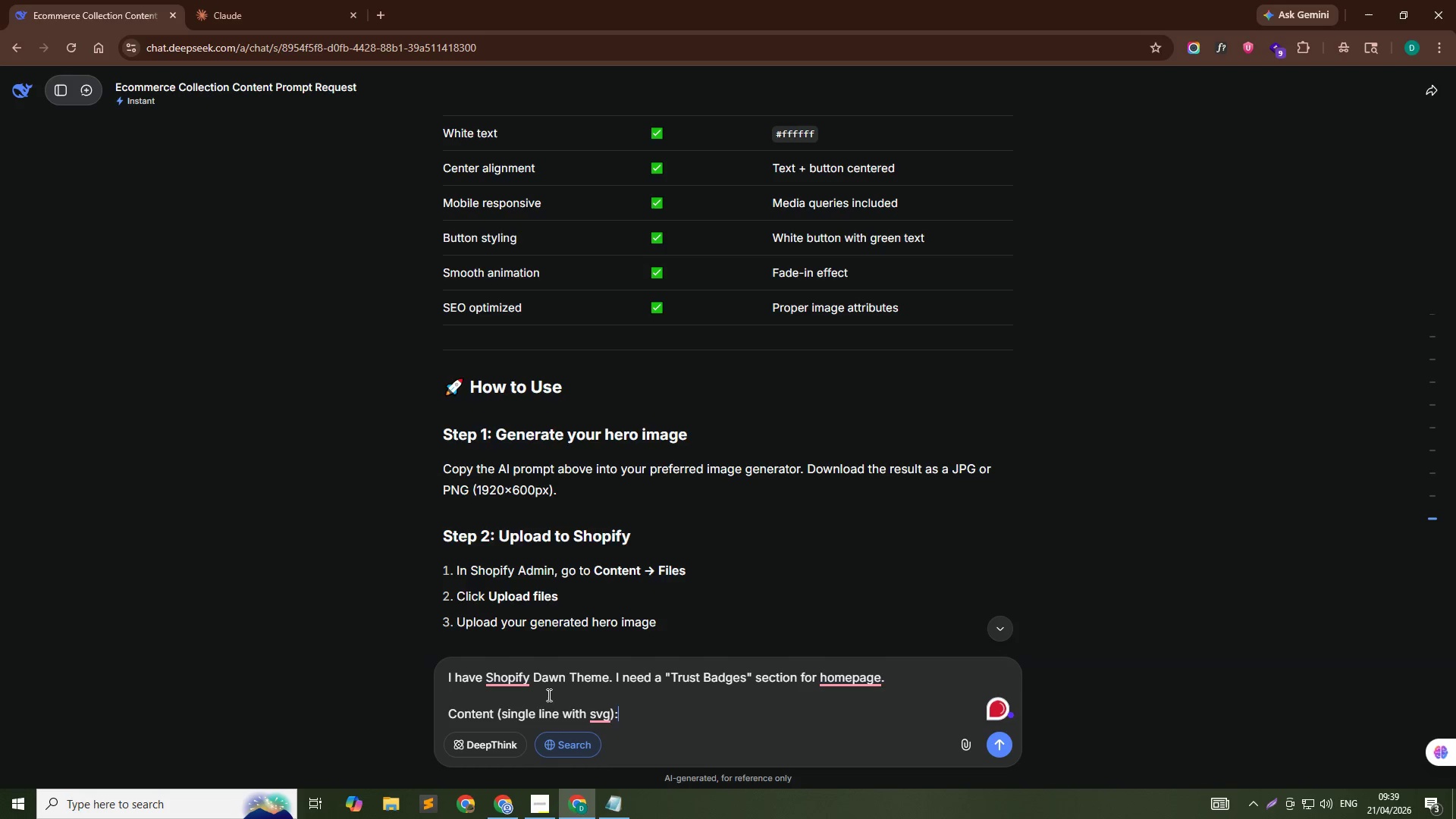 
key(Shift+Enter)
 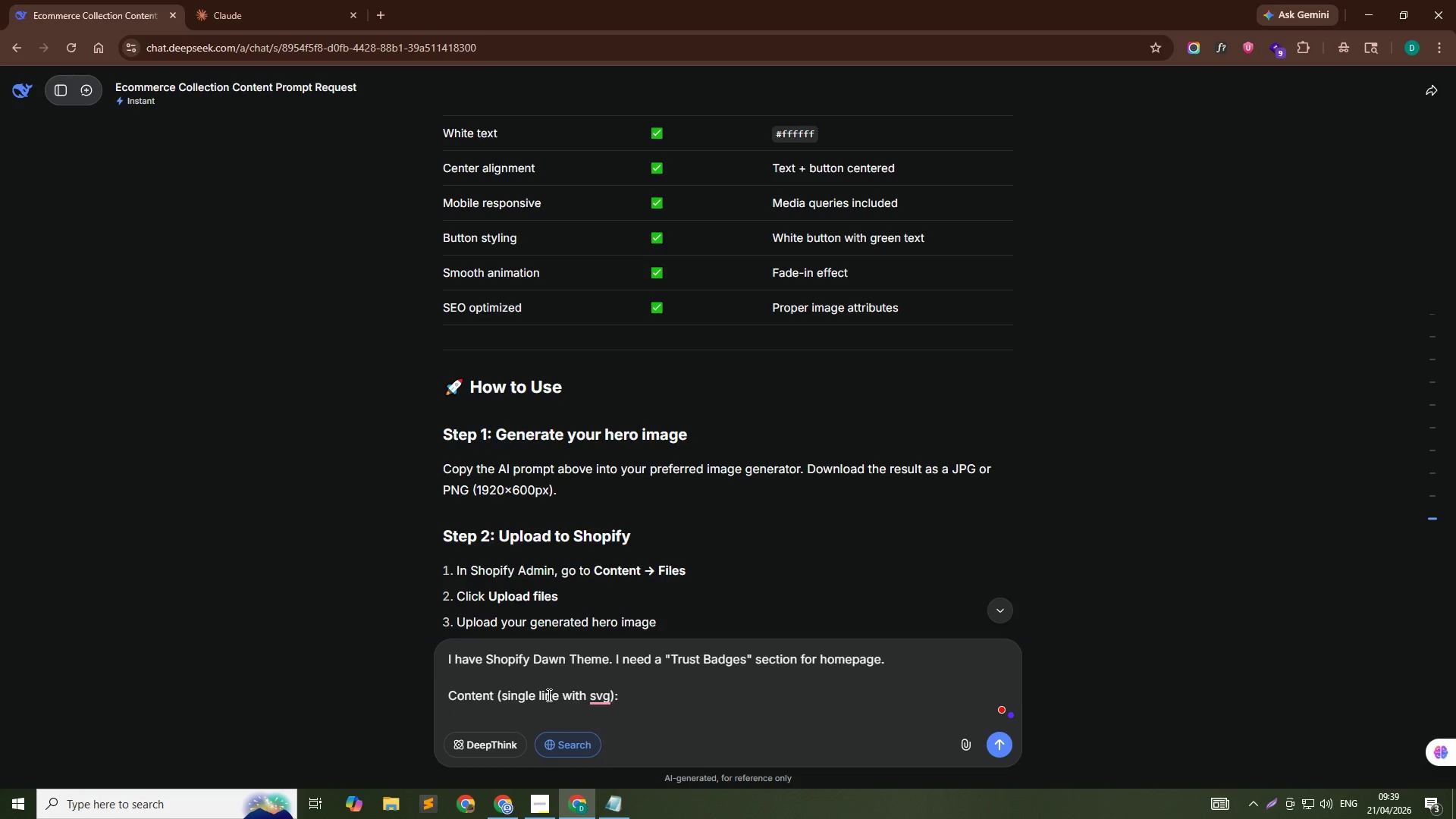 
type(Carbon Steel Blades | Sustainable Harvest | us USA Sourced | Free Shipping OVer )
 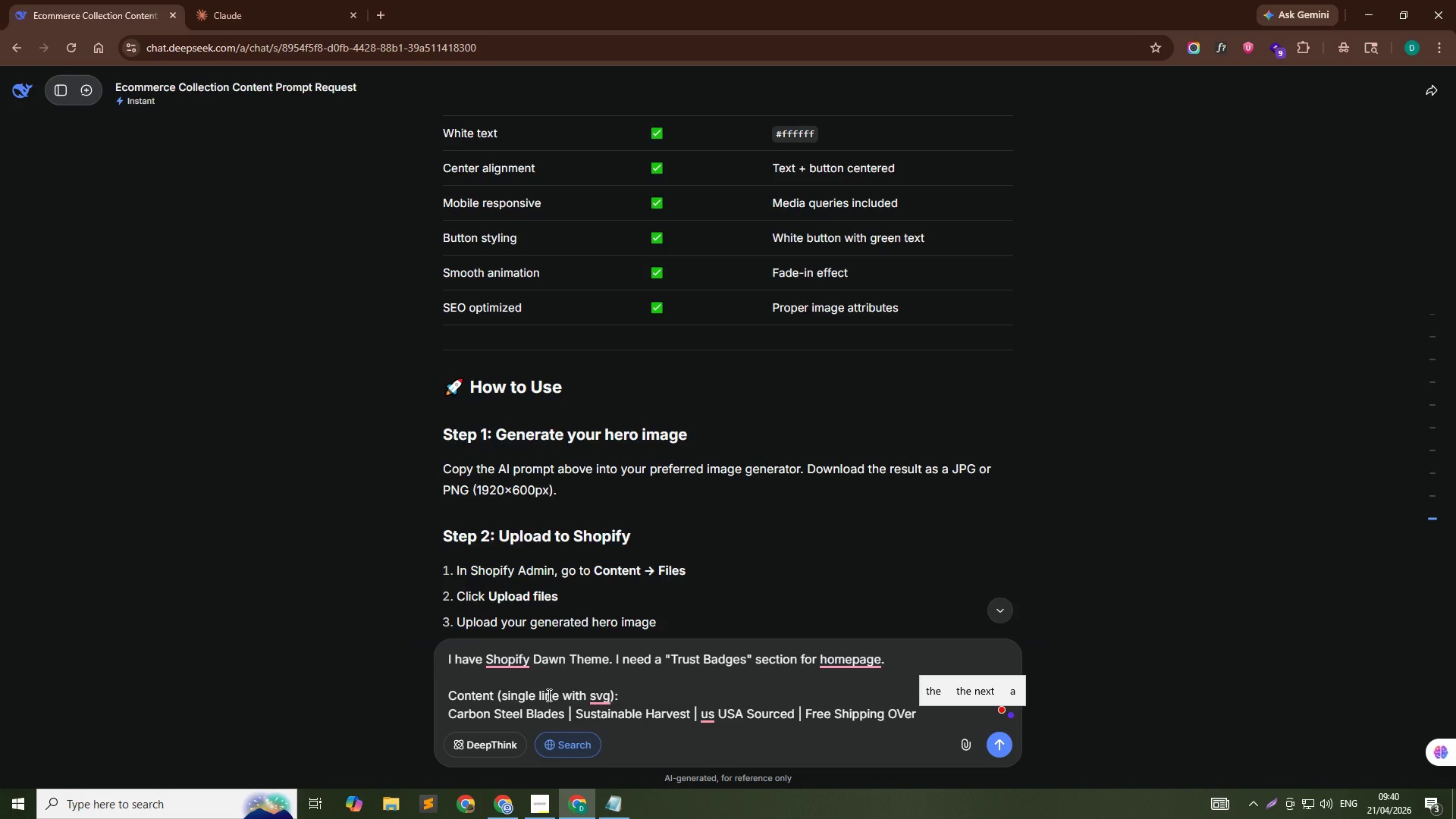 
key(Backspace)
key(Backspace)
key(Backspace)
key(Backspace)
type(over)
key(Backspace)
key(Backspace)
key(Backspace)
type(over Philippines 50)
 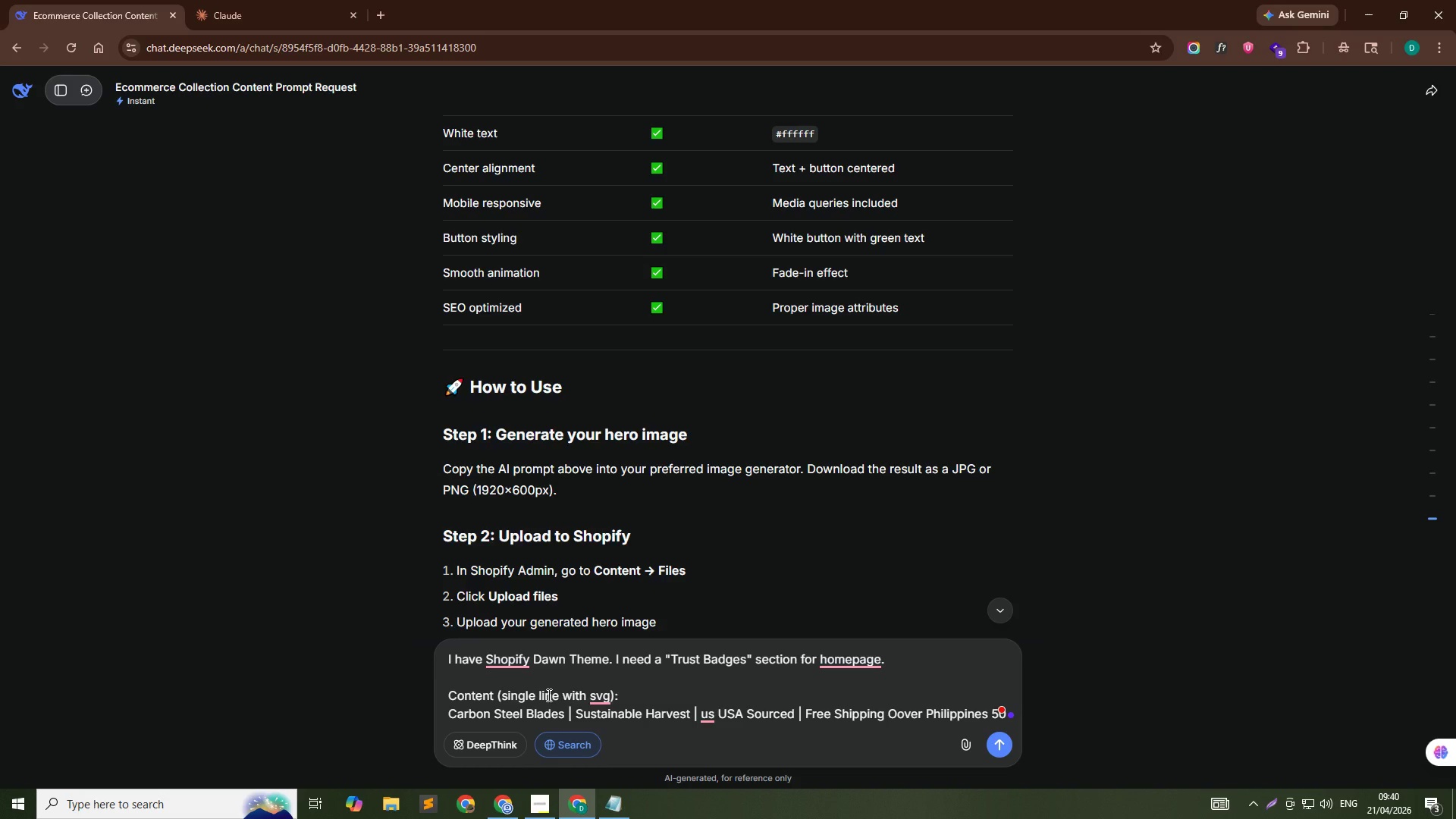 
key(Shift+Enter)
 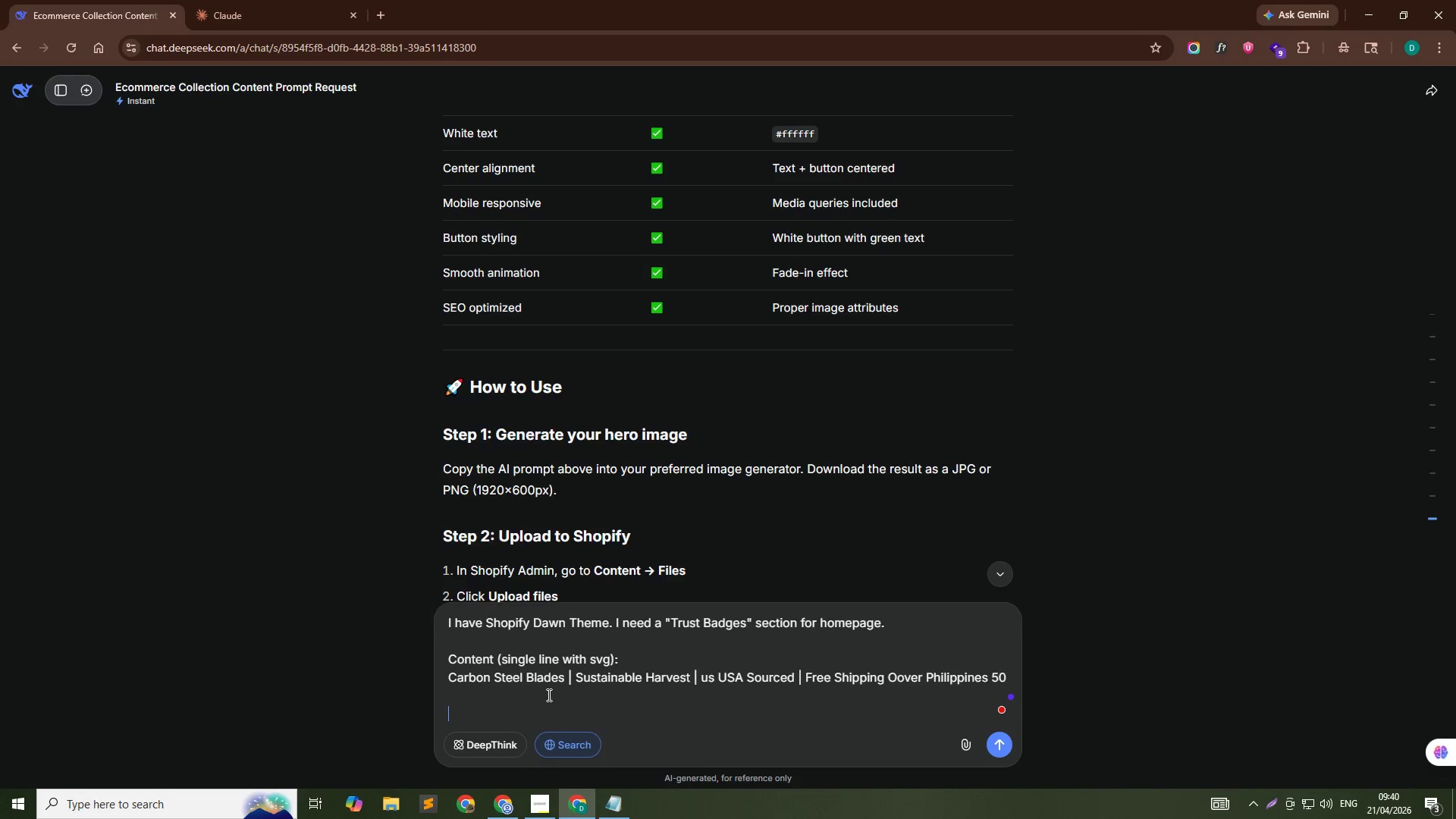 
key(Shift+Enter)
 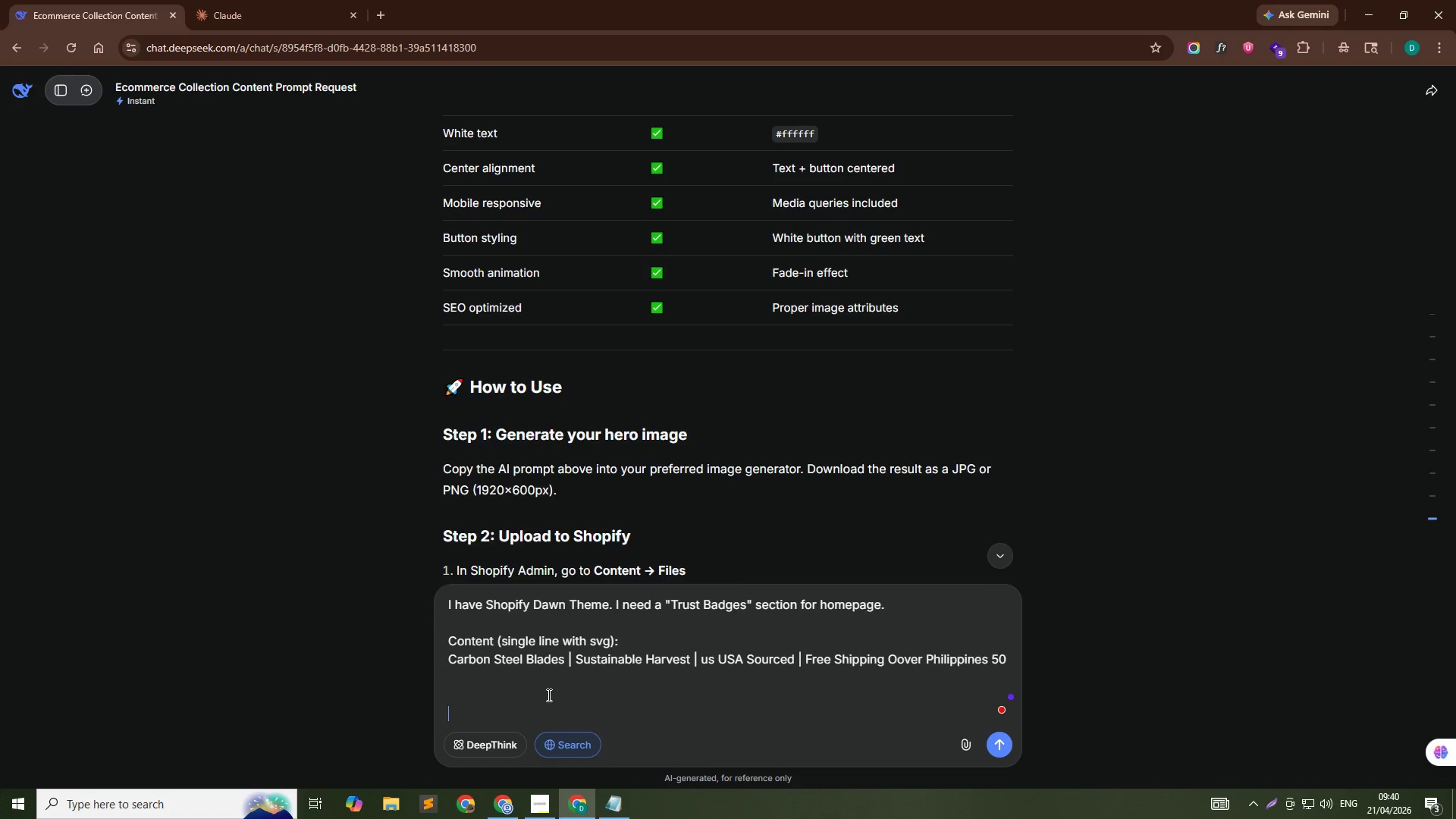 
key(Shift+Enter)
 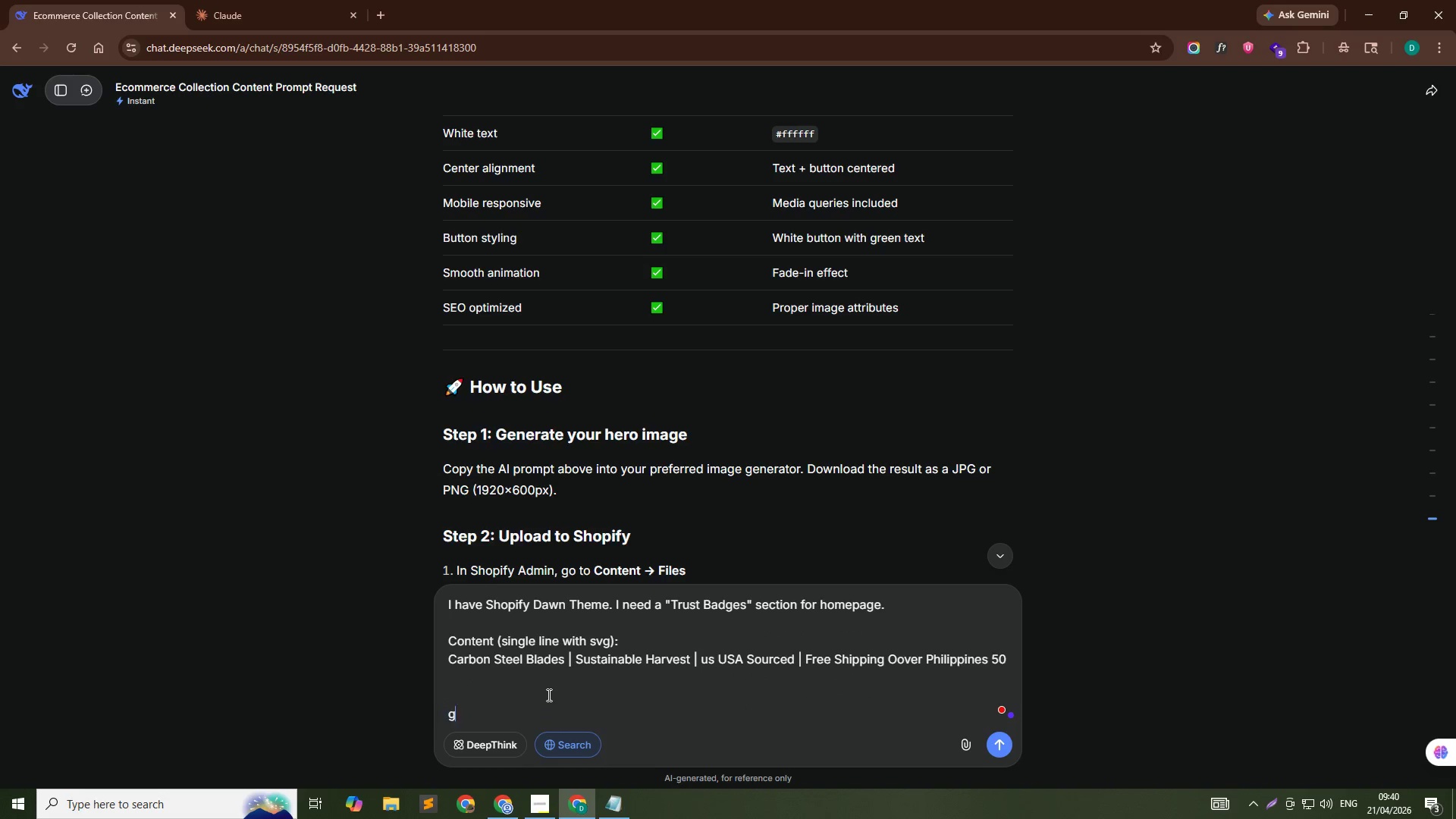 
type(giv)
key(Backspace)
key(Backspace)
key(Backspace)
type(Give me the exact settings to configure in thee)
key(Backspace)
key(Backspace)
key(Backspace)
key(Backspace)
type(Theme Customizer using Rich te)
key(Backspace)
key(Backspace)
type(Text SEction)
key(Backspace)
key(Backspace)
key(Backspace)
key(Backspace)
key(Backspace)
key(Backspace)
type(ection)
 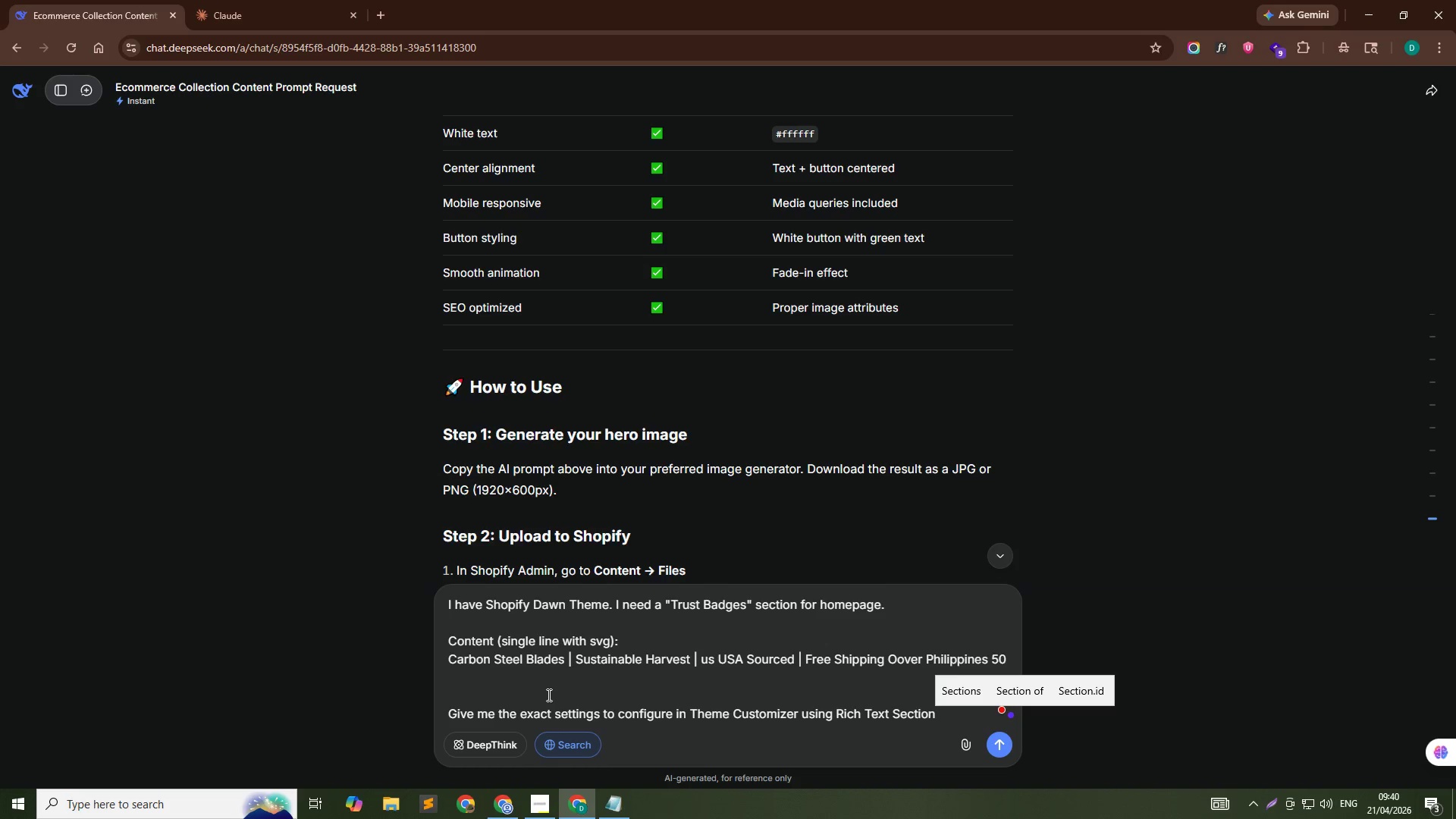 
key(Enter)
 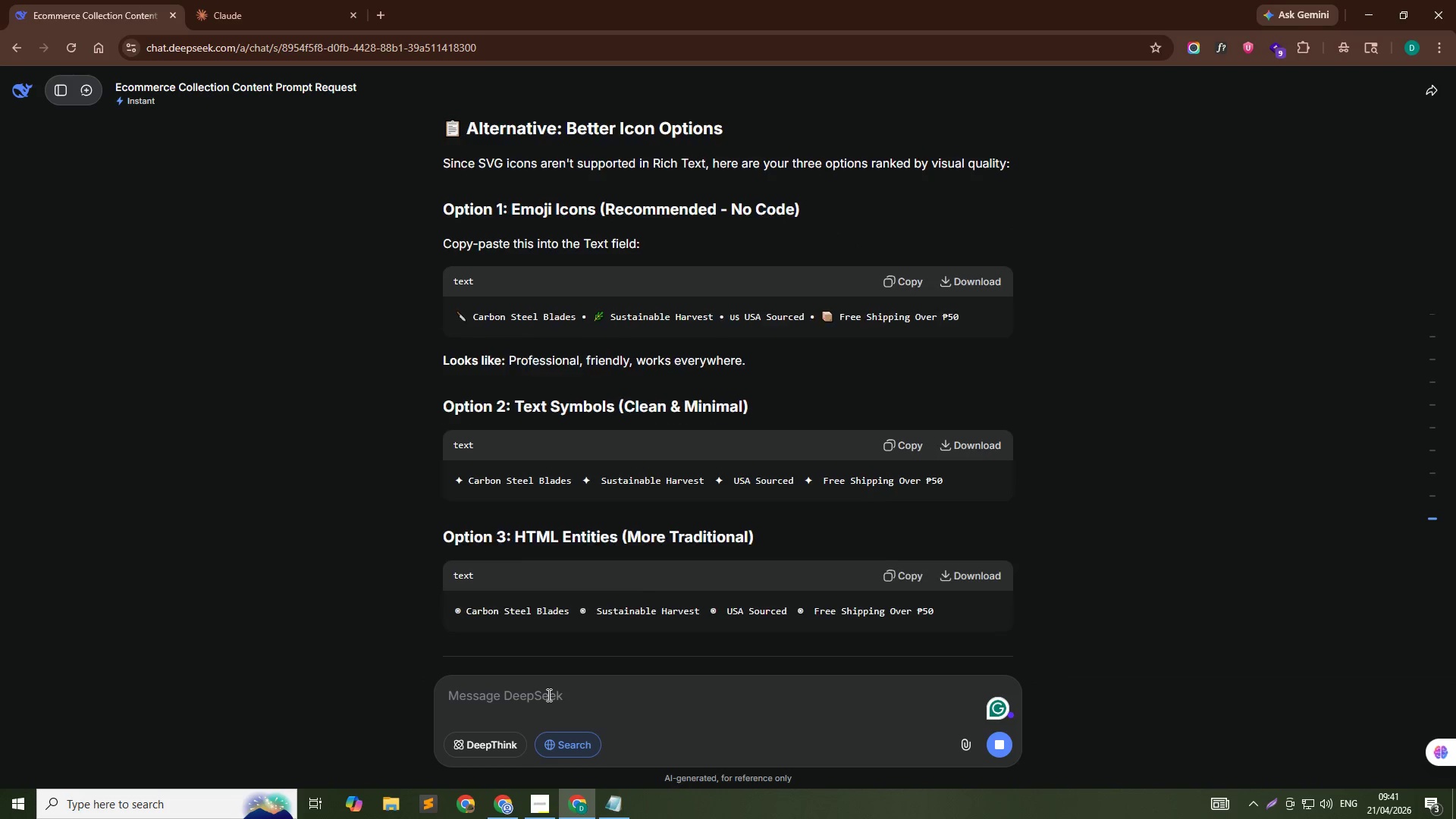 
wait(21.94)
 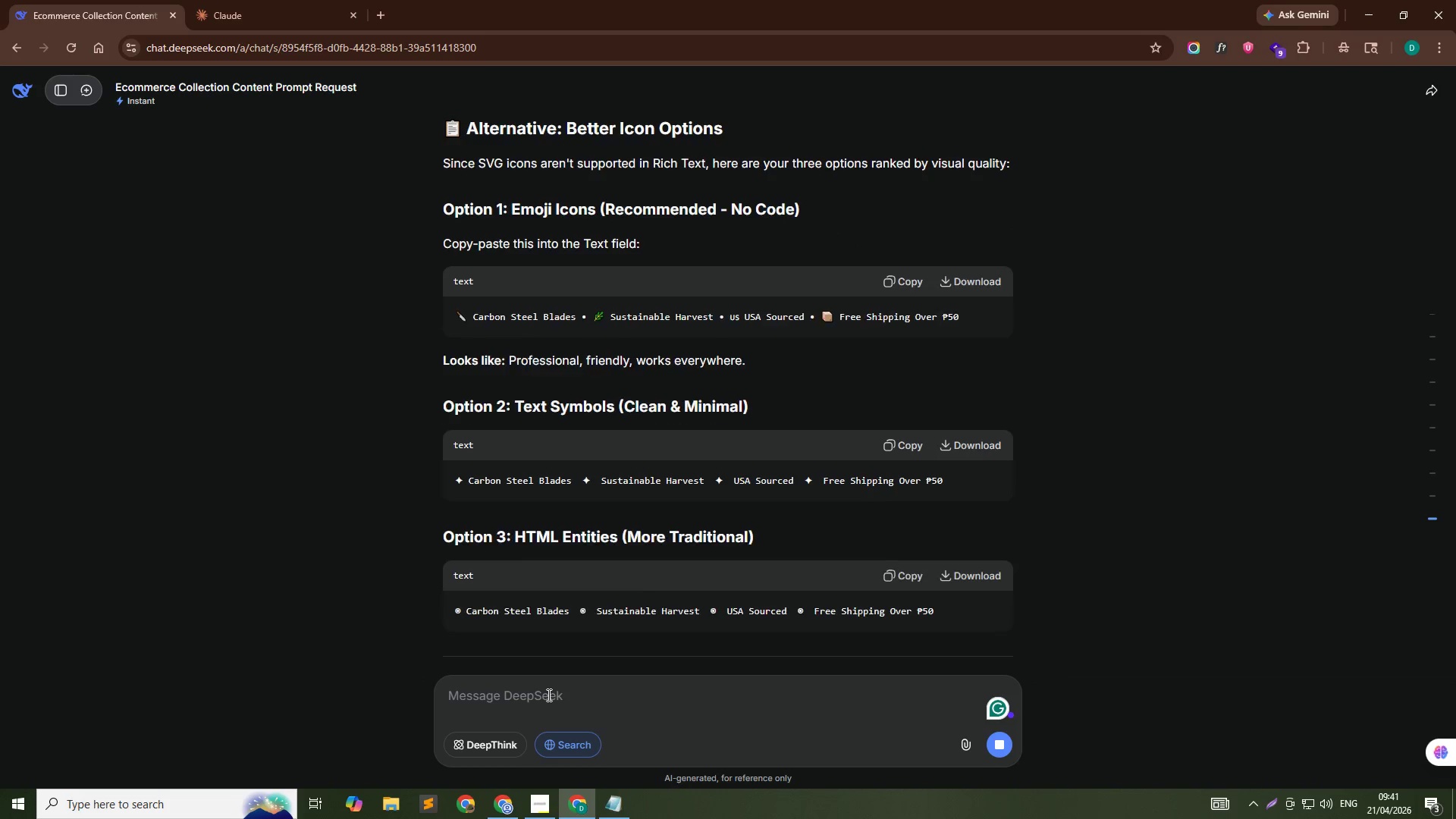 
scroll: coordinate [675, 510], scroll_direction: up, amount: 32.0
 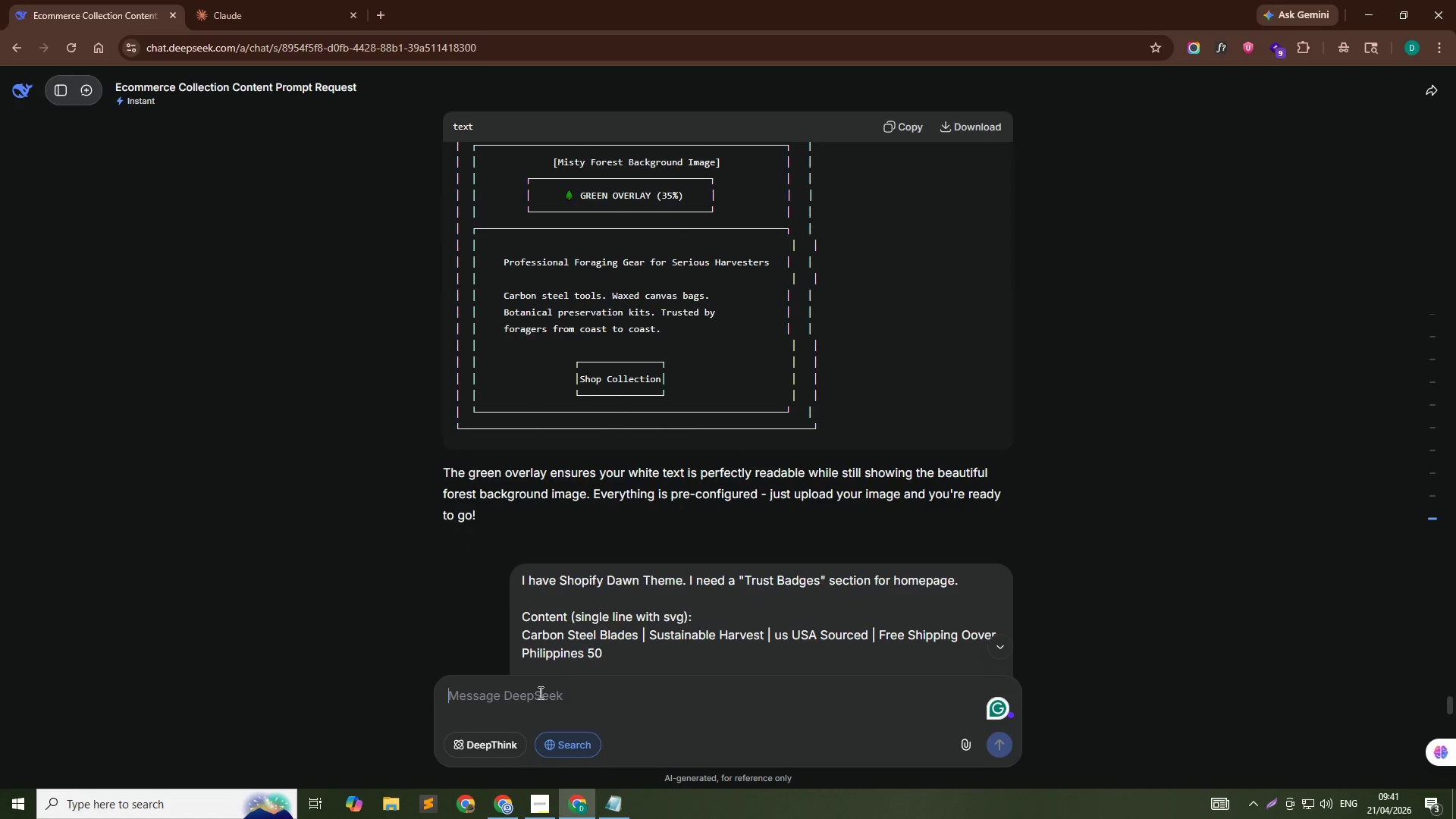 
left_click([539, 692])
 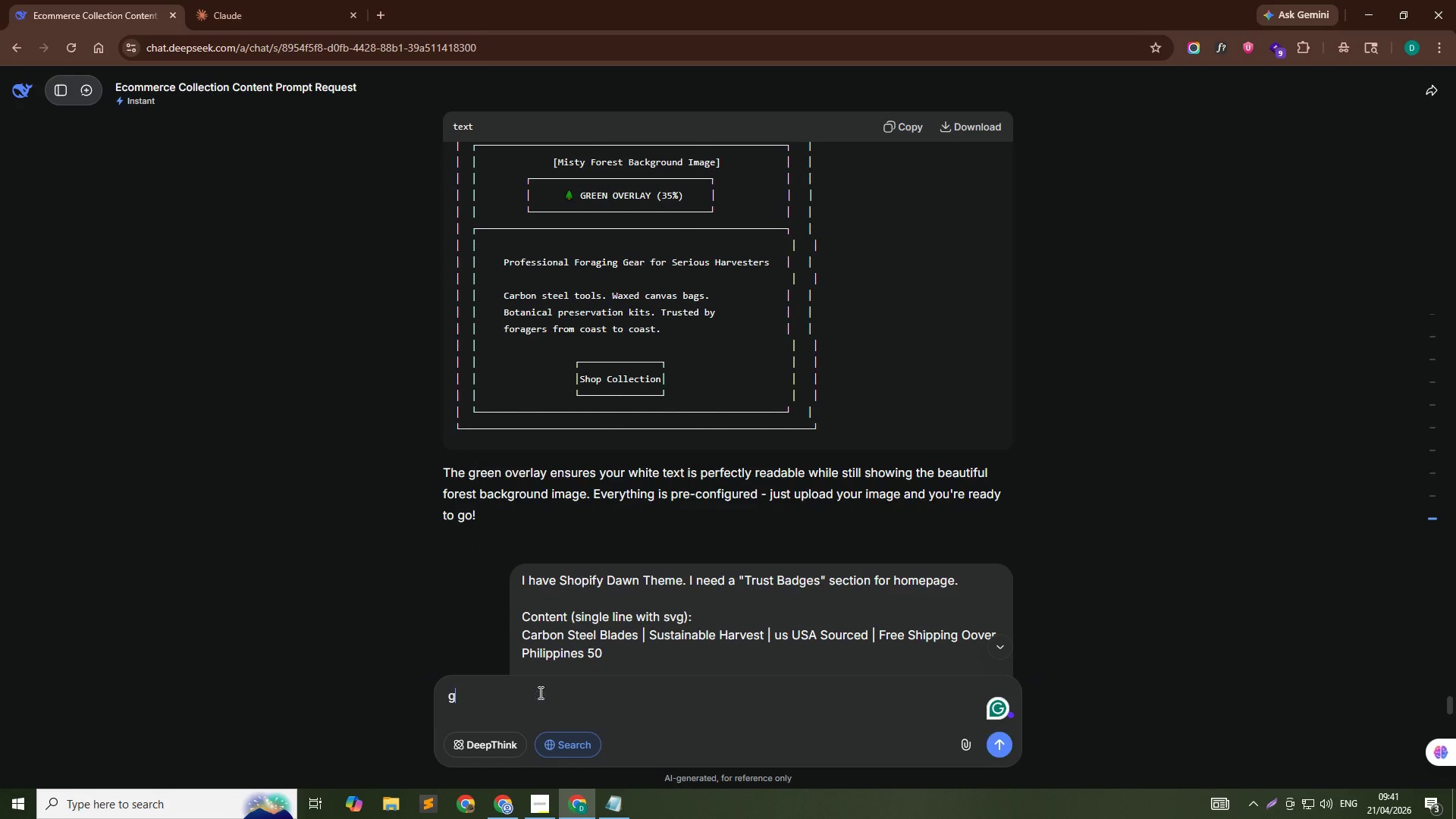 
type(giv)
key(Backspace)
key(Backspace)
key(Backspace)
key(Backspace)
type(provide me shopif liwuid coquid code)
 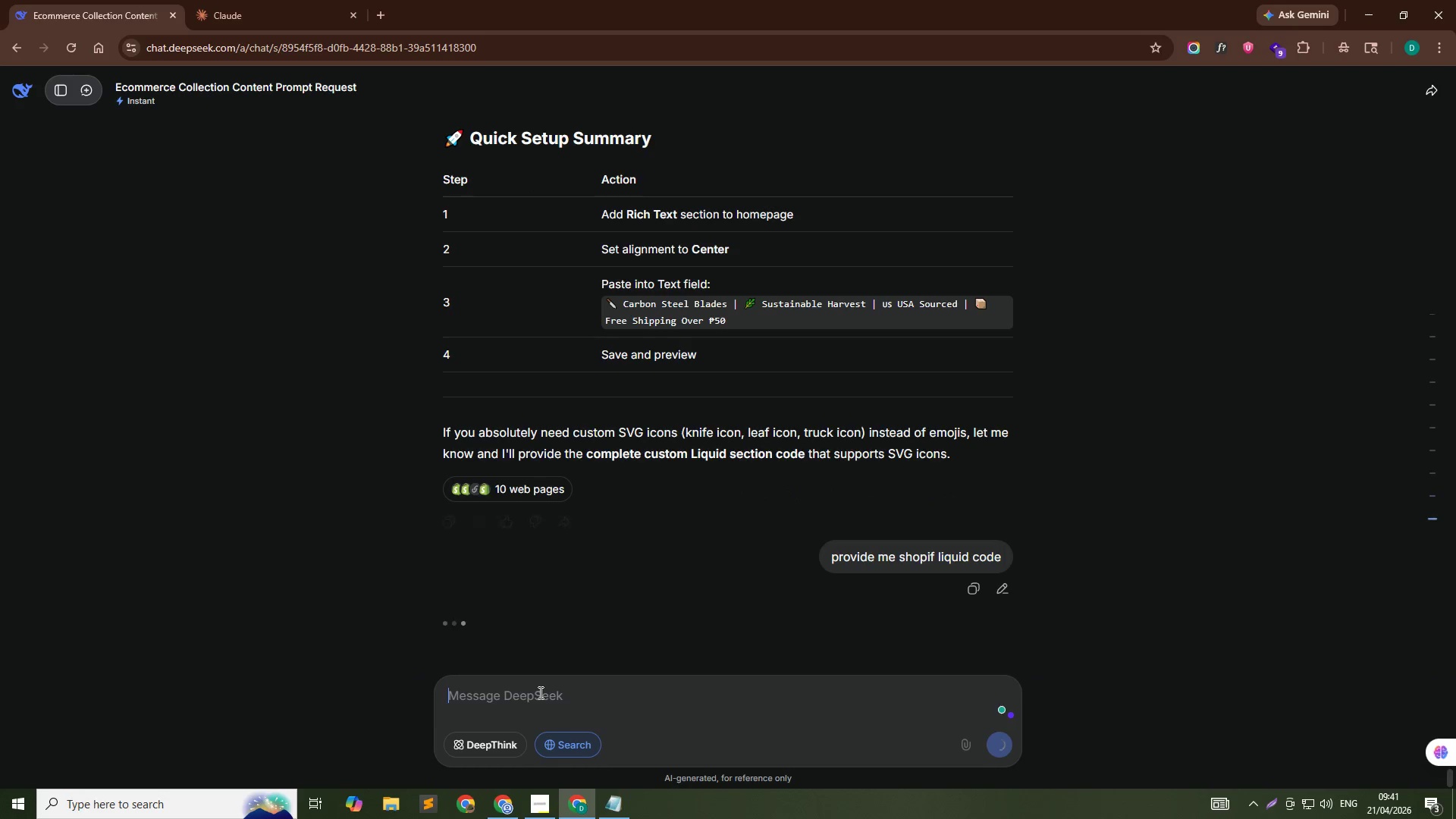 
key(Enter)
 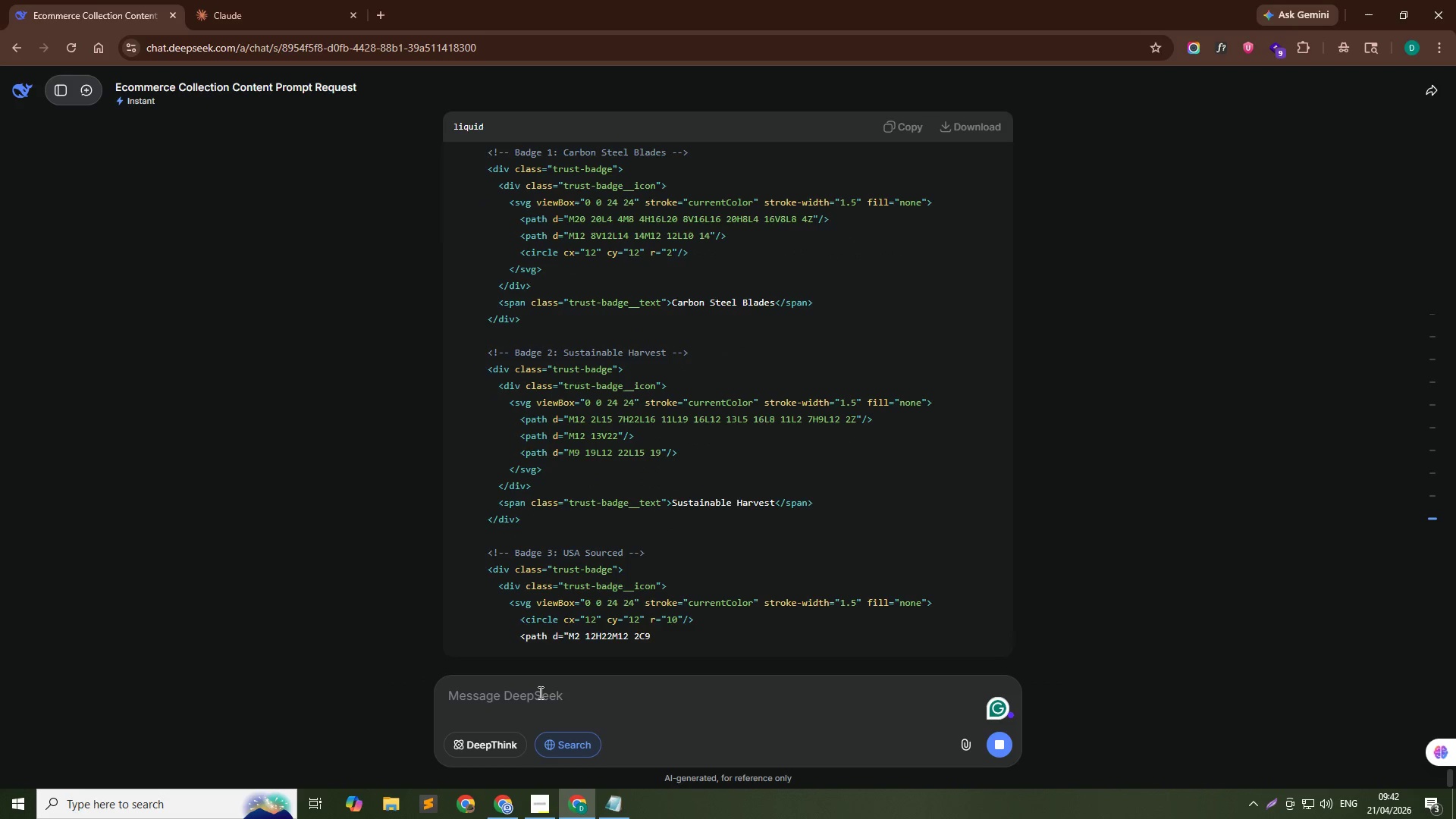 
wait(37.33)
 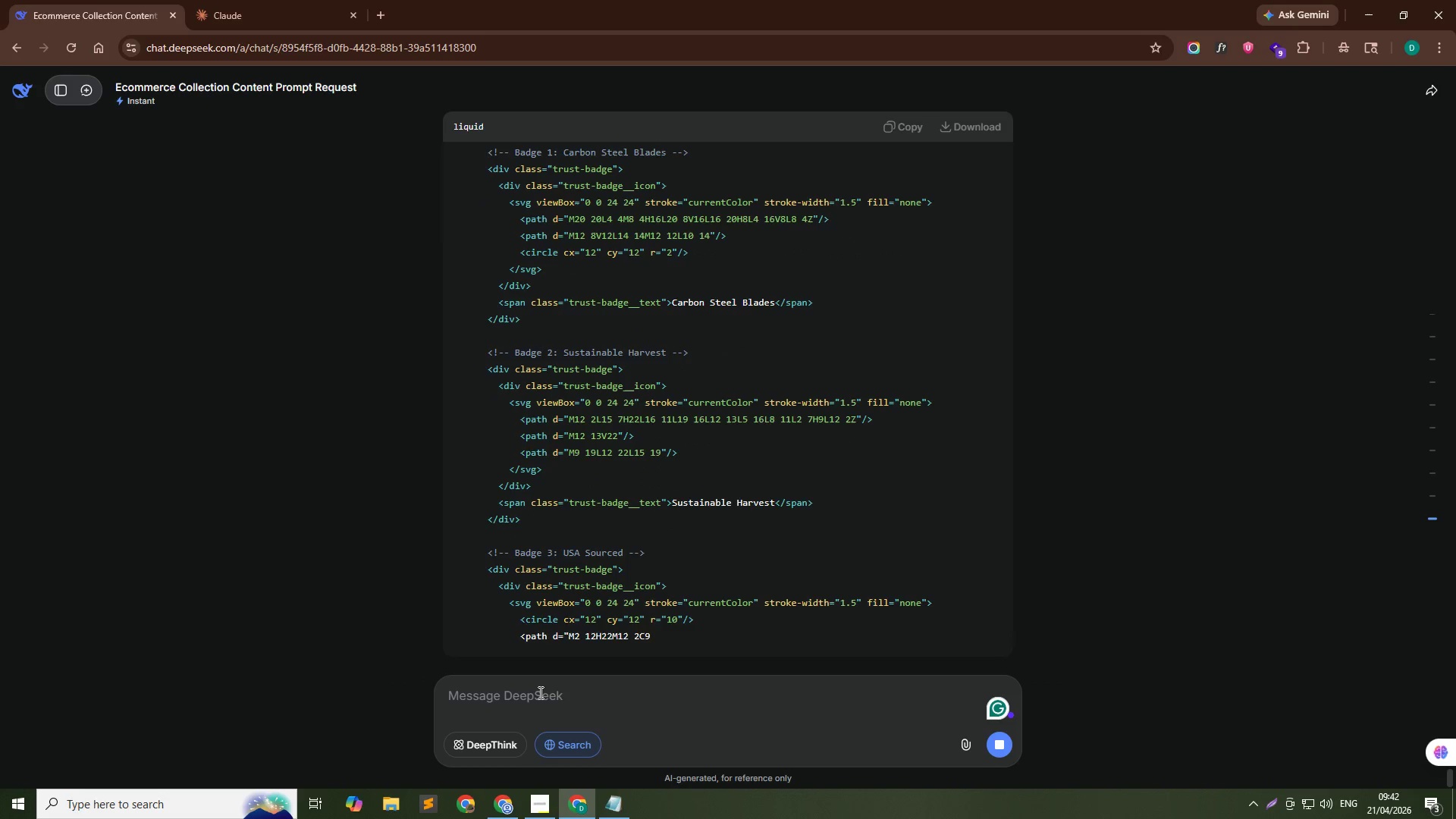 
scroll: coordinate [786, 491], scroll_direction: up, amount: 50.0
 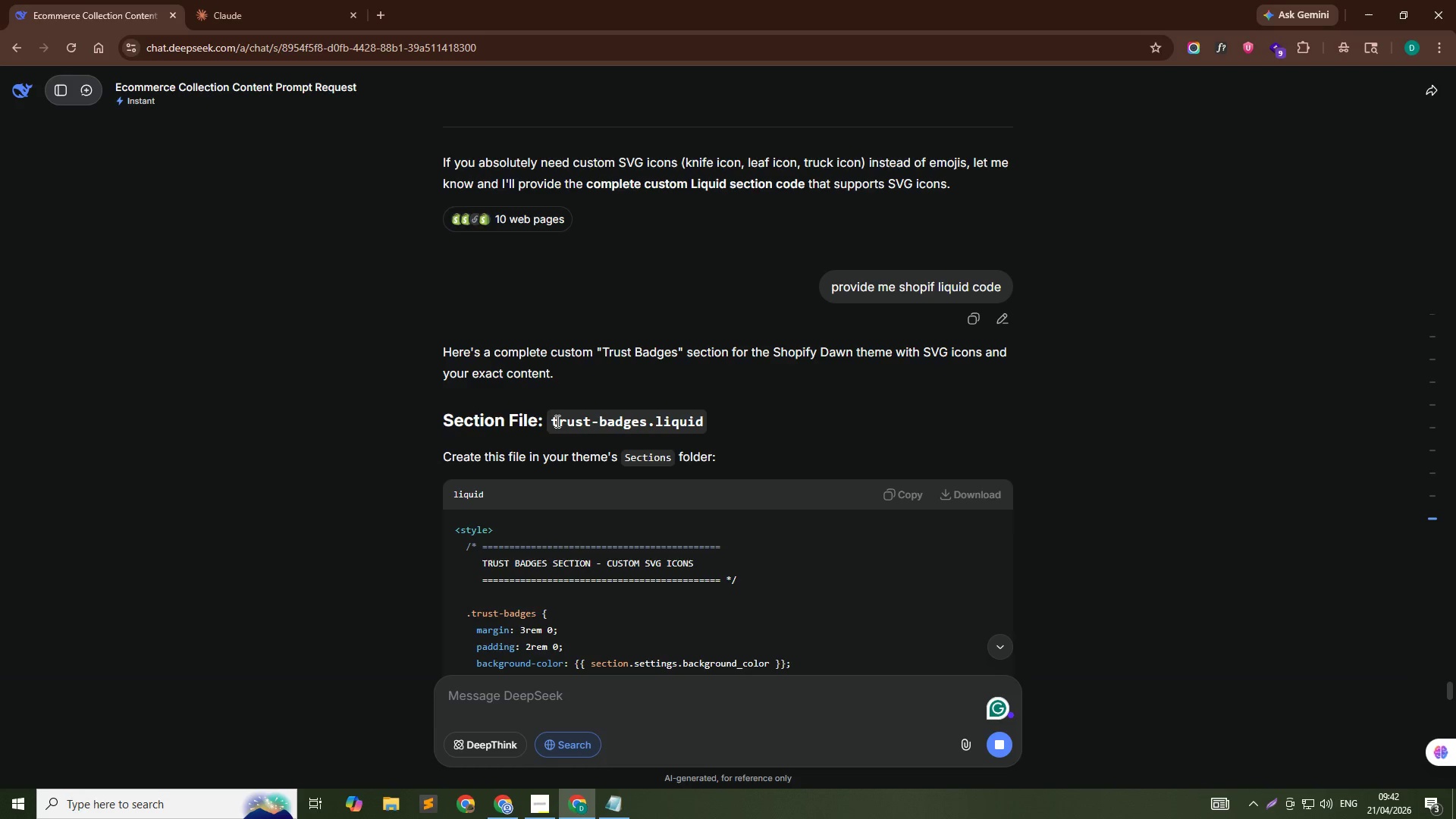 
left_click_drag(start_coordinate=[551, 421], to_coordinate=[645, 419])
 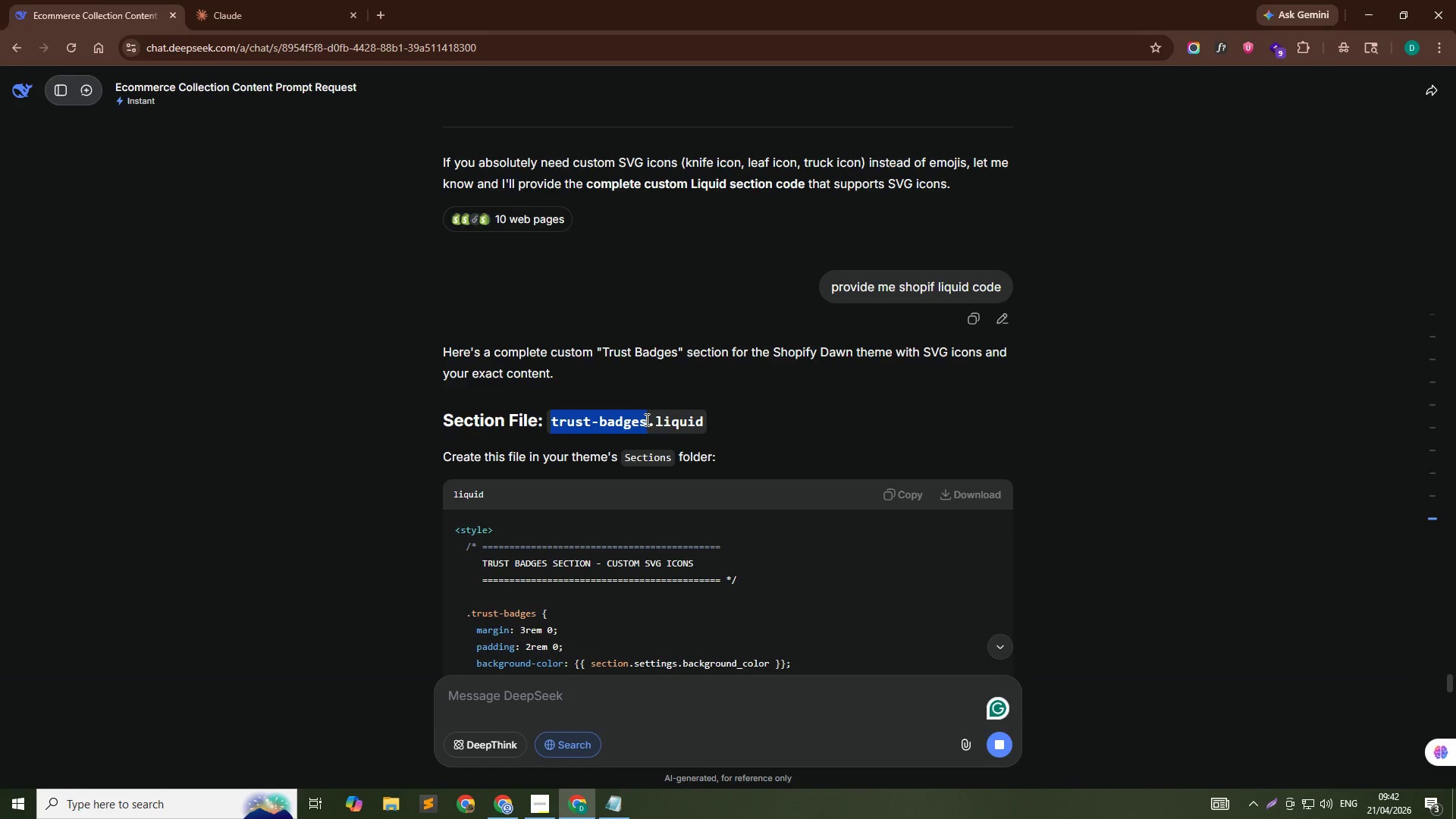 
key(Control+C)
 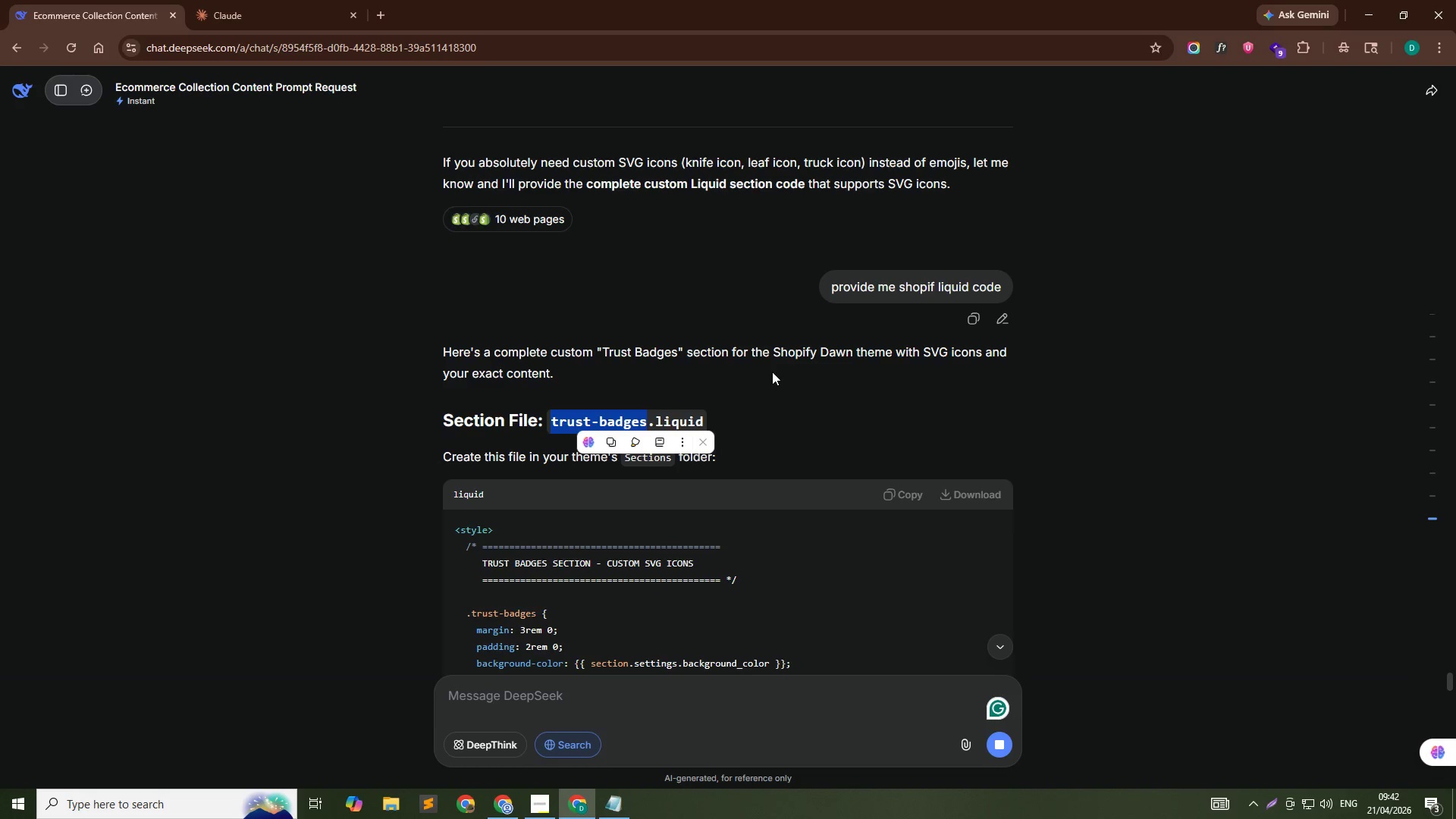 
key(Control+C)
 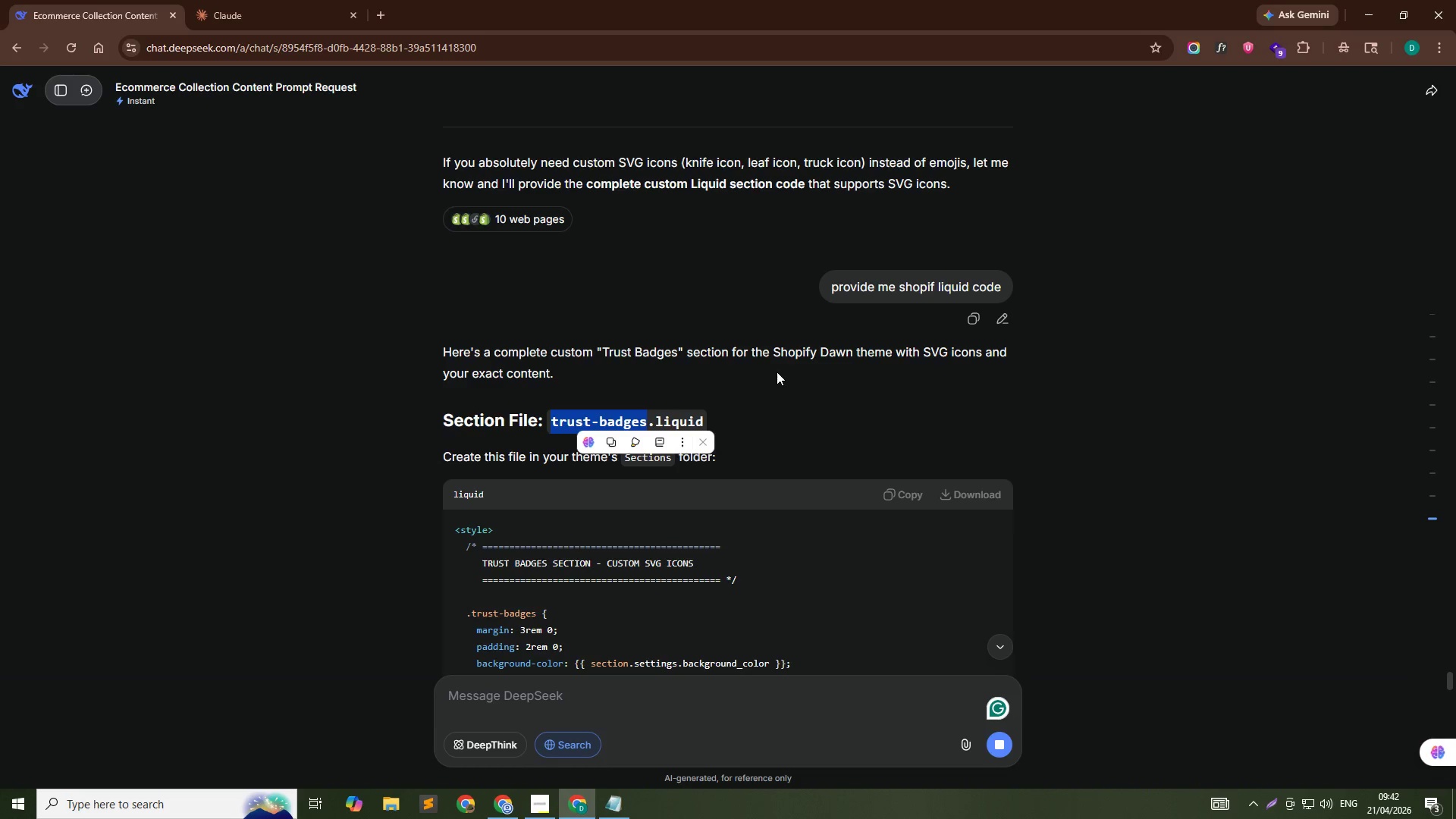 
key(Control+C)
 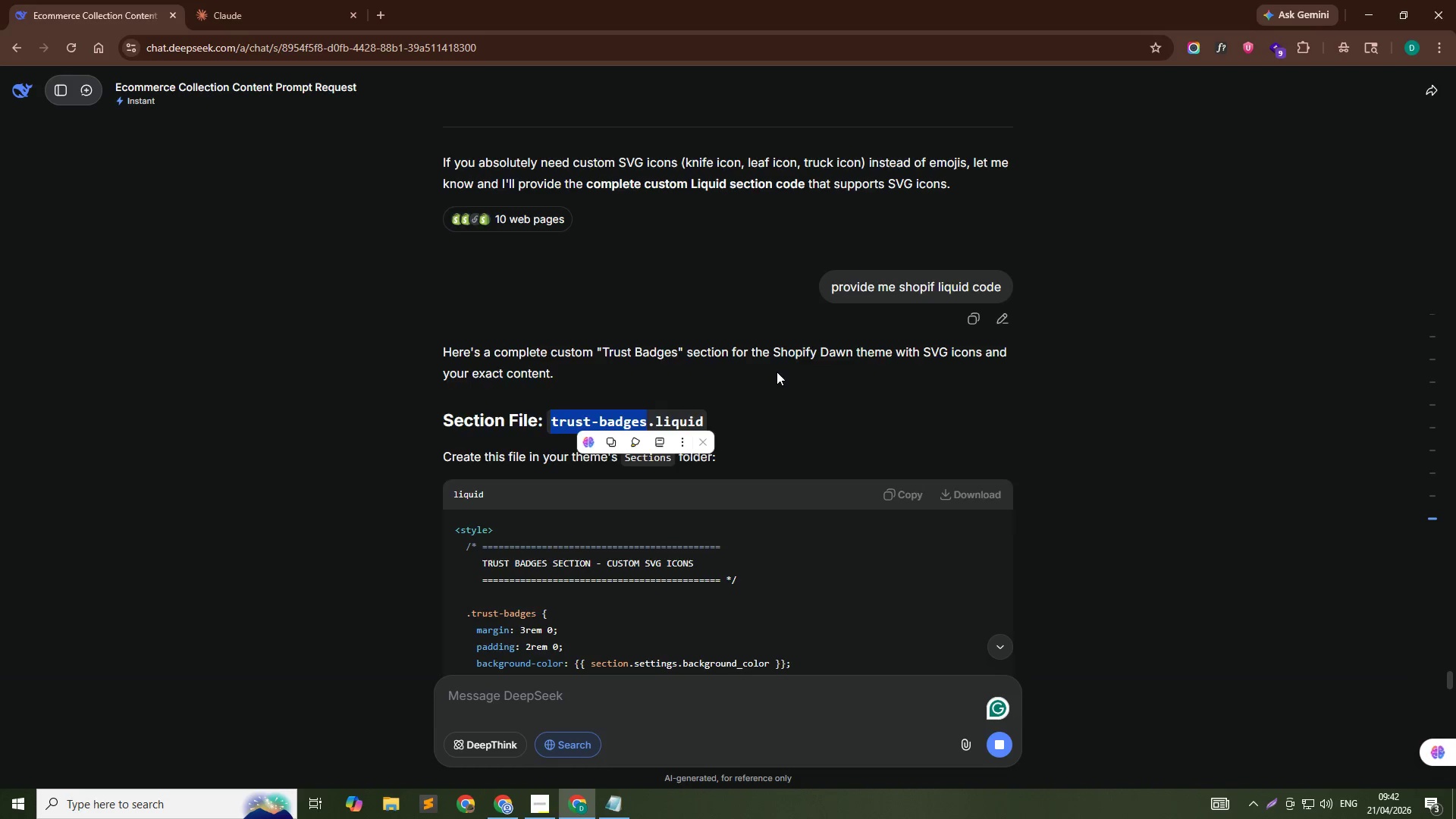 
key(Alt+Tab)
 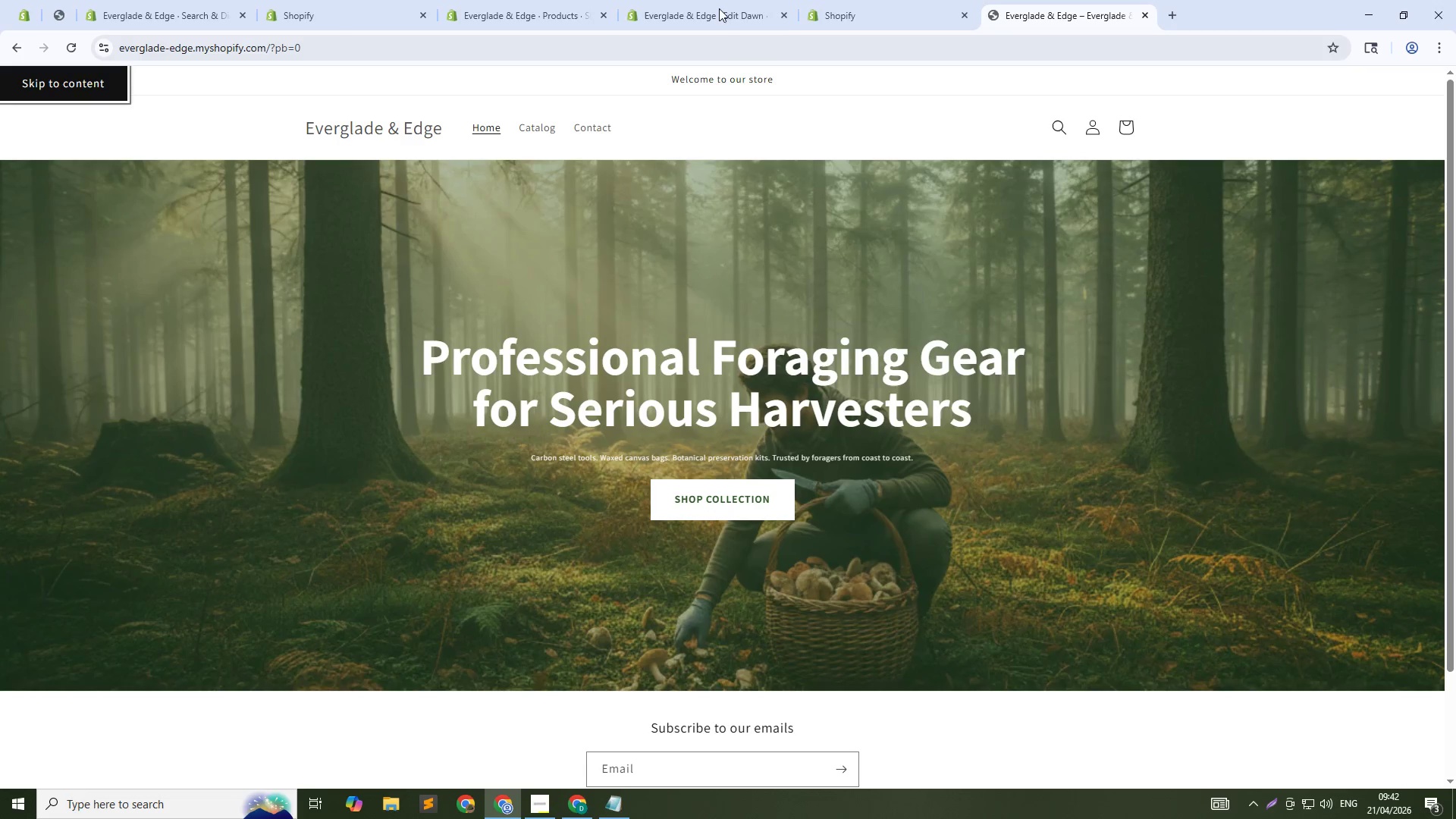 
left_click([851, 0])
 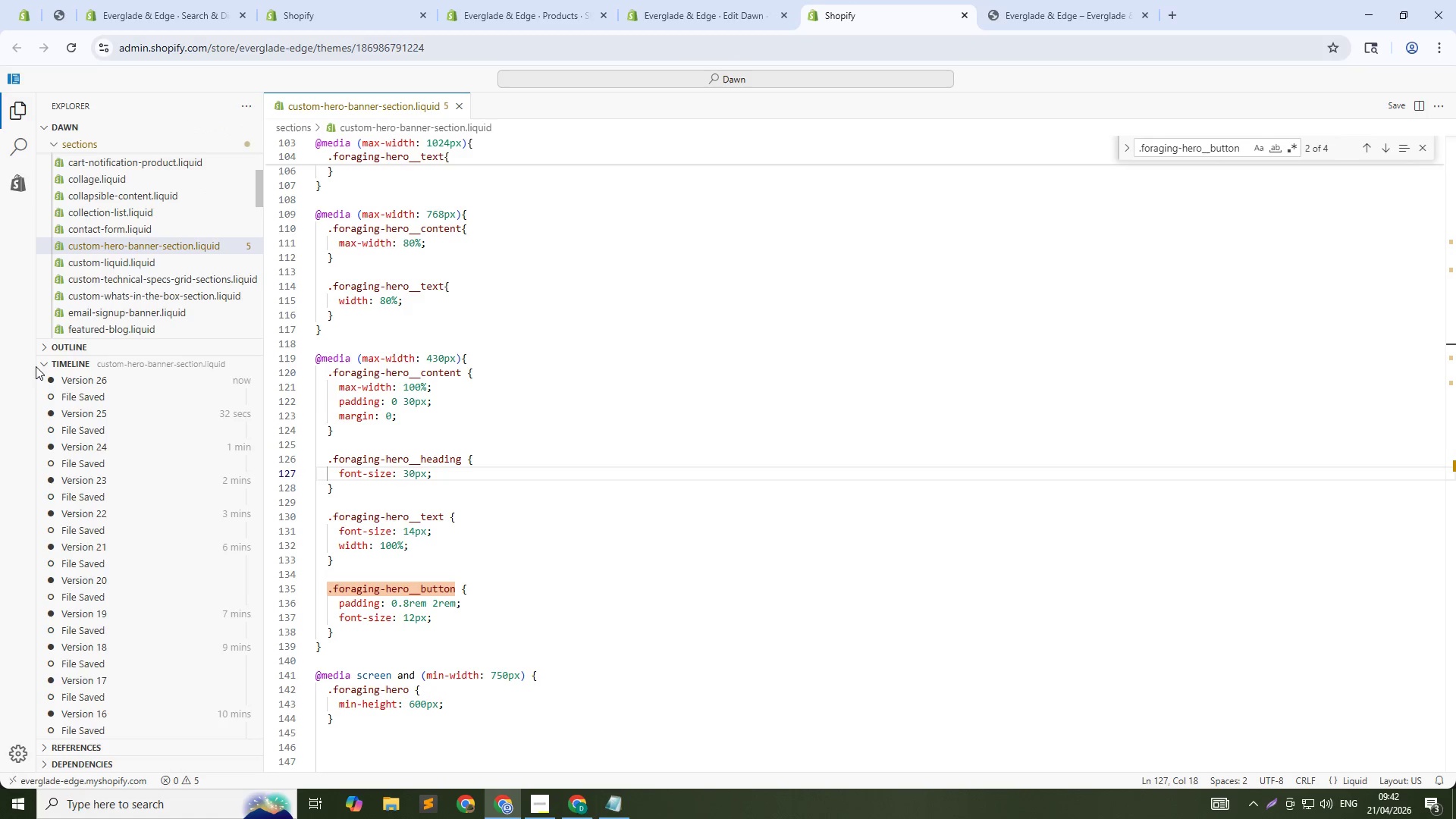 
left_click([44, 368])
 